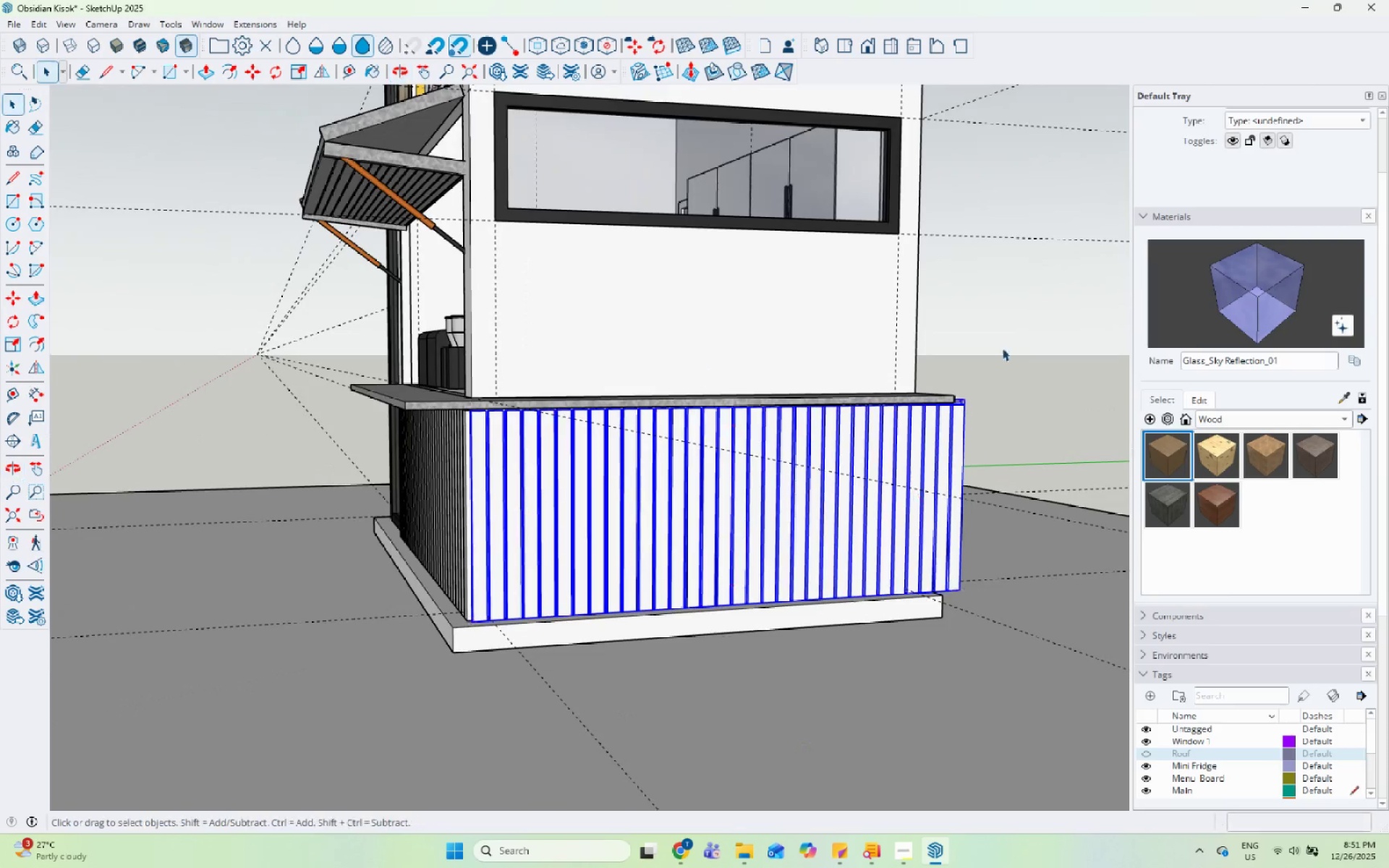 
scroll: coordinate [989, 652], scroll_direction: down, amount: 24.0
 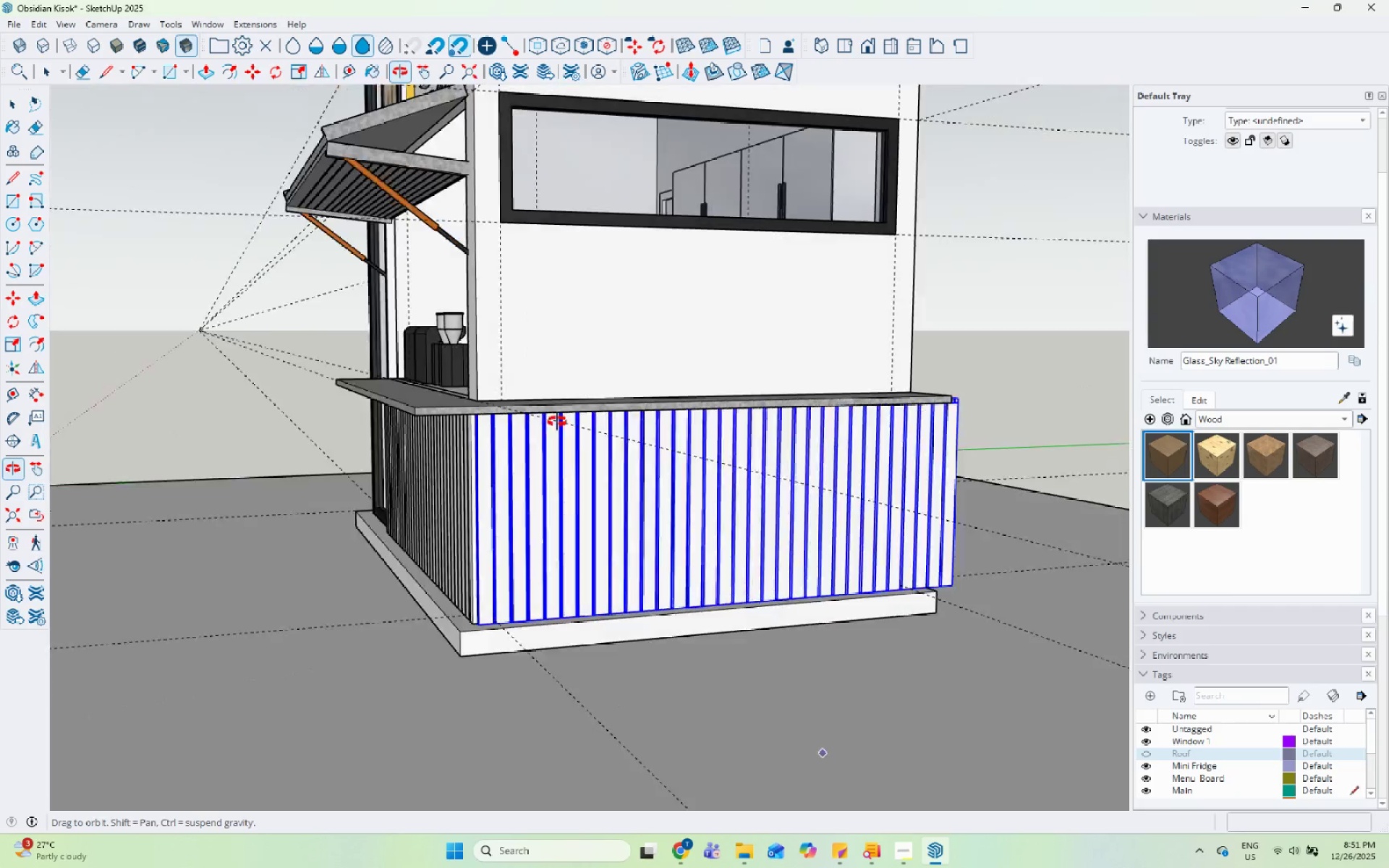 
scroll: coordinate [1015, 348], scroll_direction: up, amount: 4.0
 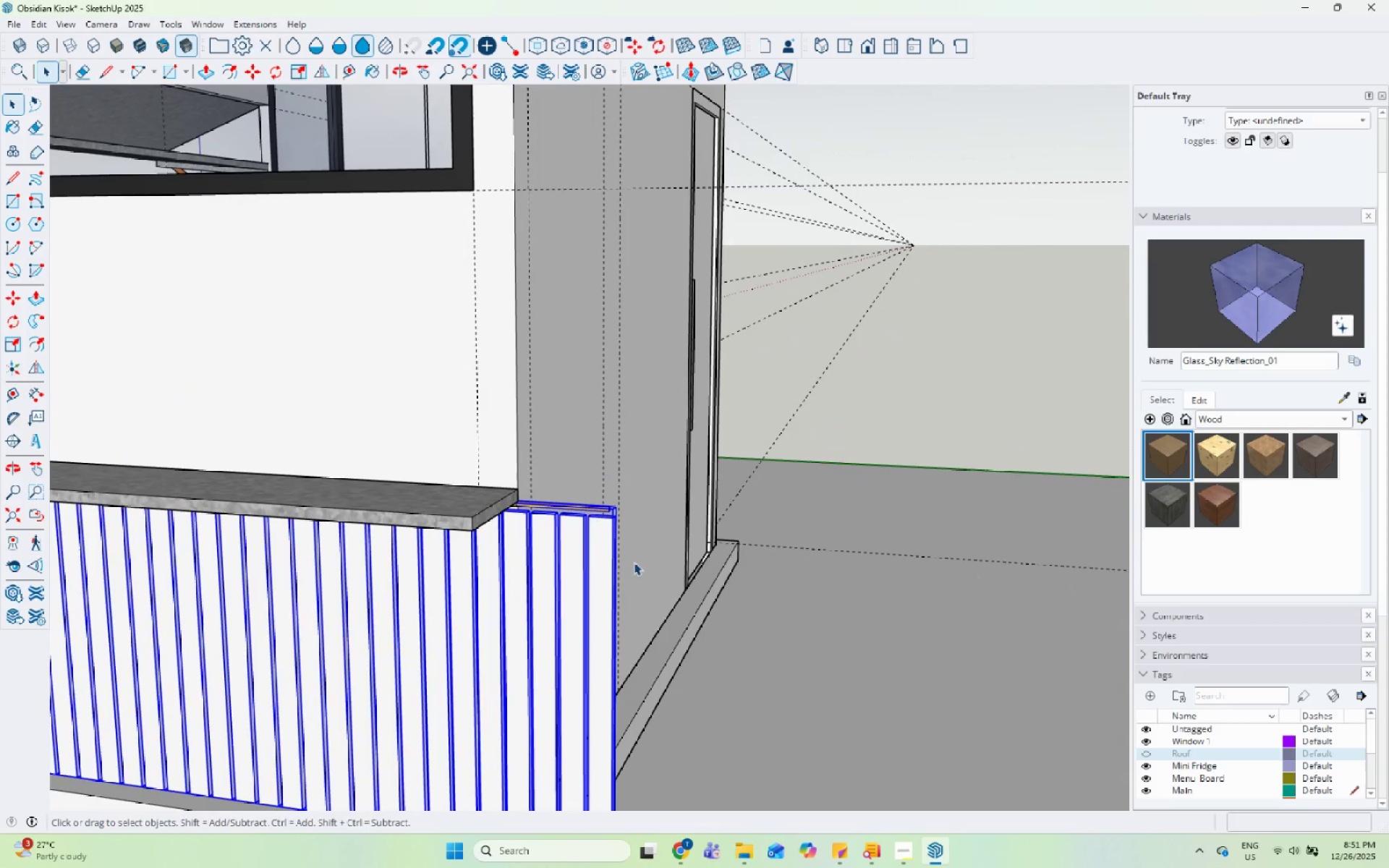 
double_click([606, 561])
 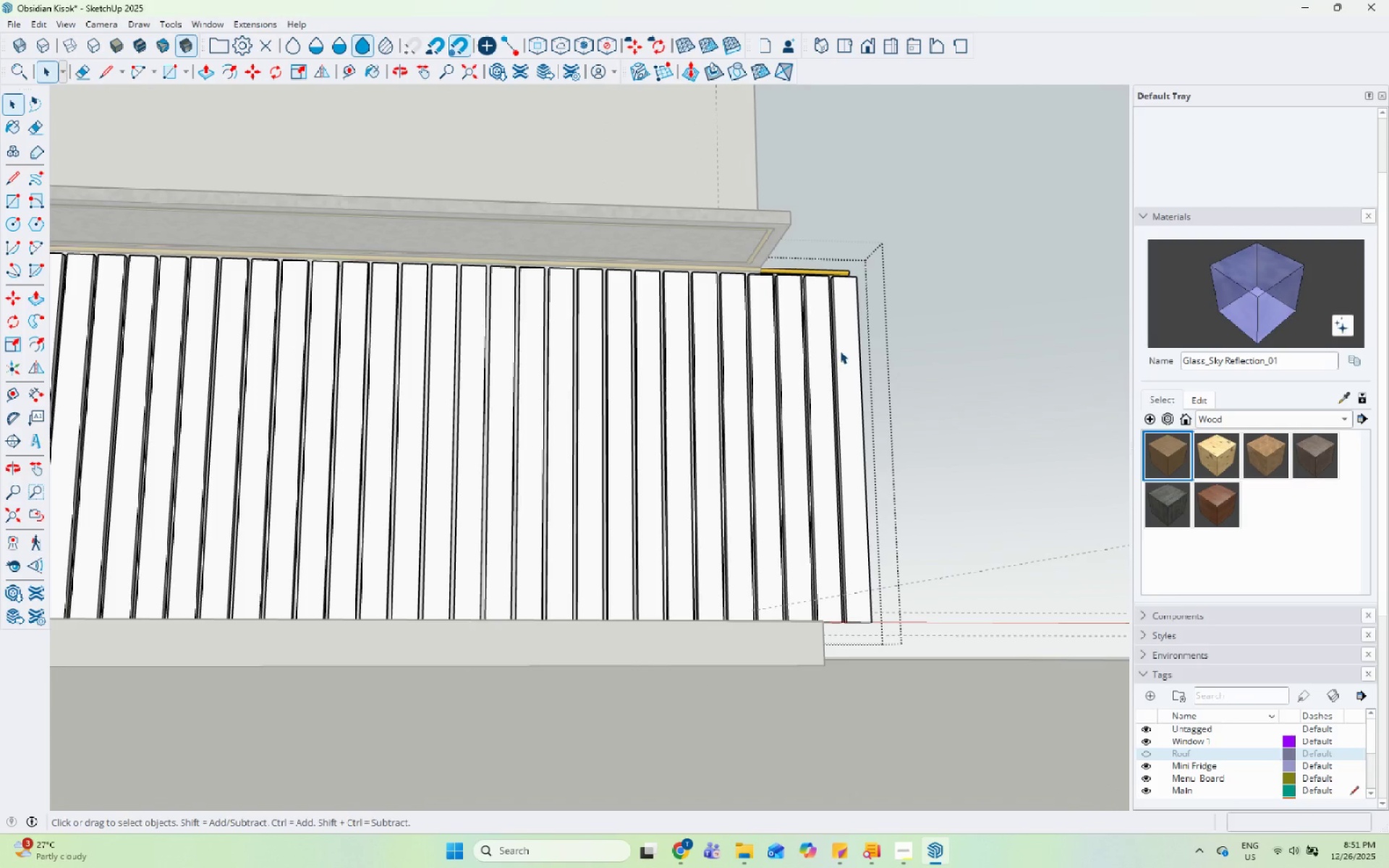 
key(Escape)
 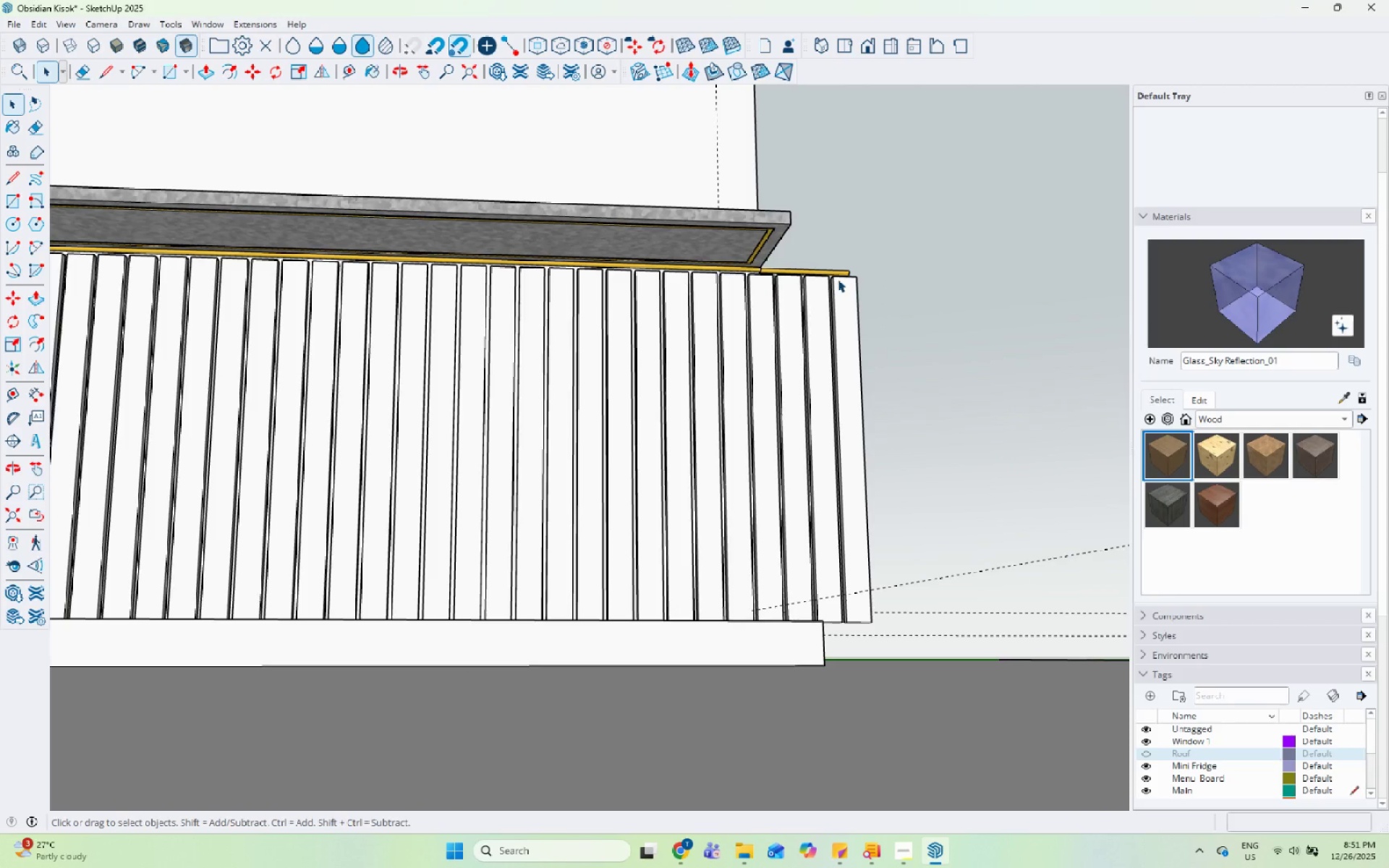 
left_click([838, 273])
 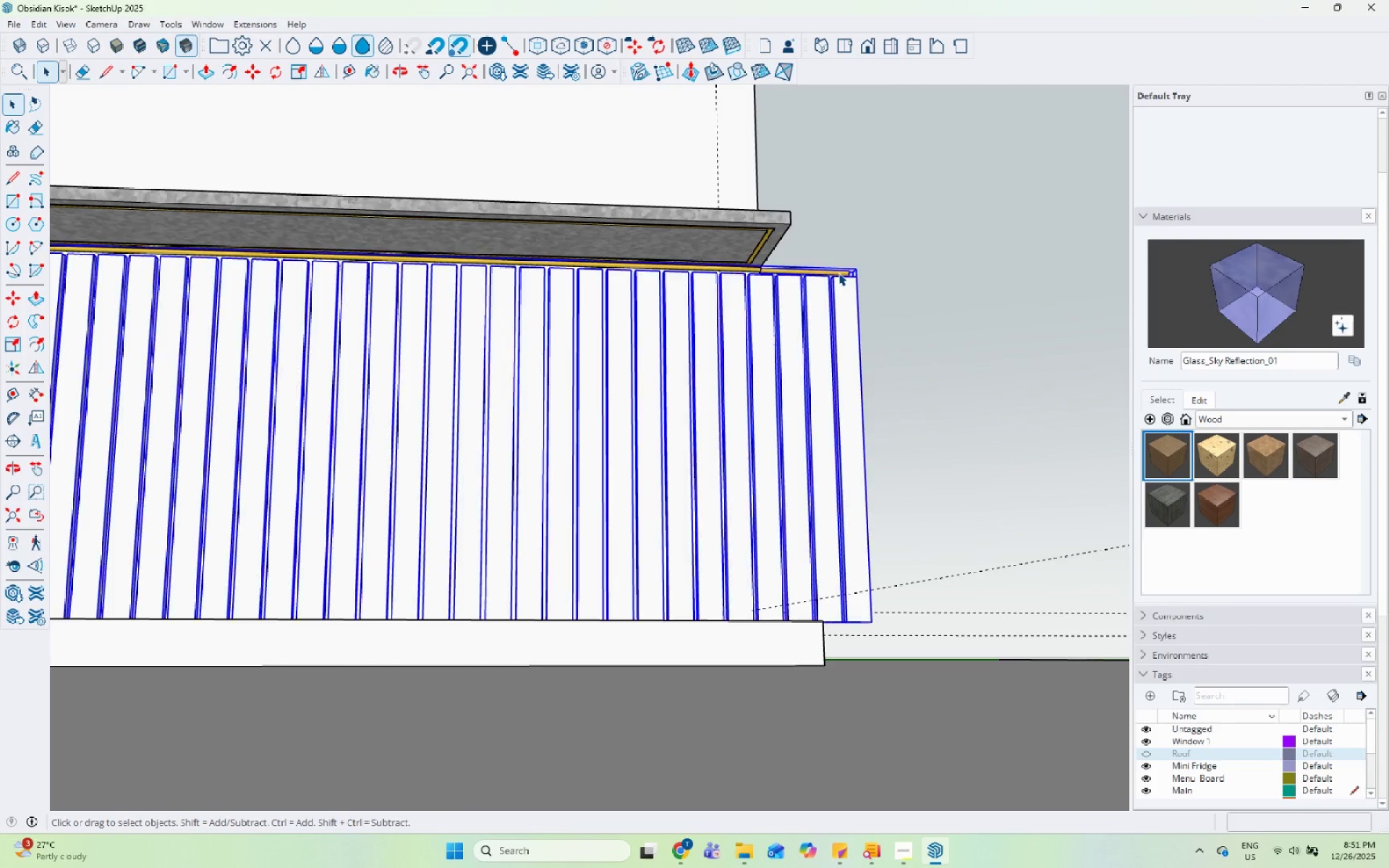 
right_click([838, 273])
 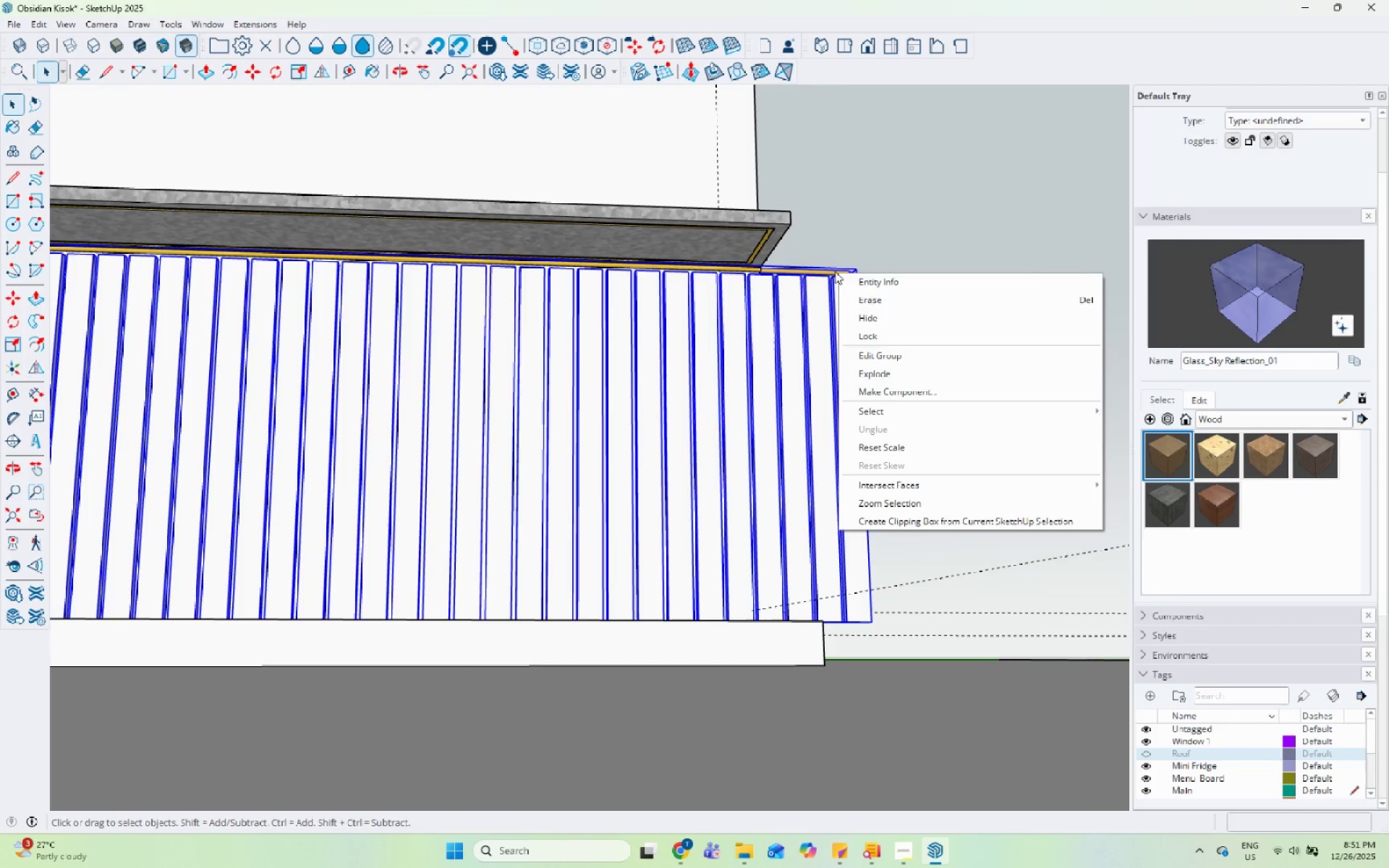 
double_click([834, 271])
 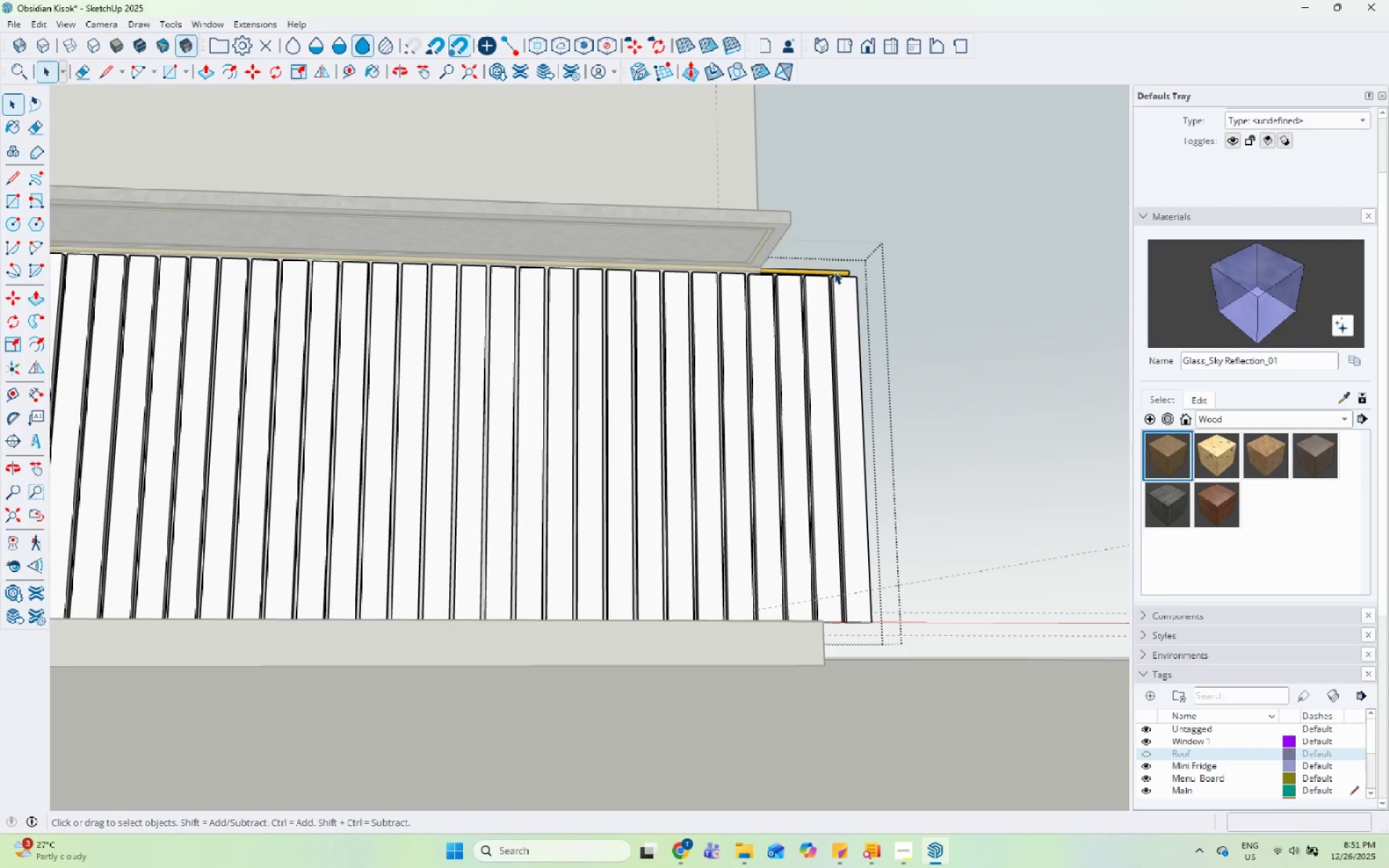 
triple_click([834, 271])
 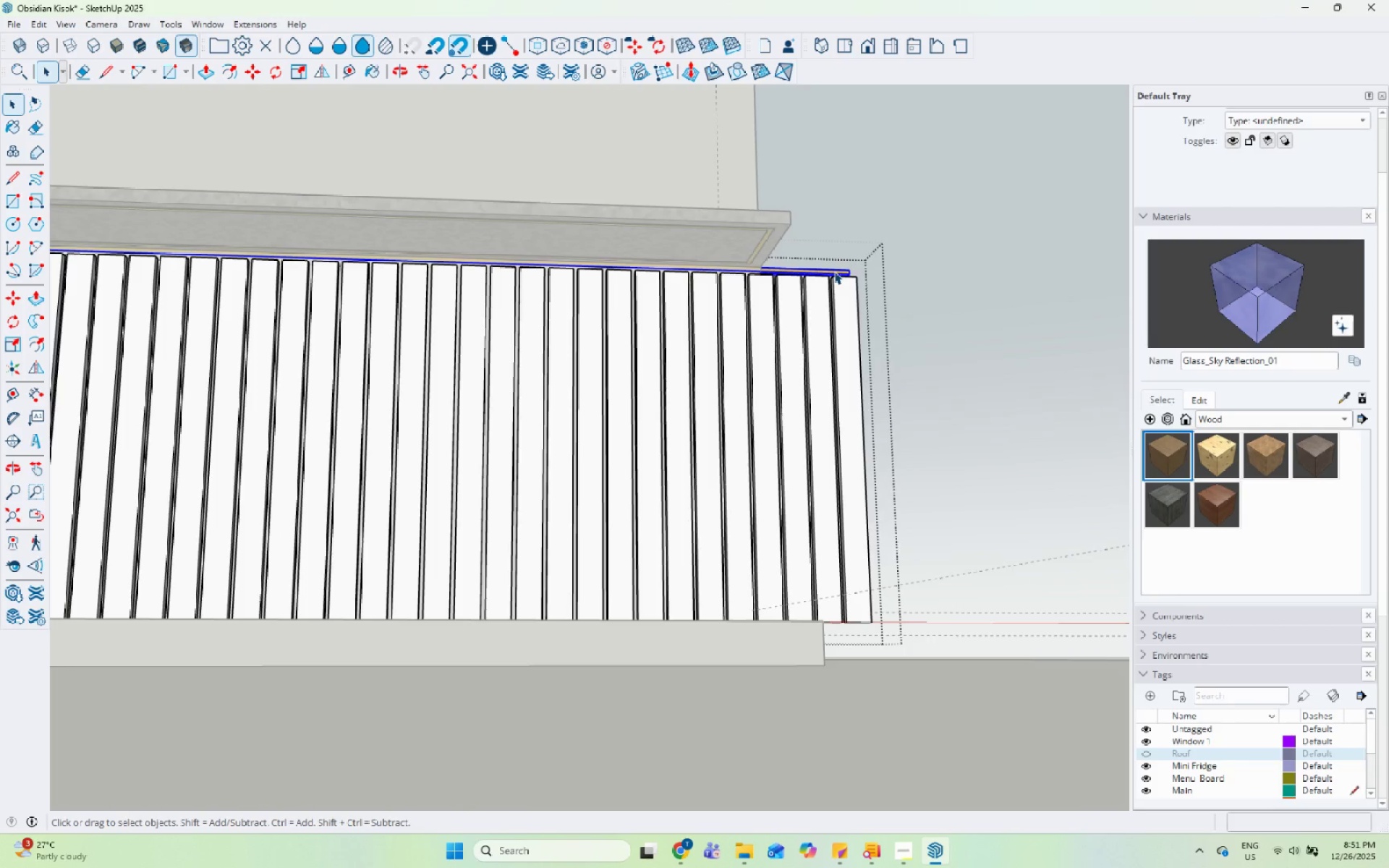 
right_click([834, 271])
 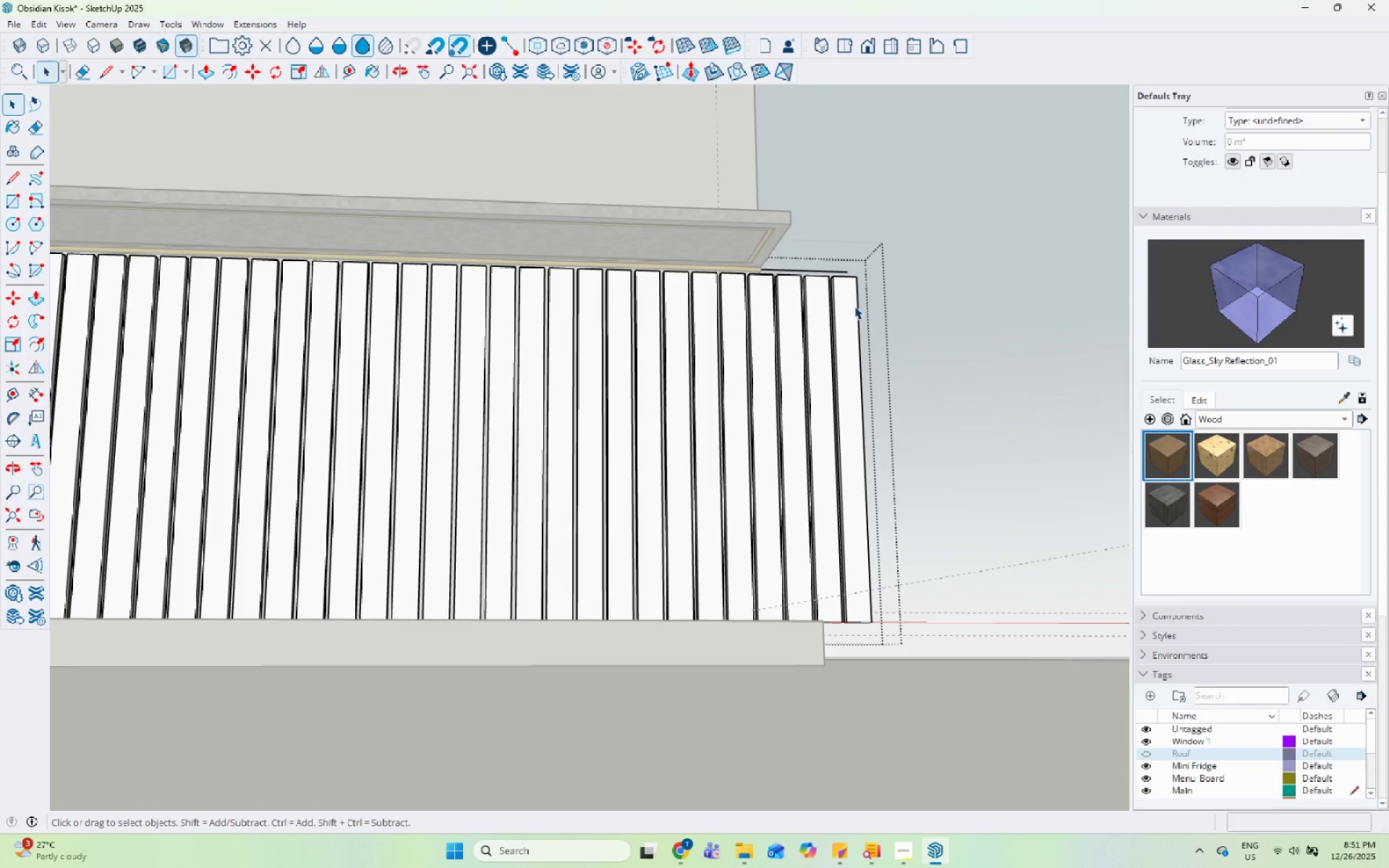 
double_click([854, 306])
 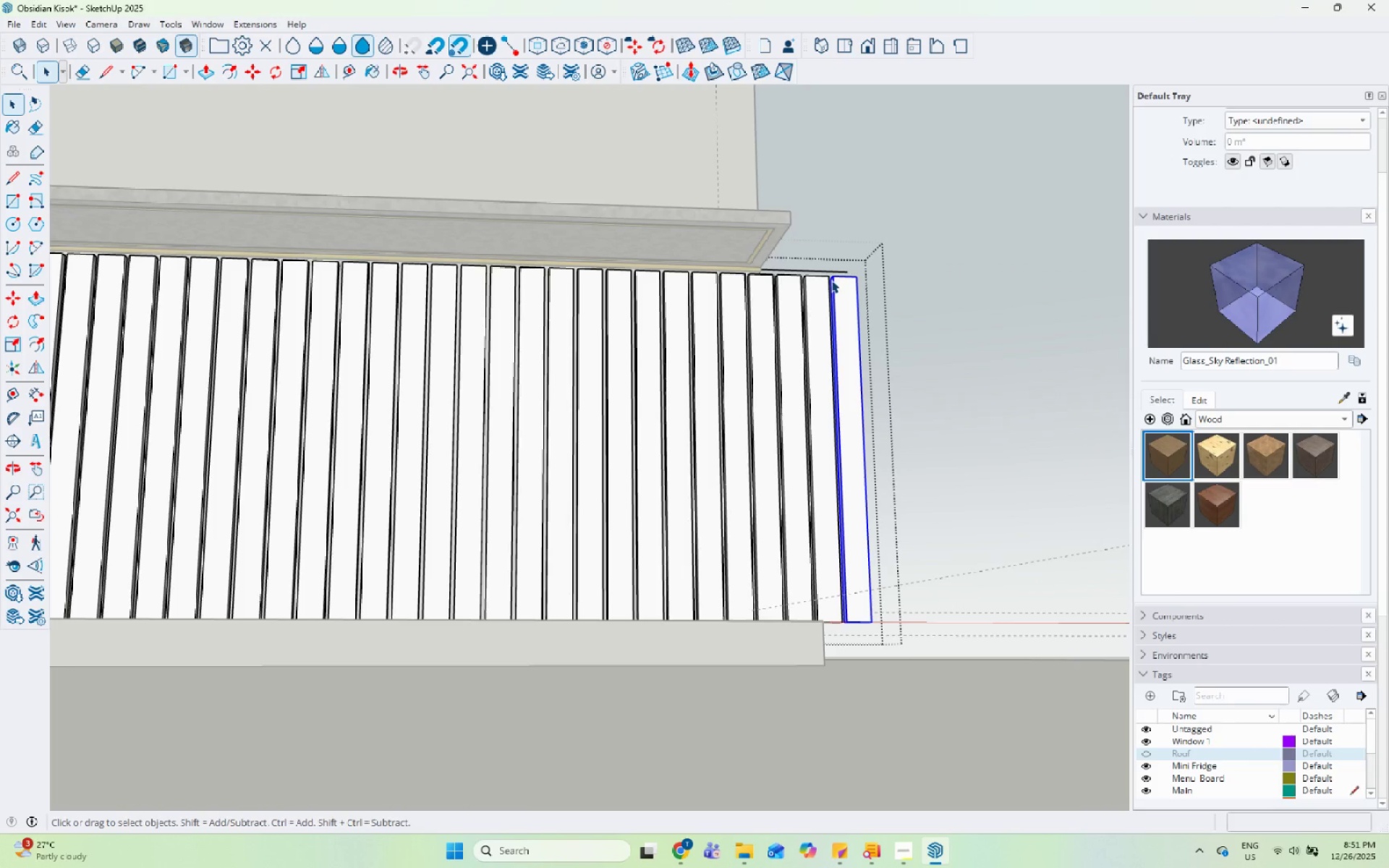 
left_click([833, 272])
 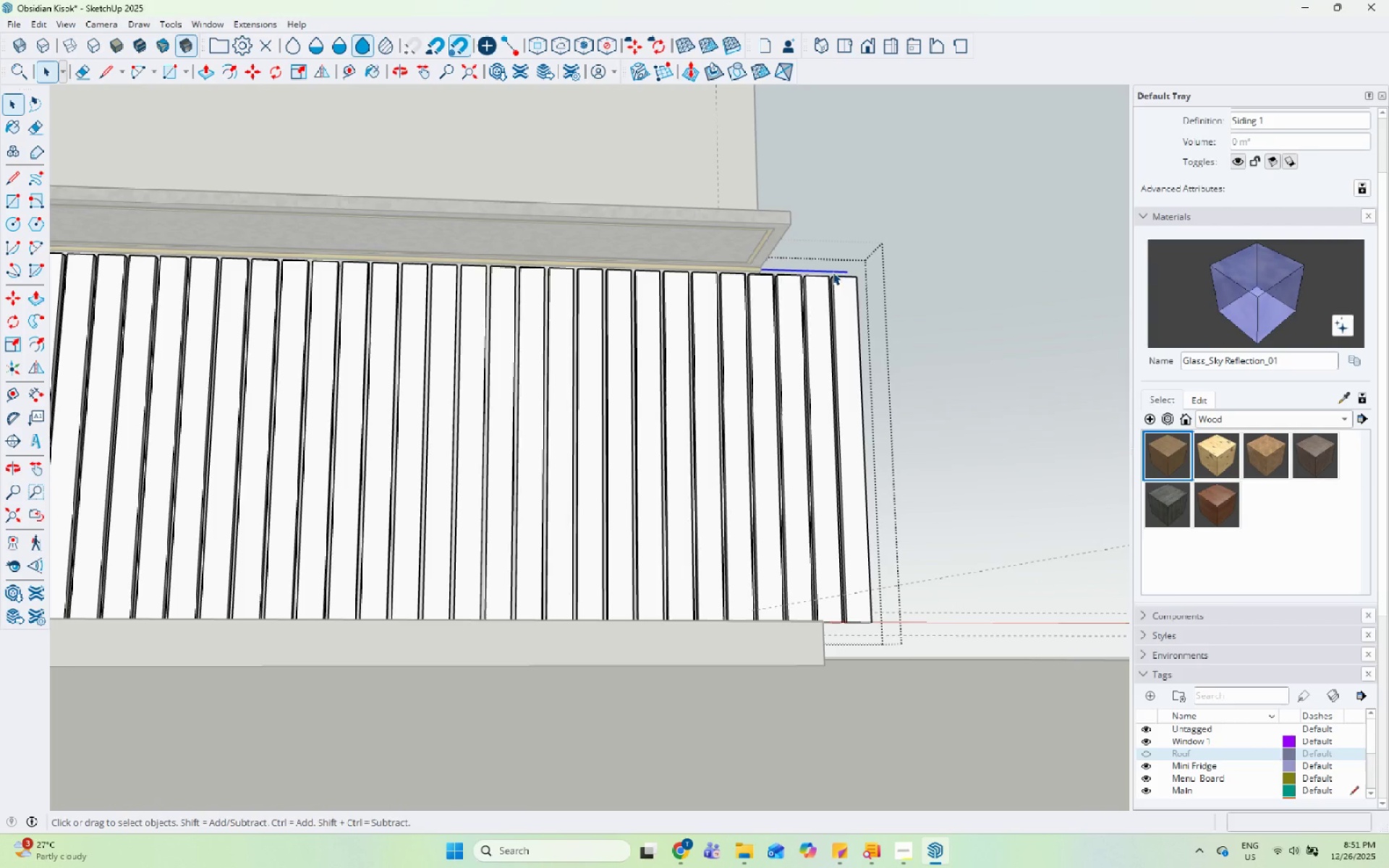 
right_click([833, 272])
 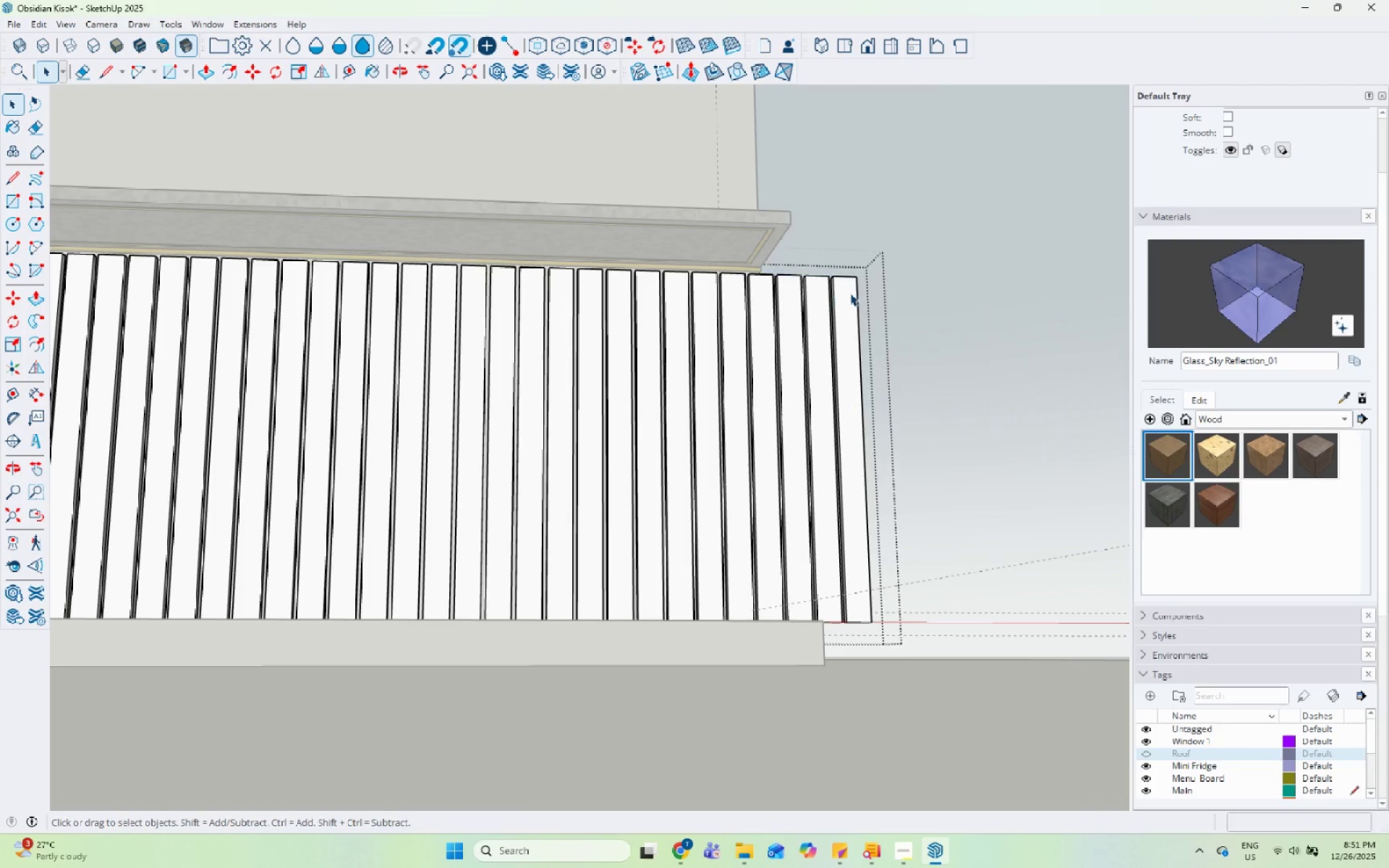 
double_click([850, 294])
 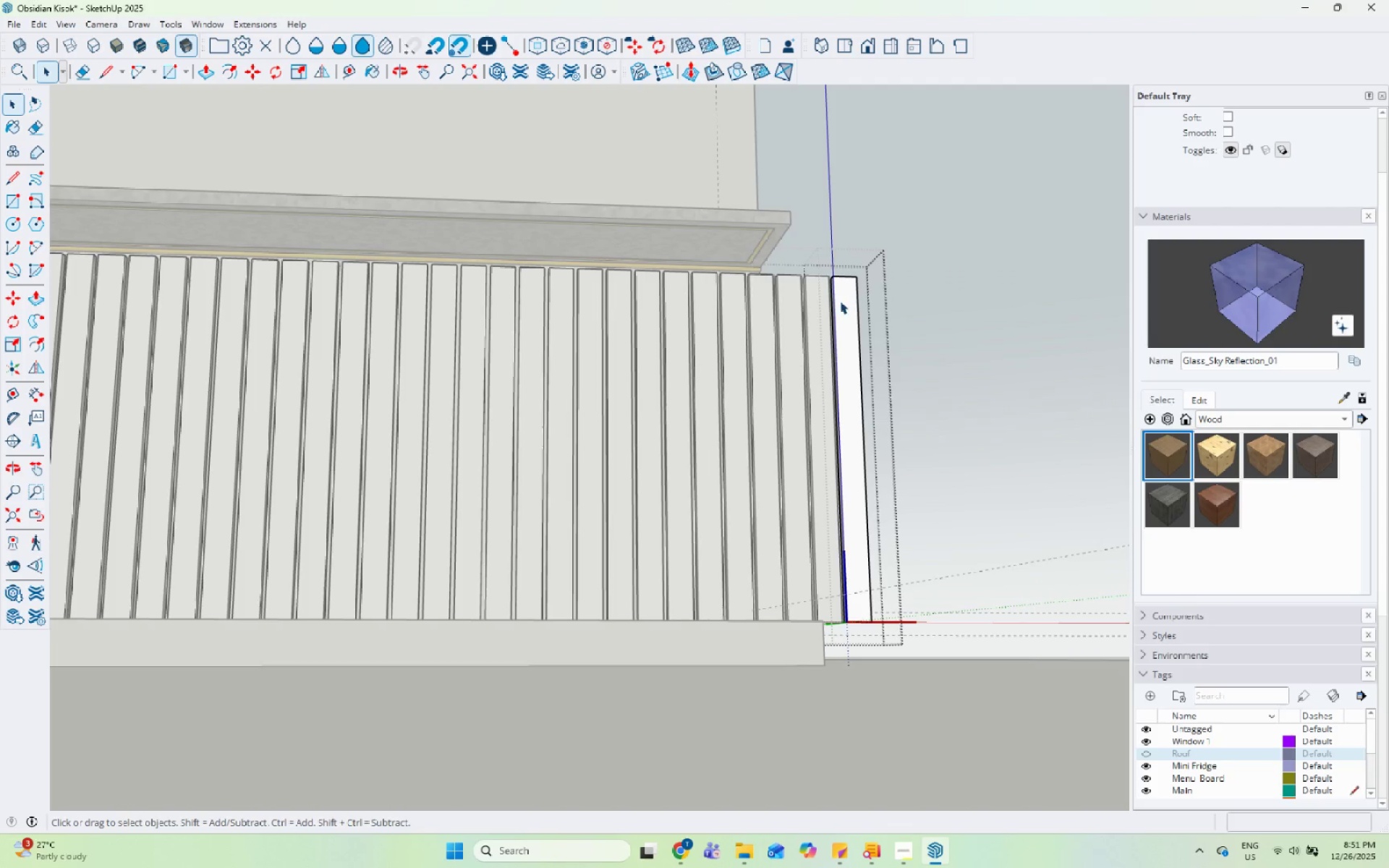 
left_click([840, 301])
 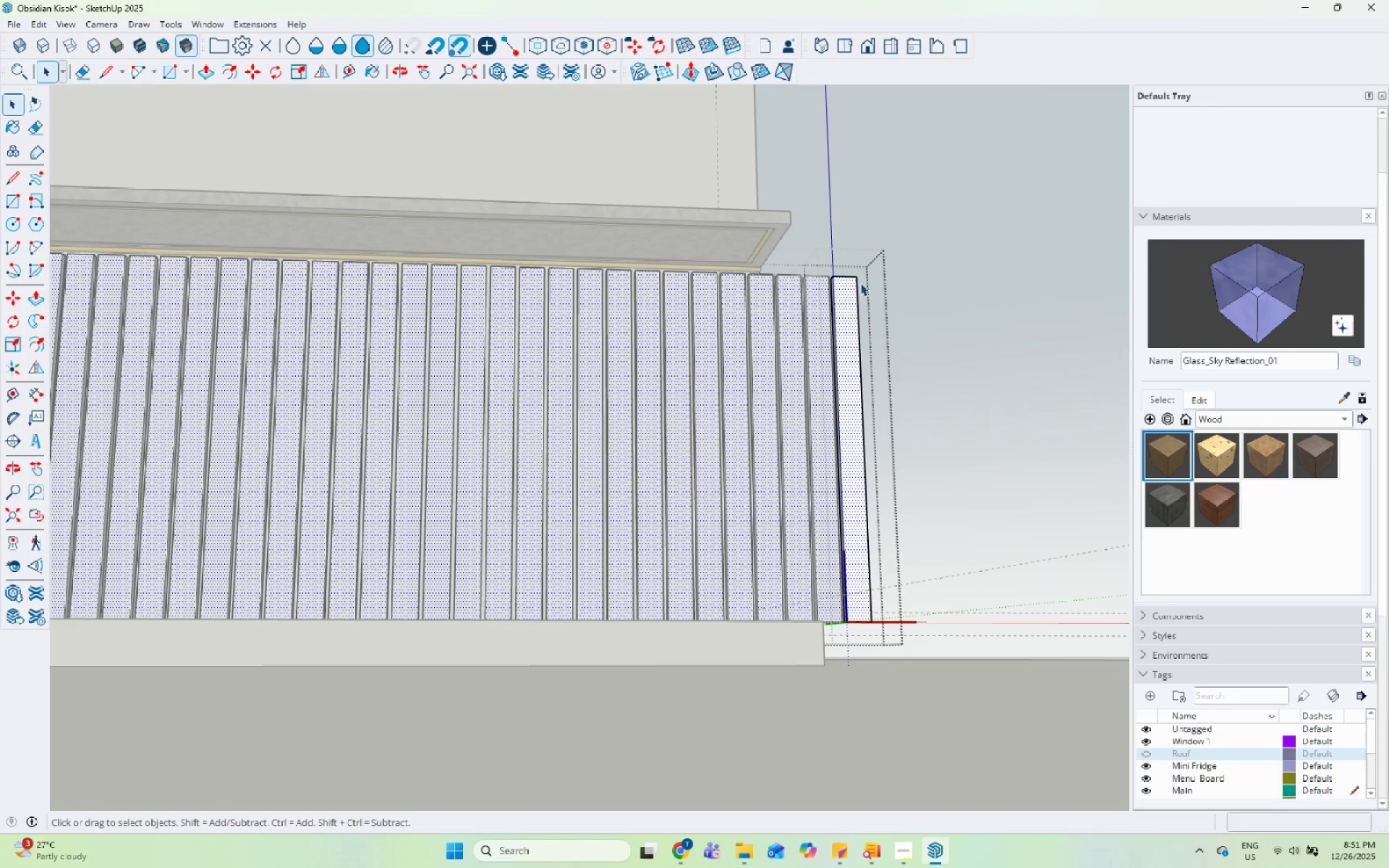 
key(Escape)
 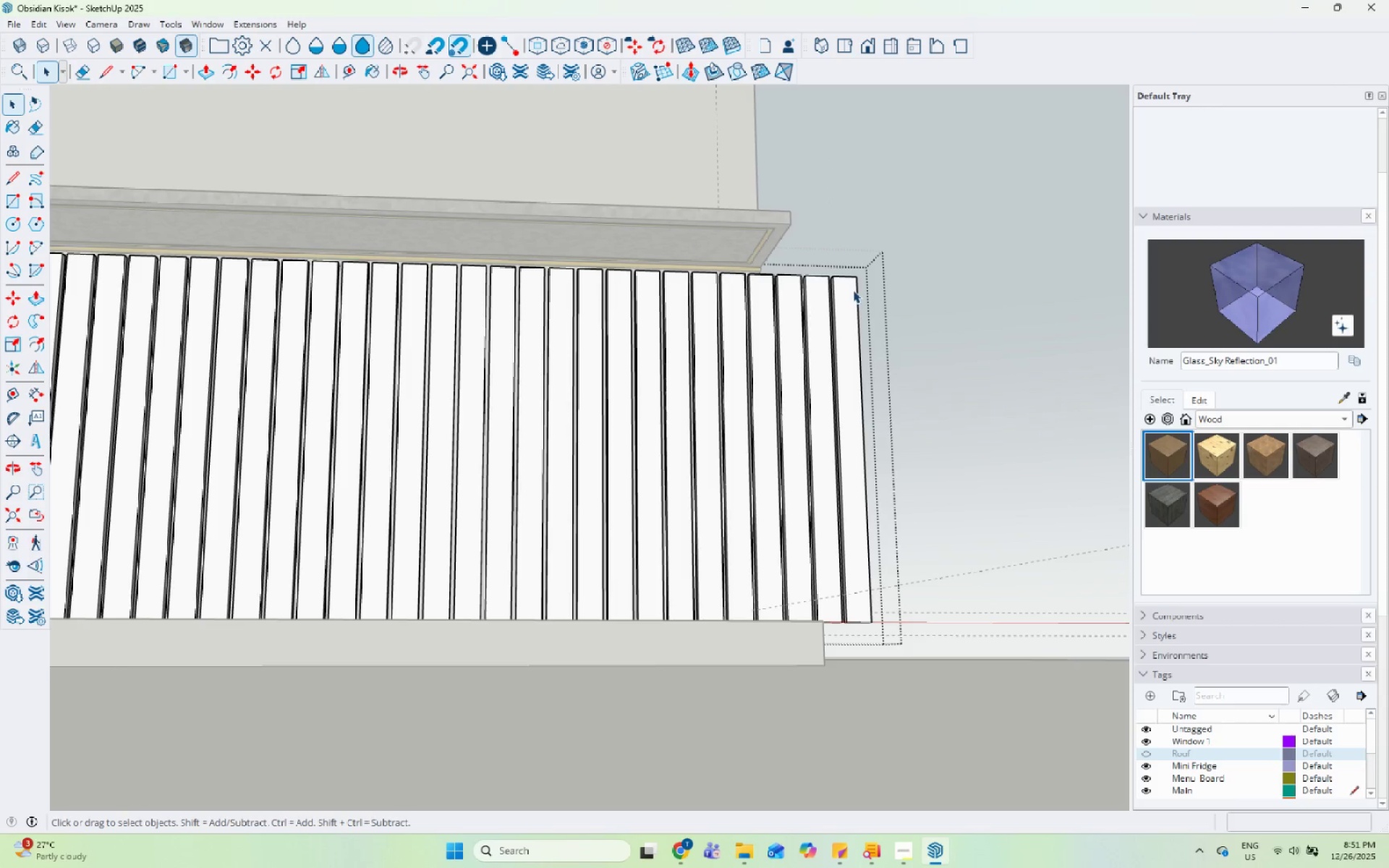 
left_click([853, 290])
 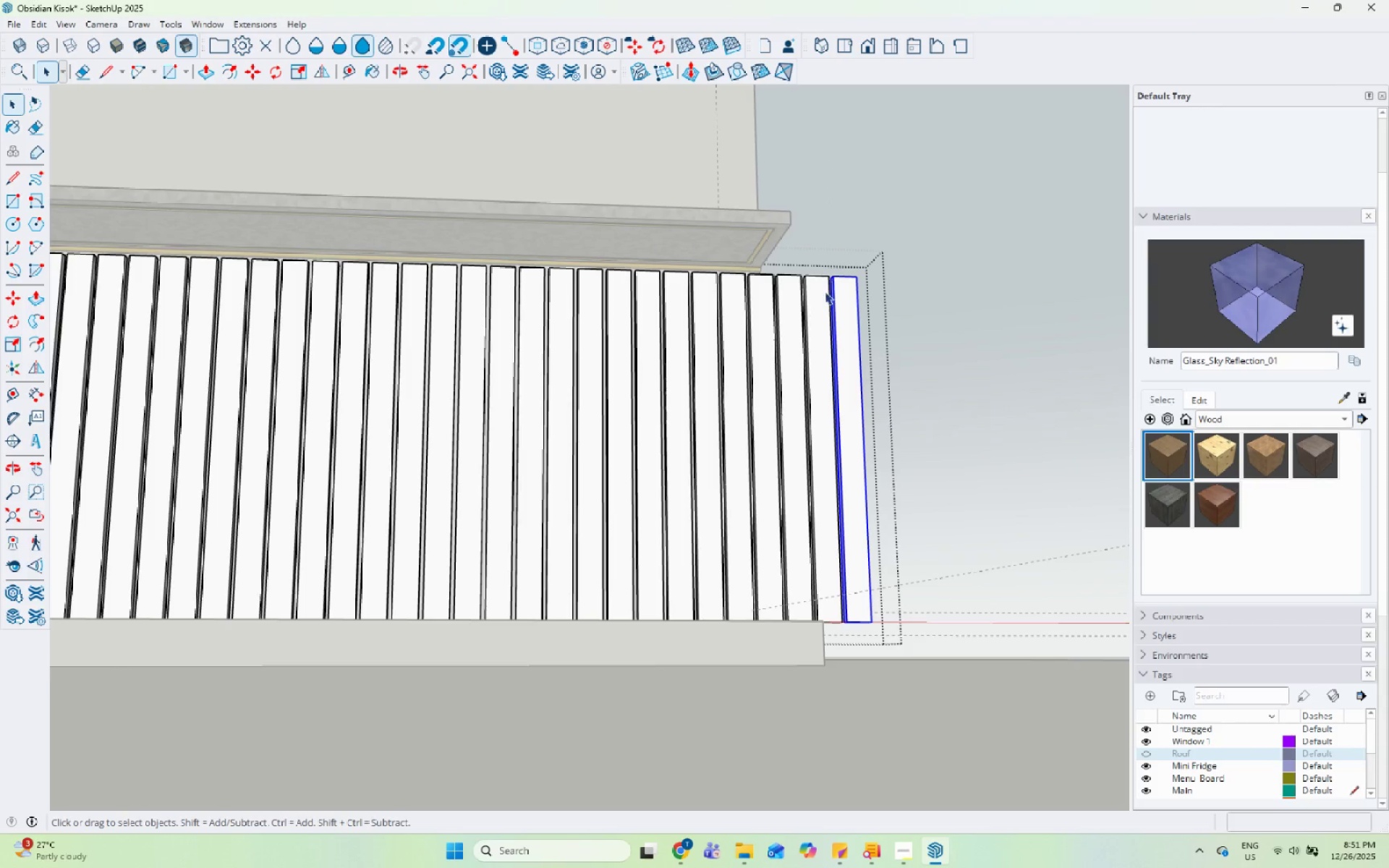 
hold_key(key=ControlLeft, duration=0.94)
left_click([825, 292])
 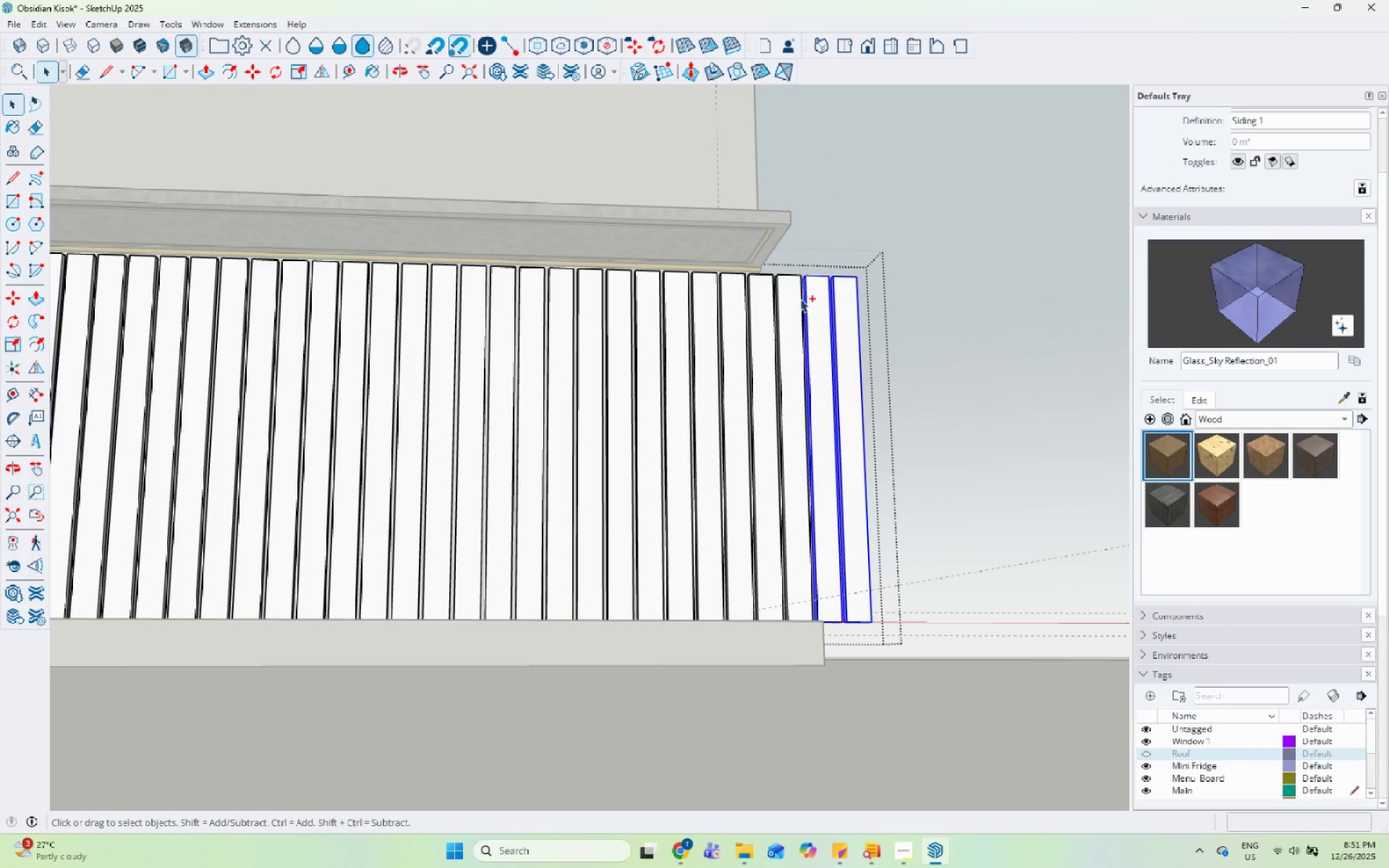 
left_click([791, 302])
 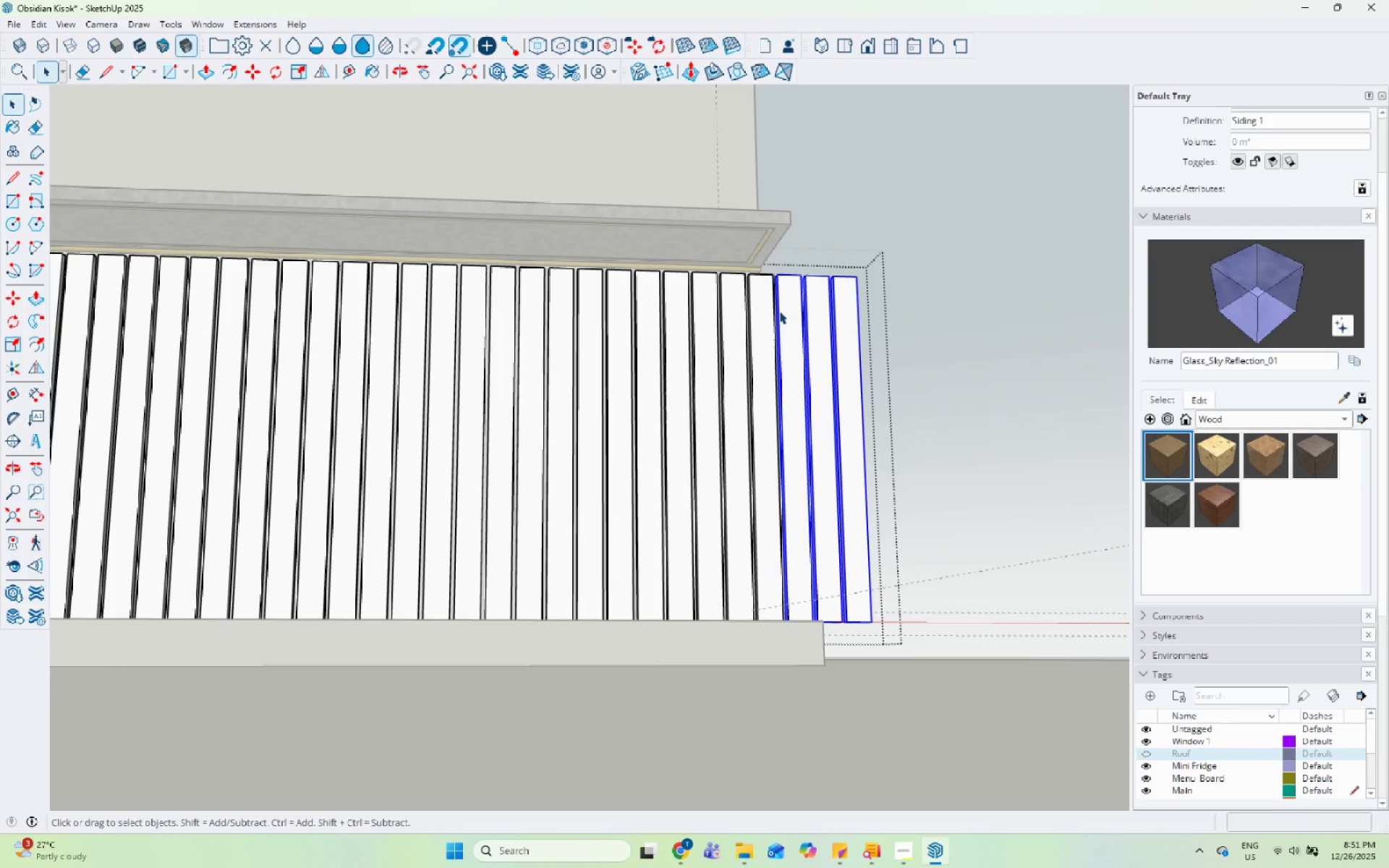 
right_click([788, 310])
 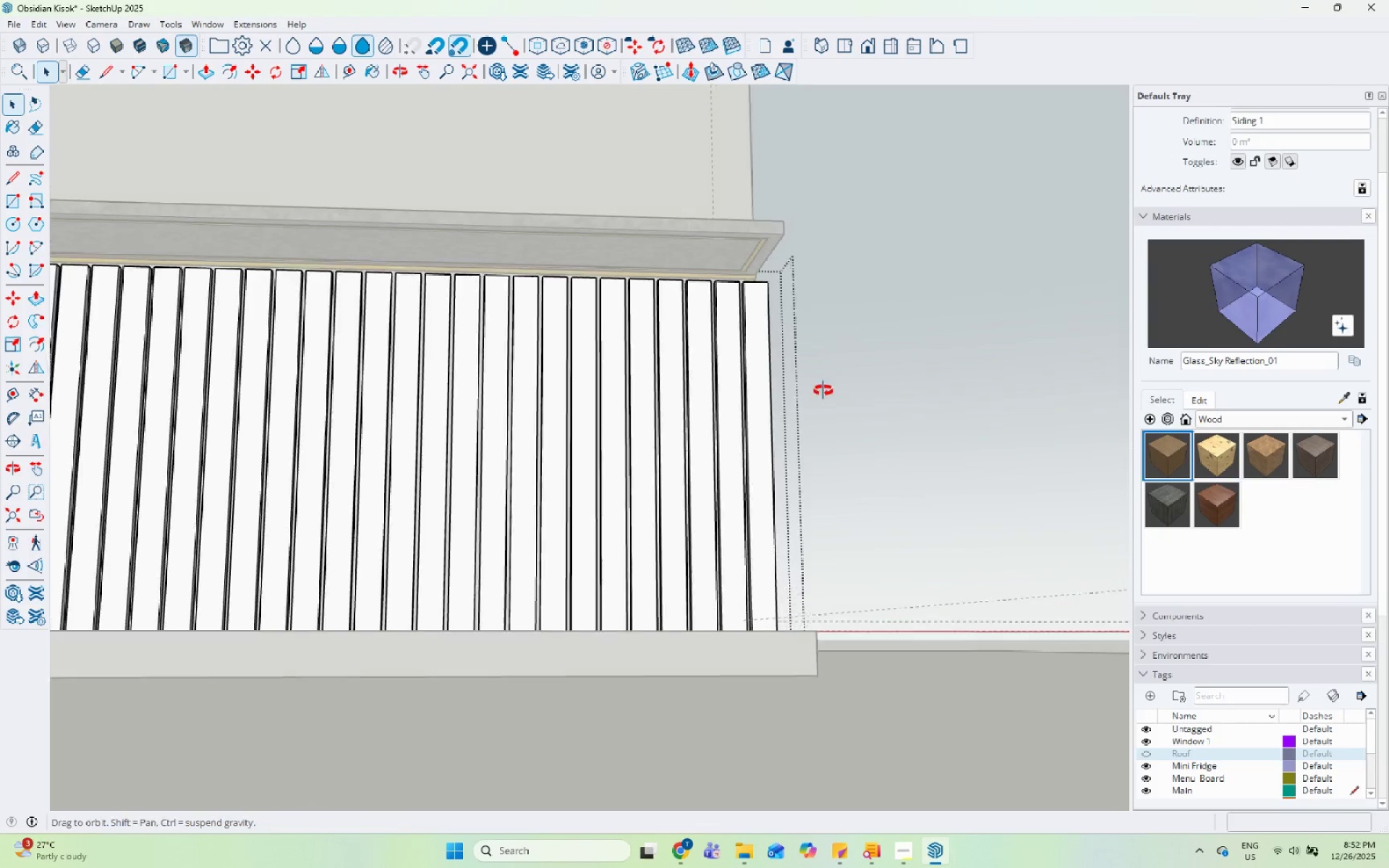 
key(Escape)
 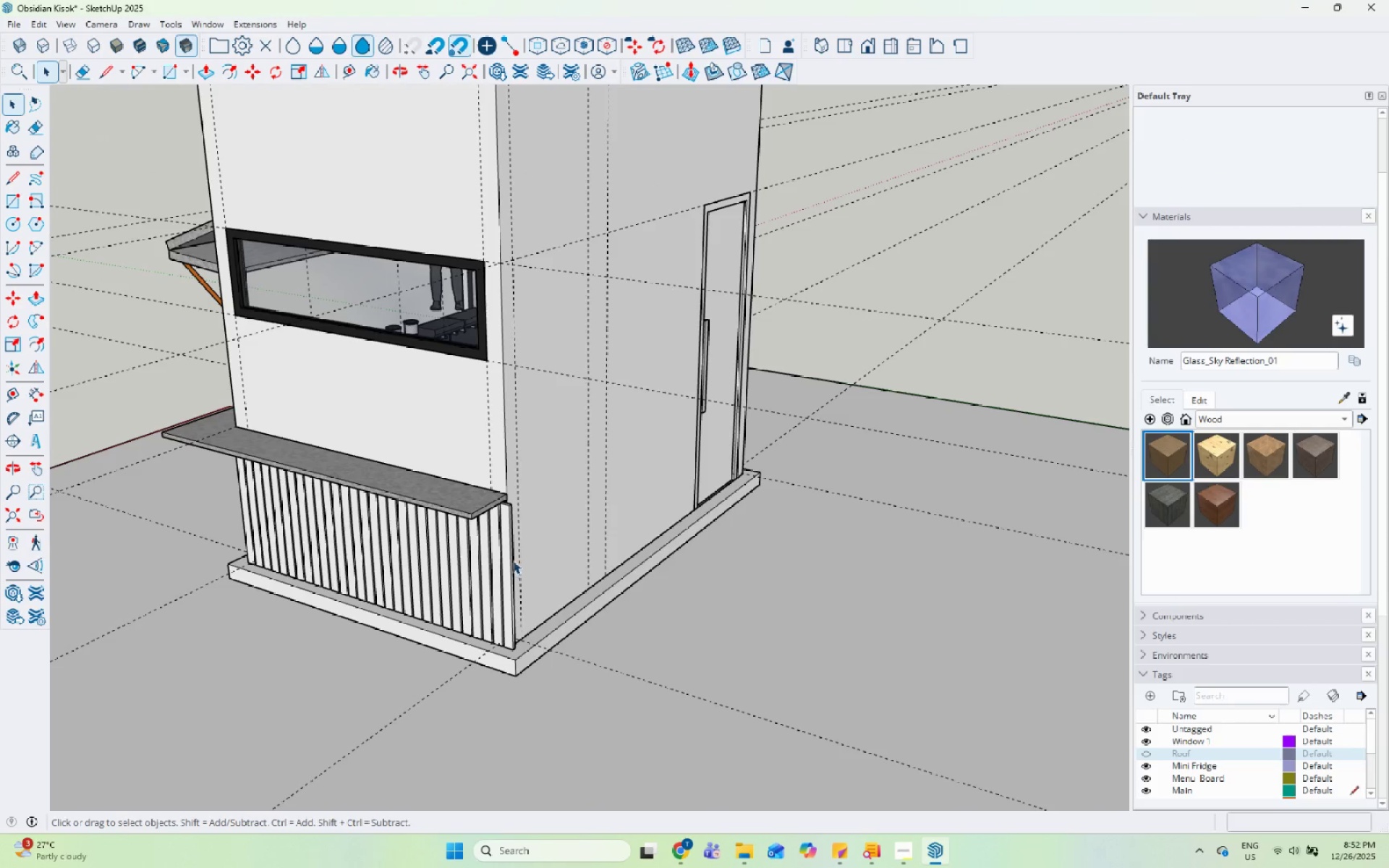 
scroll: coordinate [636, 498], scroll_direction: down, amount: 6.0
 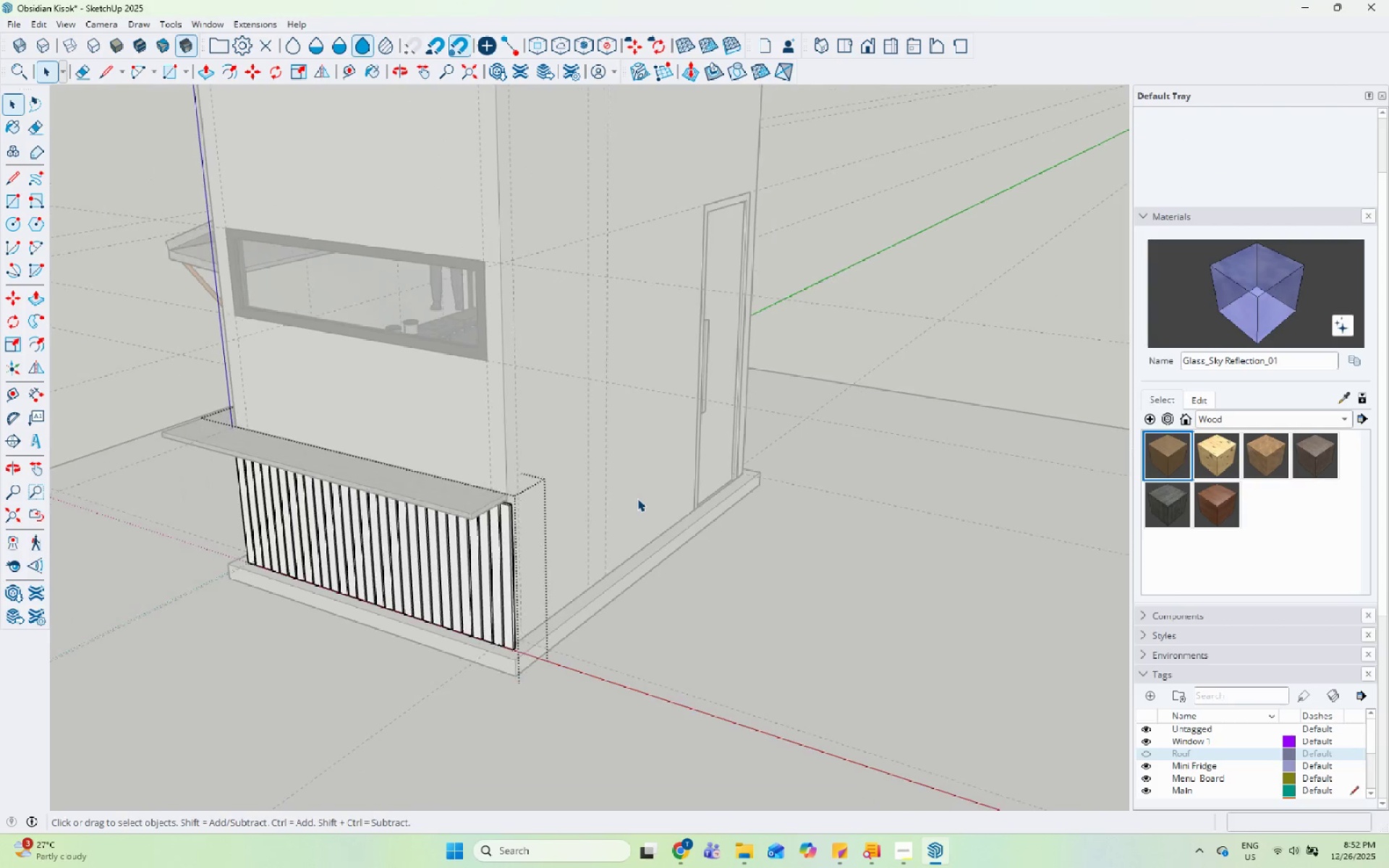 
left_click([511, 556])
 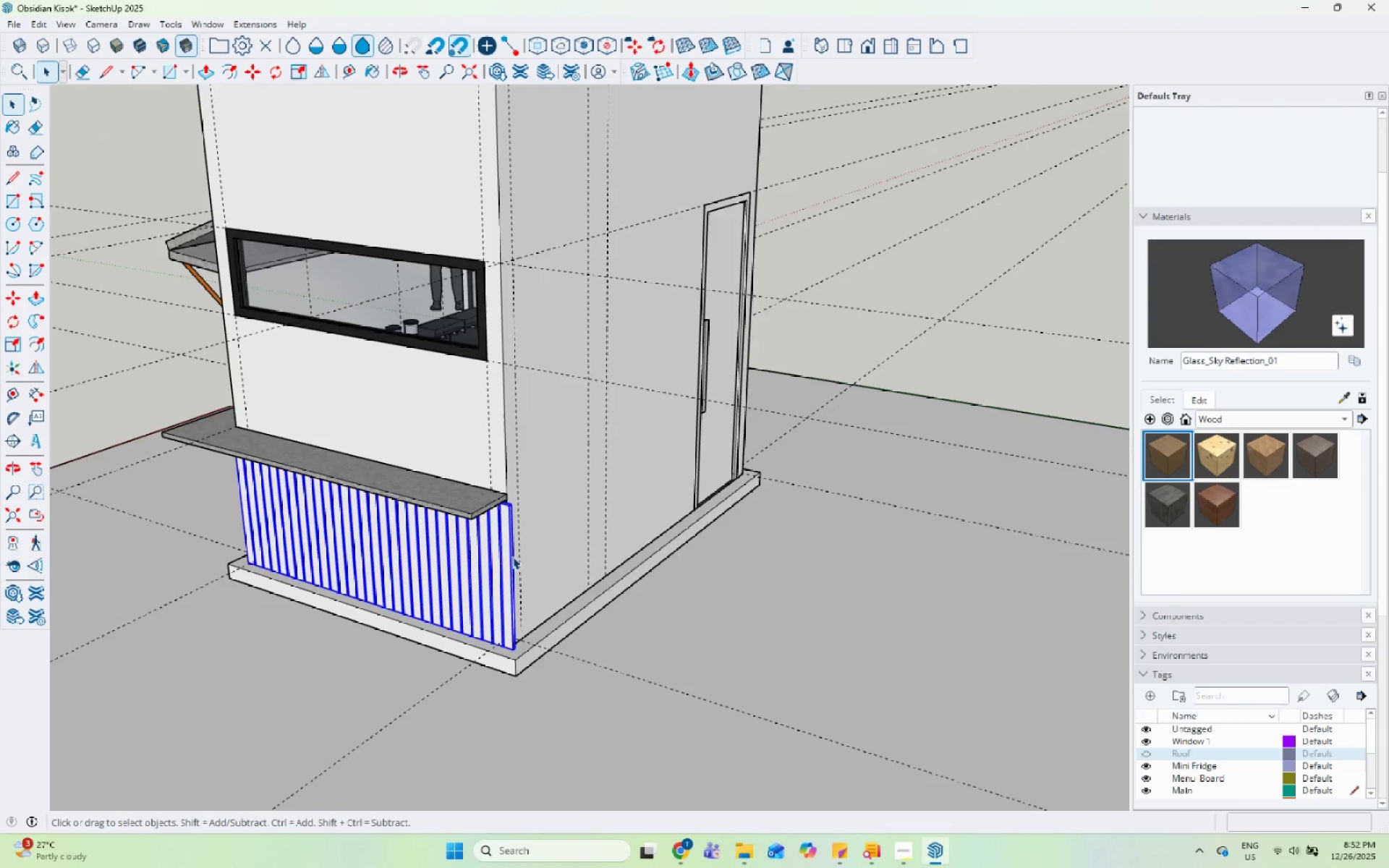 
key(S)
 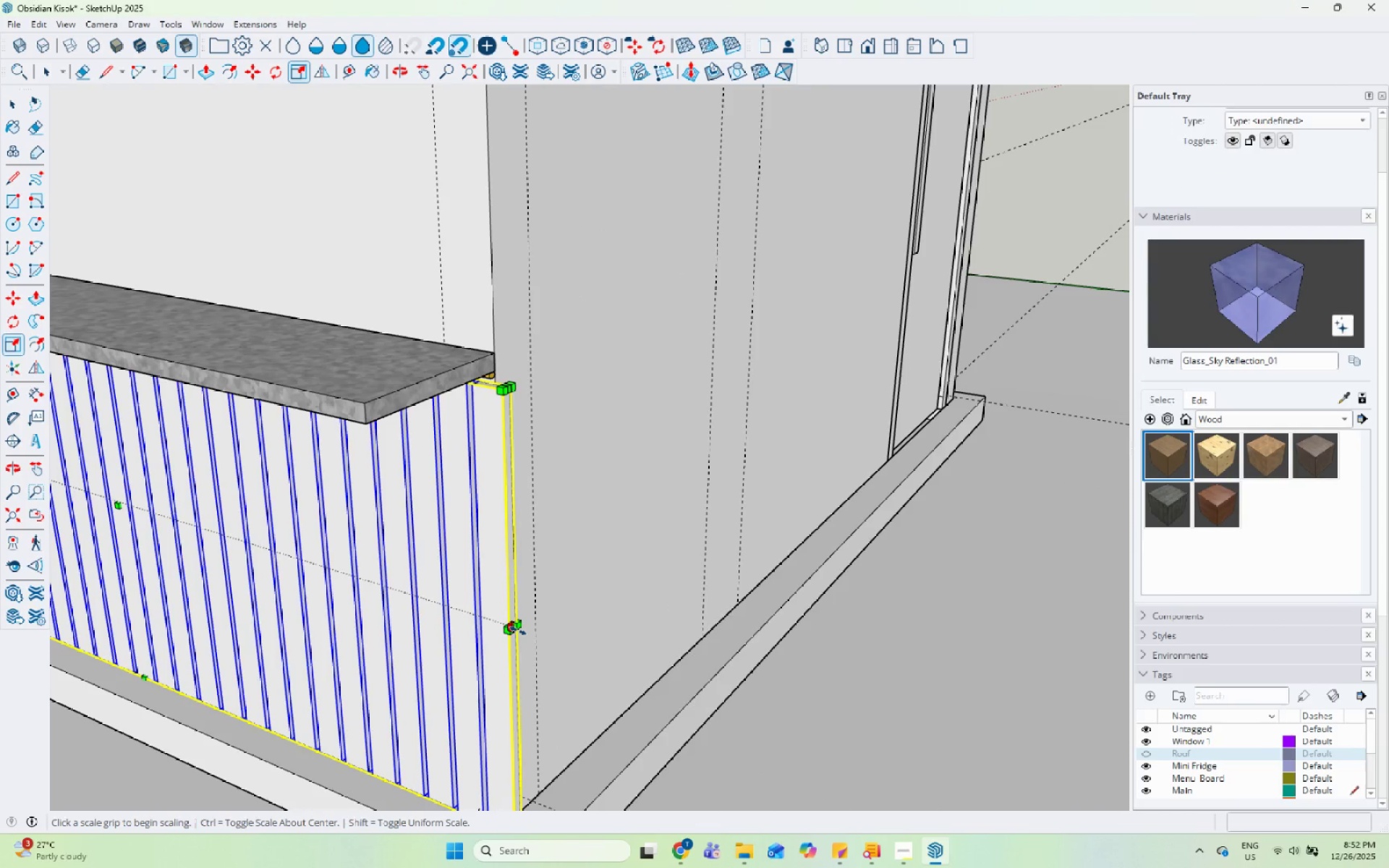 
scroll: coordinate [512, 556], scroll_direction: up, amount: 10.0
 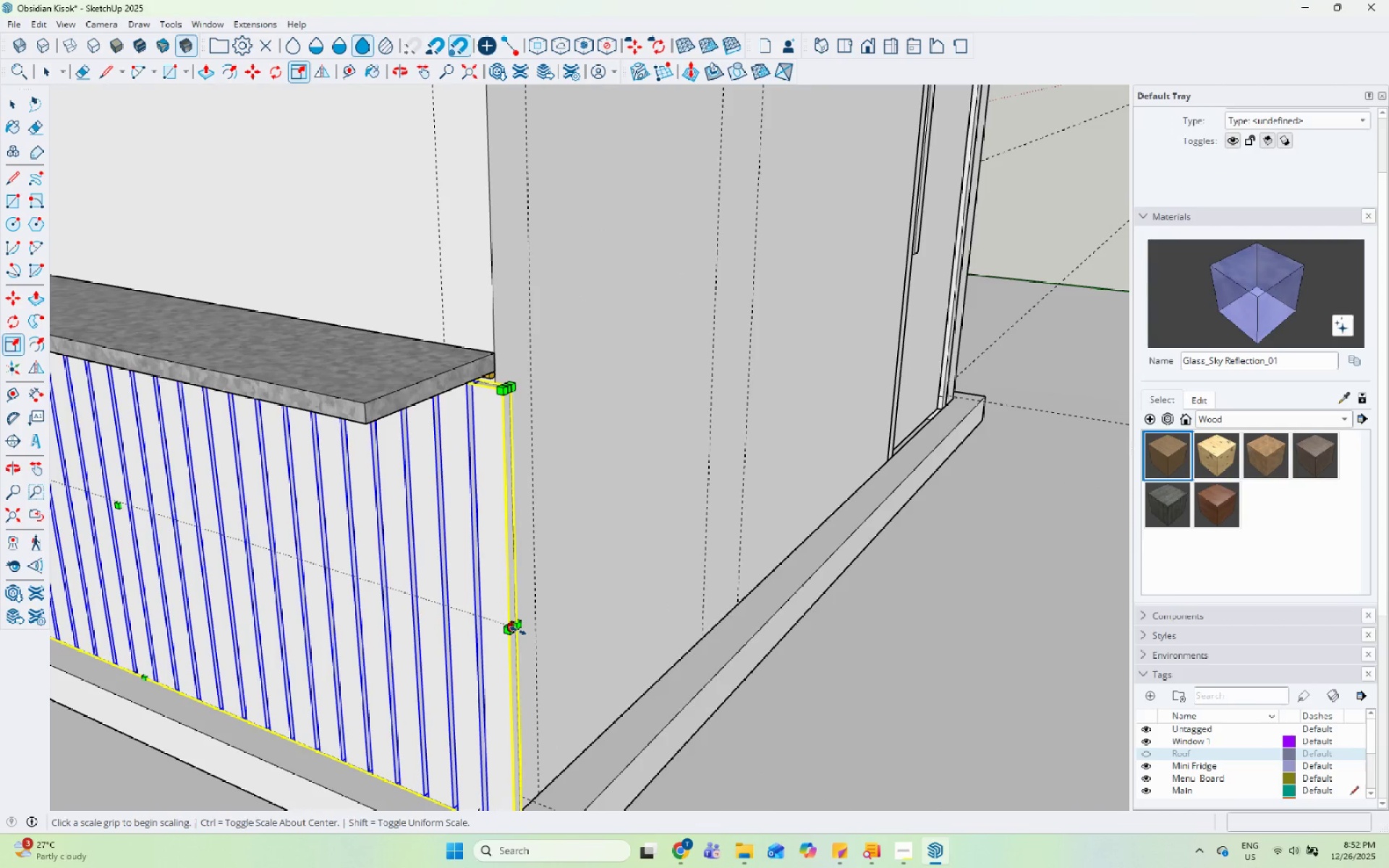 
left_click([518, 629])
 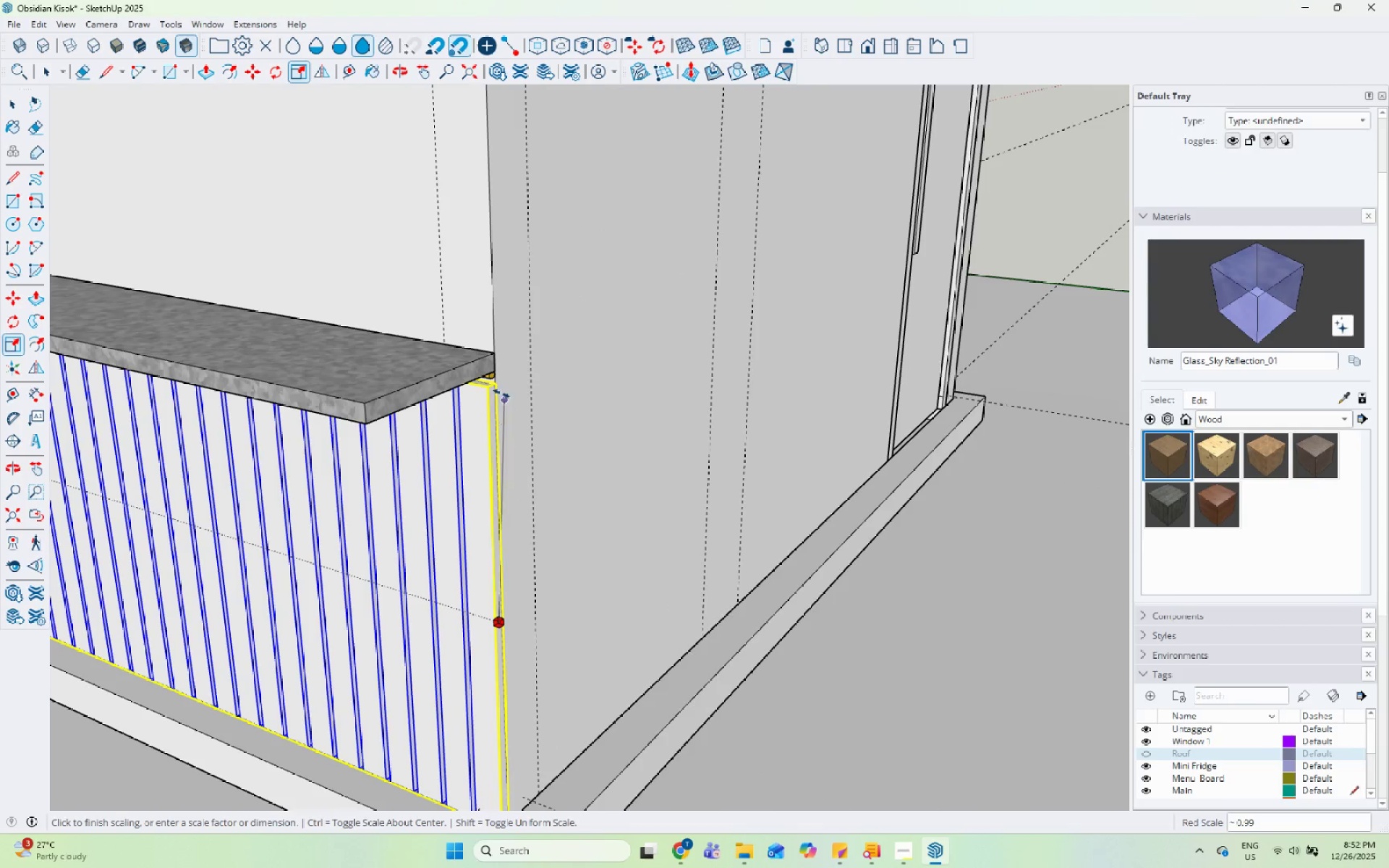 
left_click([501, 388])
 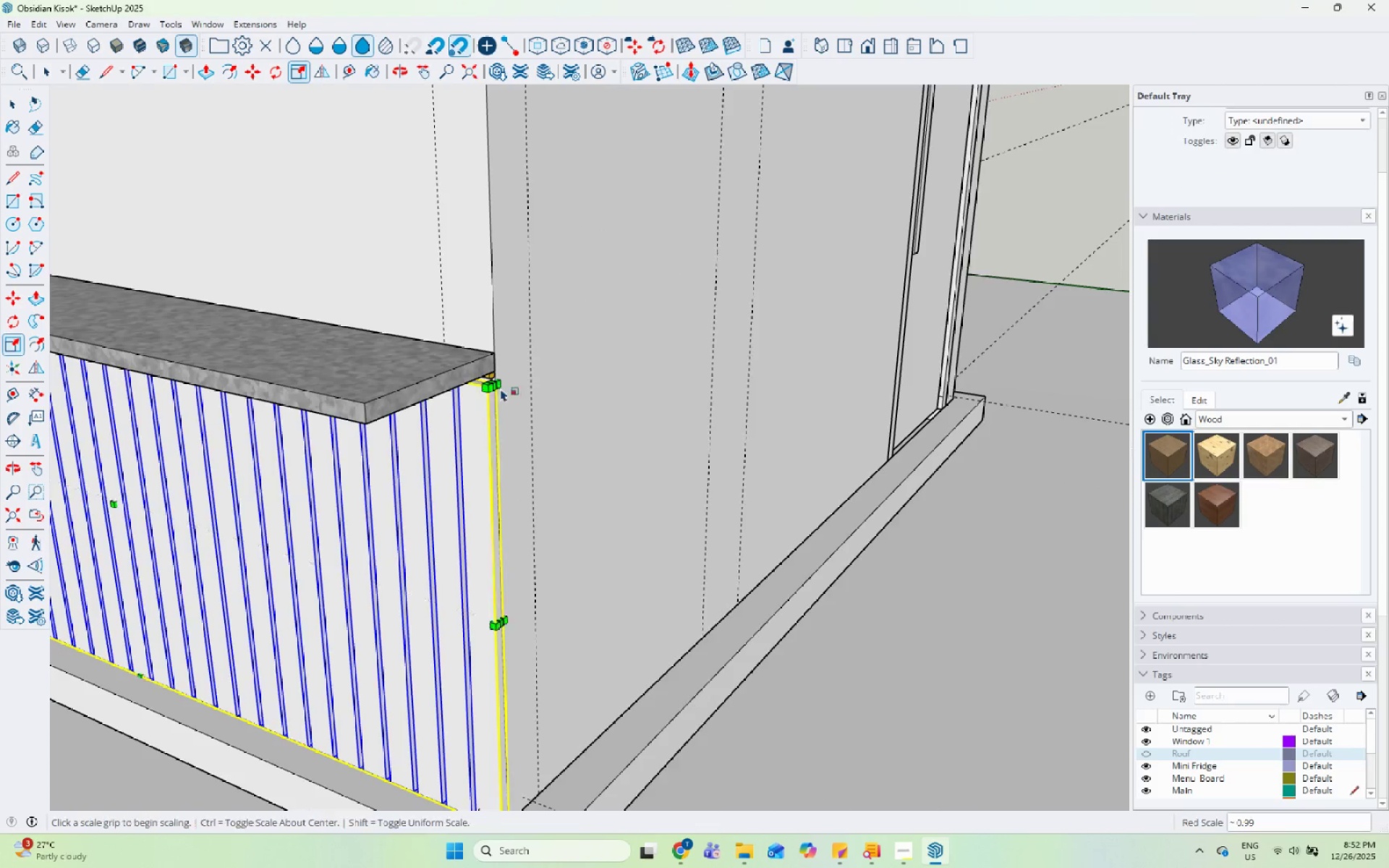 
key(Space)
 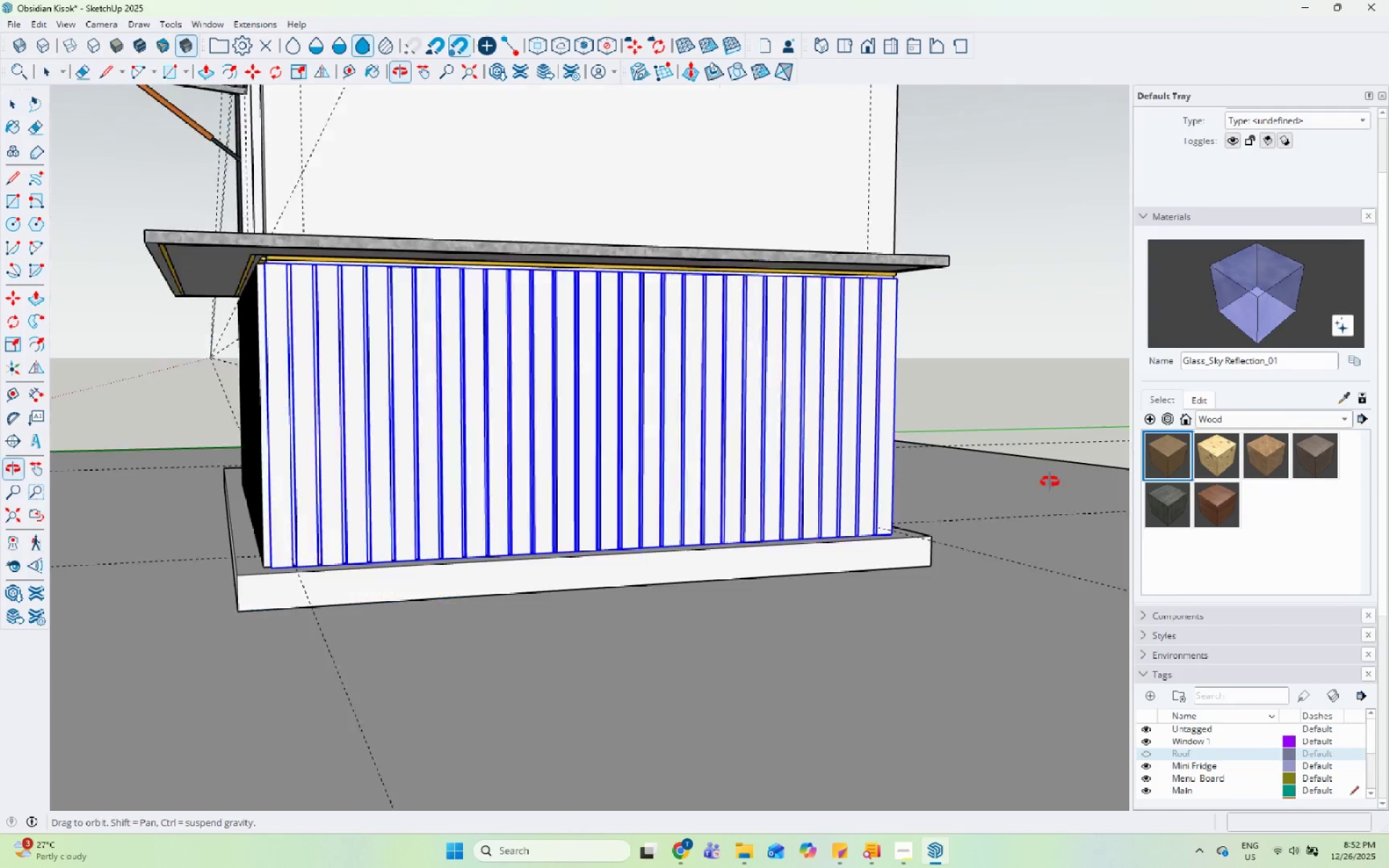 
scroll: coordinate [541, 464], scroll_direction: down, amount: 6.0
 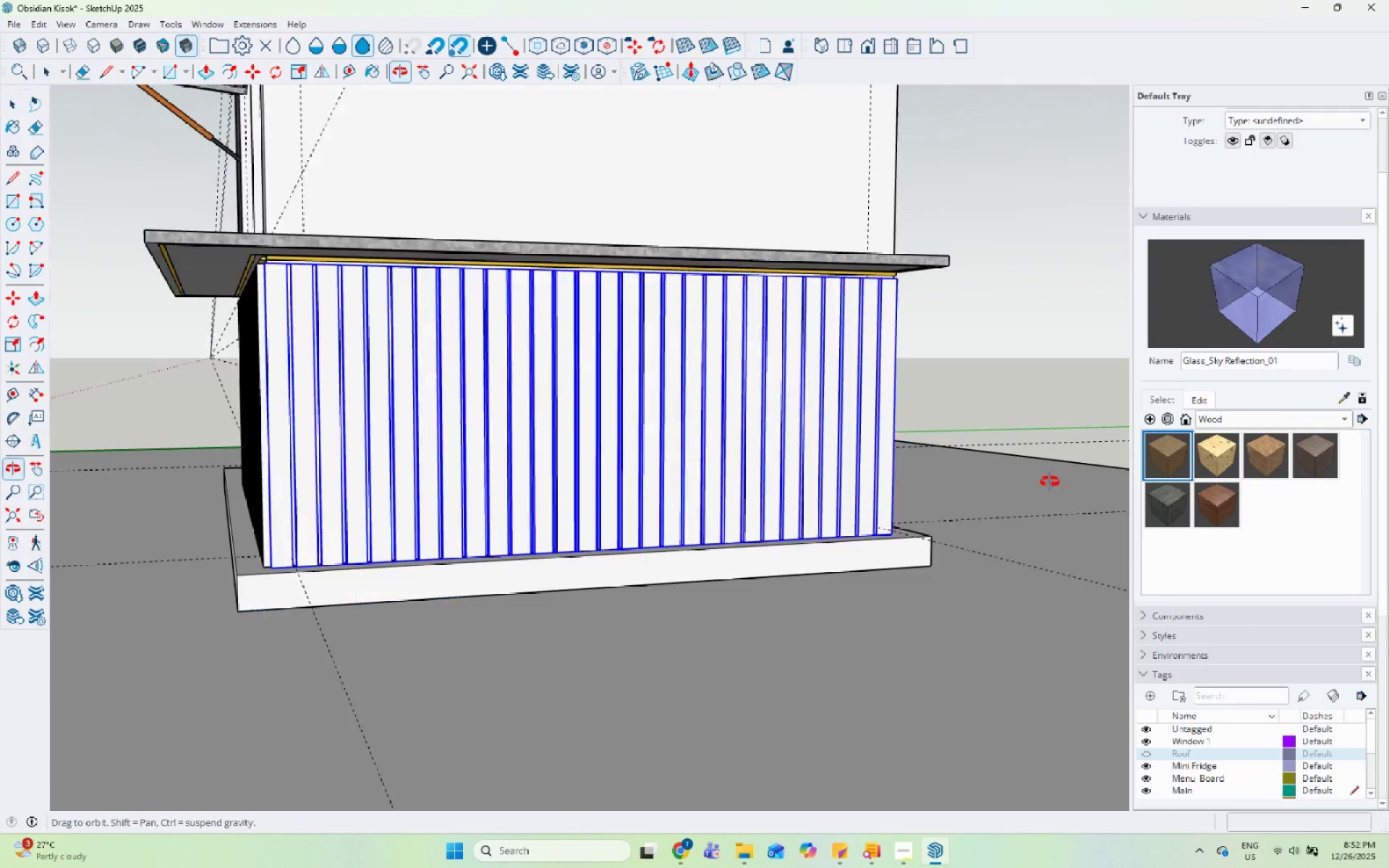 
left_click([1048, 487])
 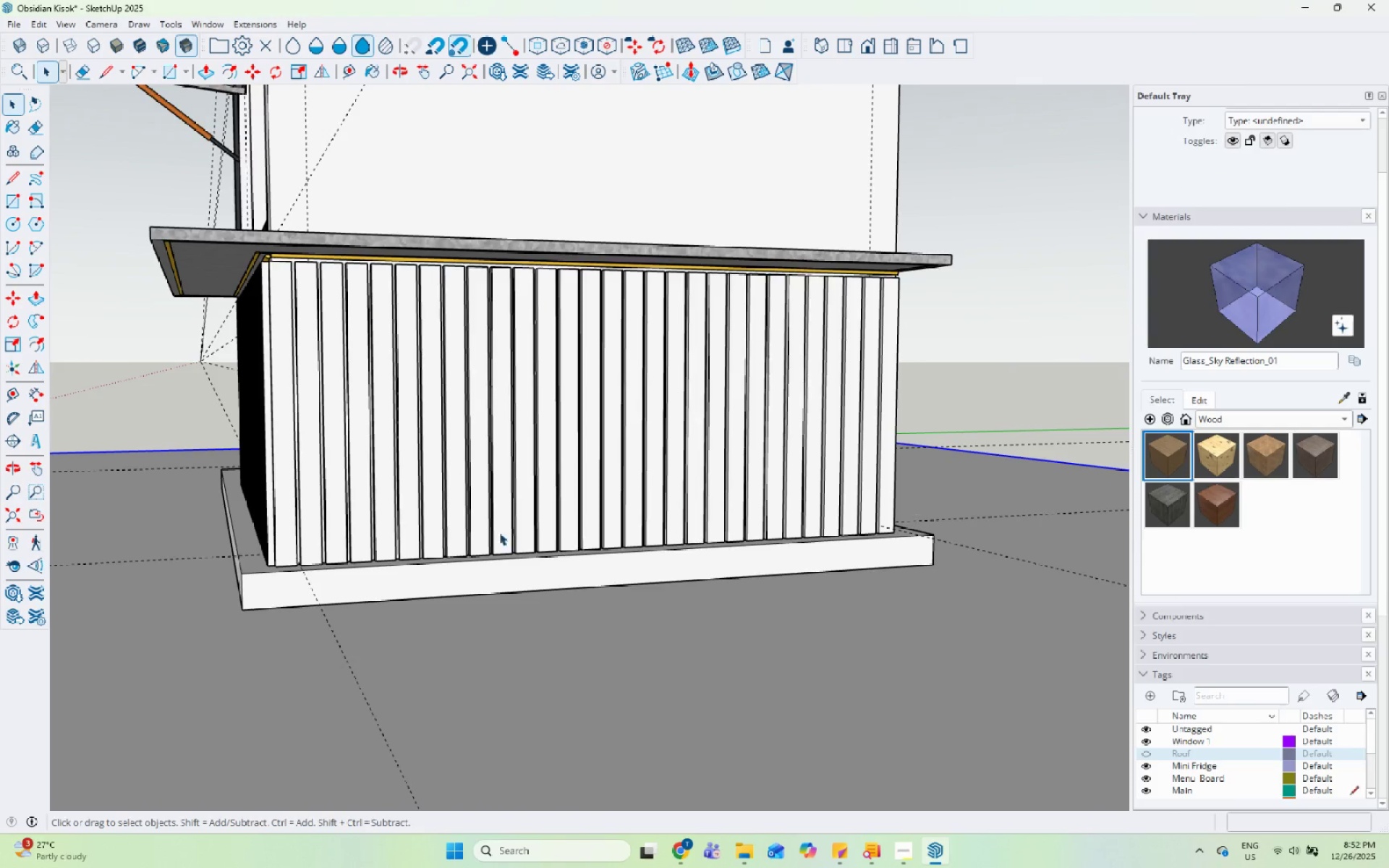 
scroll: coordinate [938, 438], scroll_direction: down, amount: 11.0
 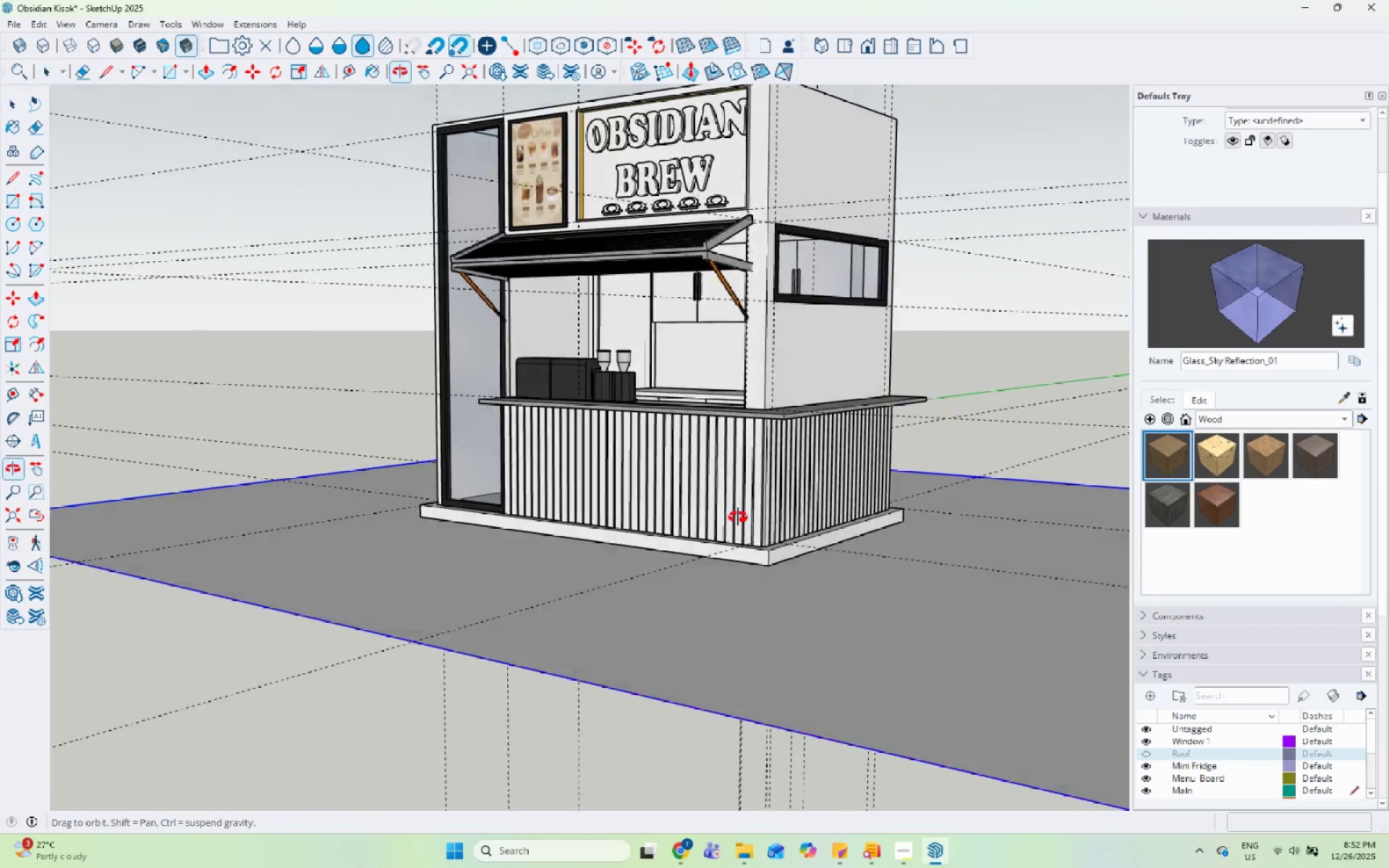 
left_click([938, 340])
 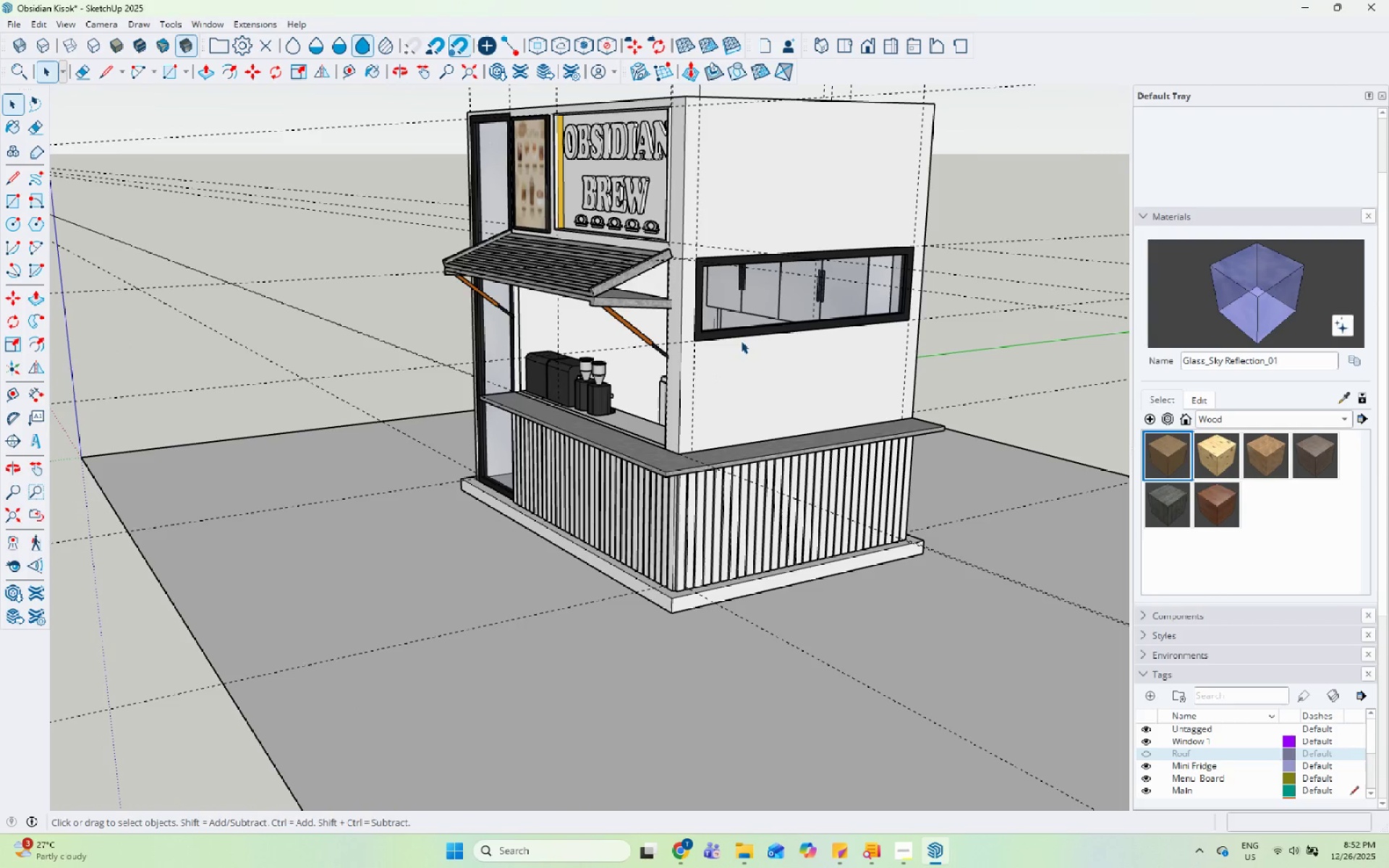 
wait(7.06)
 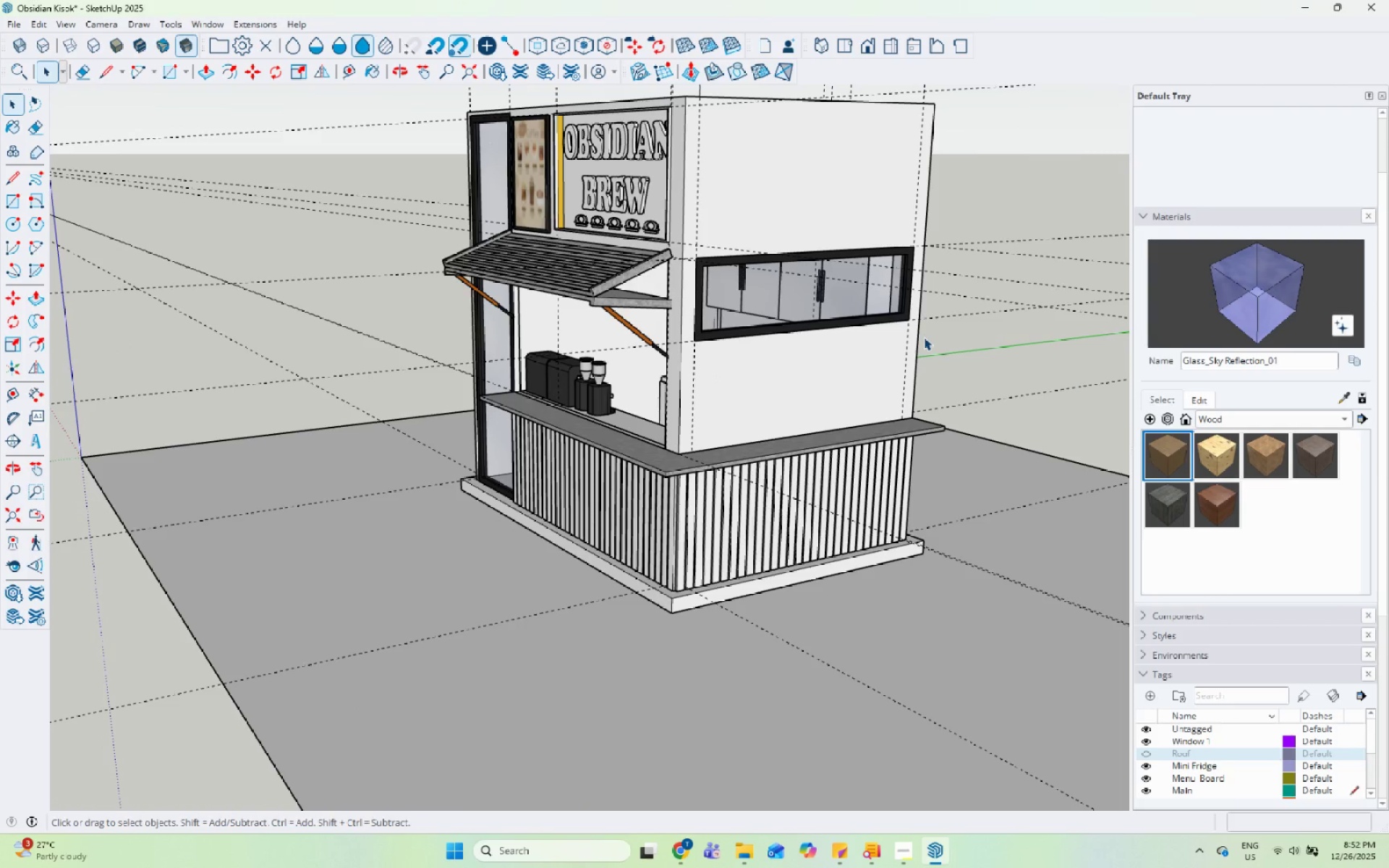 
scroll: coordinate [297, 462], scroll_direction: down, amount: 1.0
 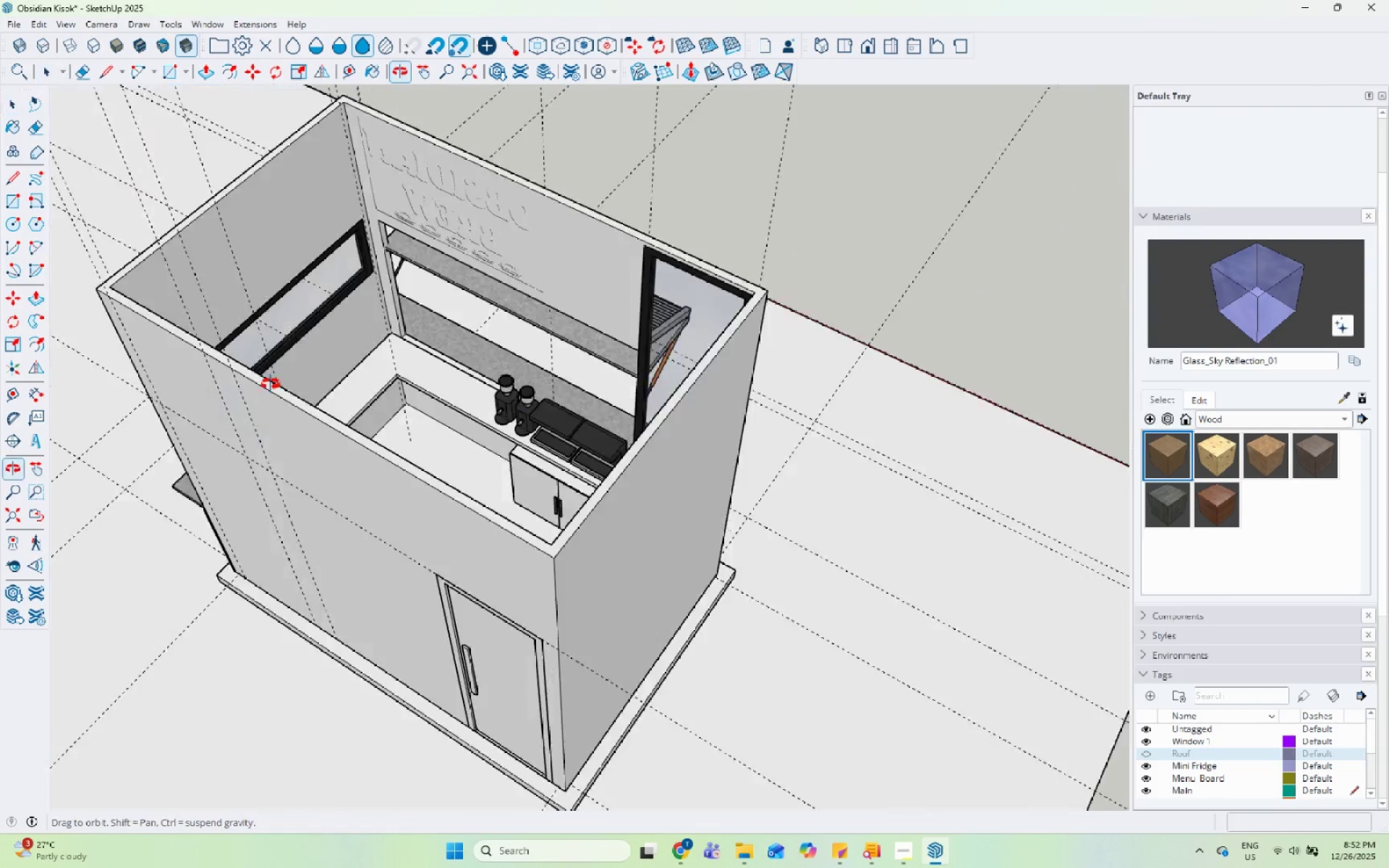 
scroll: coordinate [577, 190], scroll_direction: up, amount: 10.0
 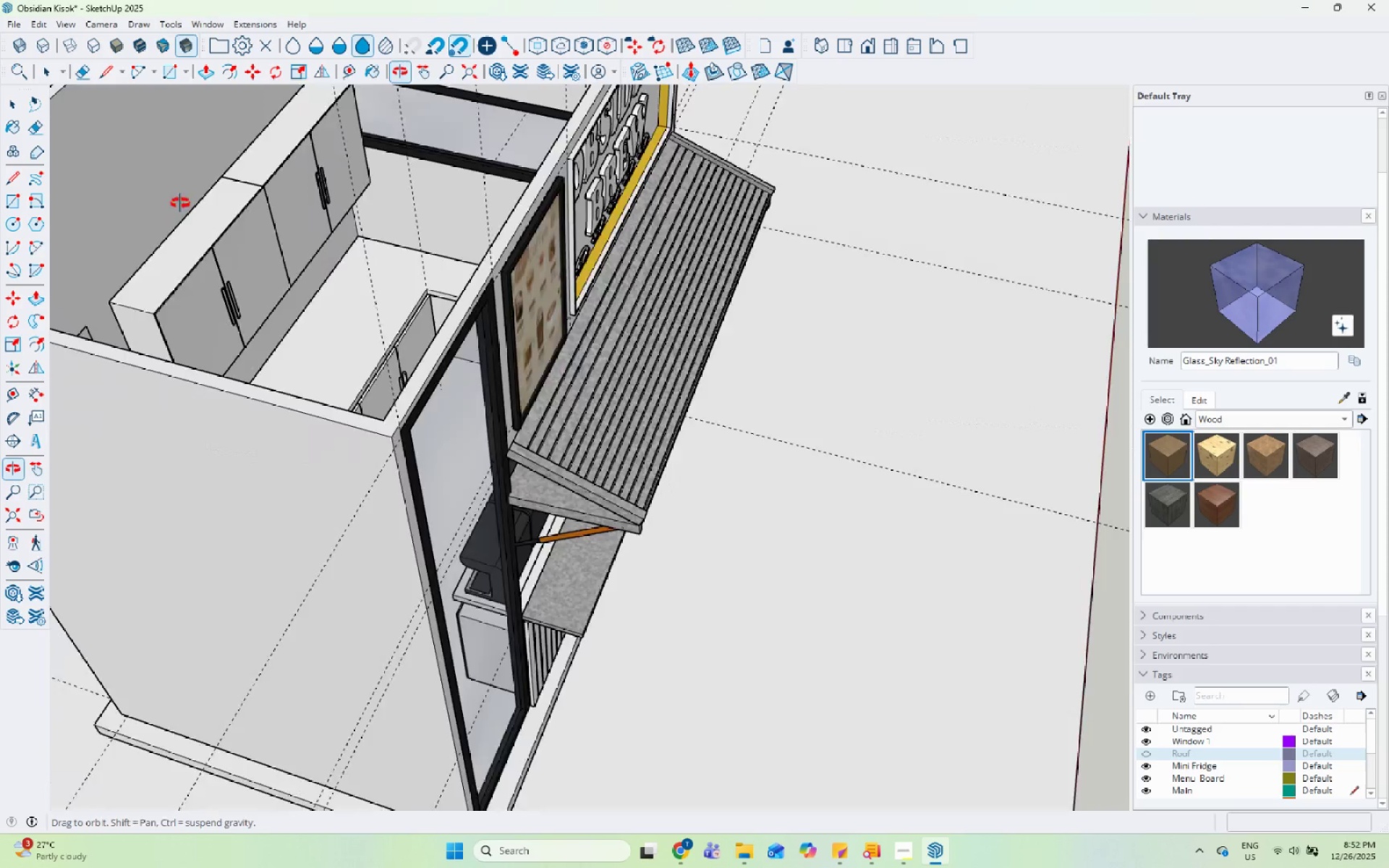 
scroll: coordinate [353, 302], scroll_direction: down, amount: 5.0
 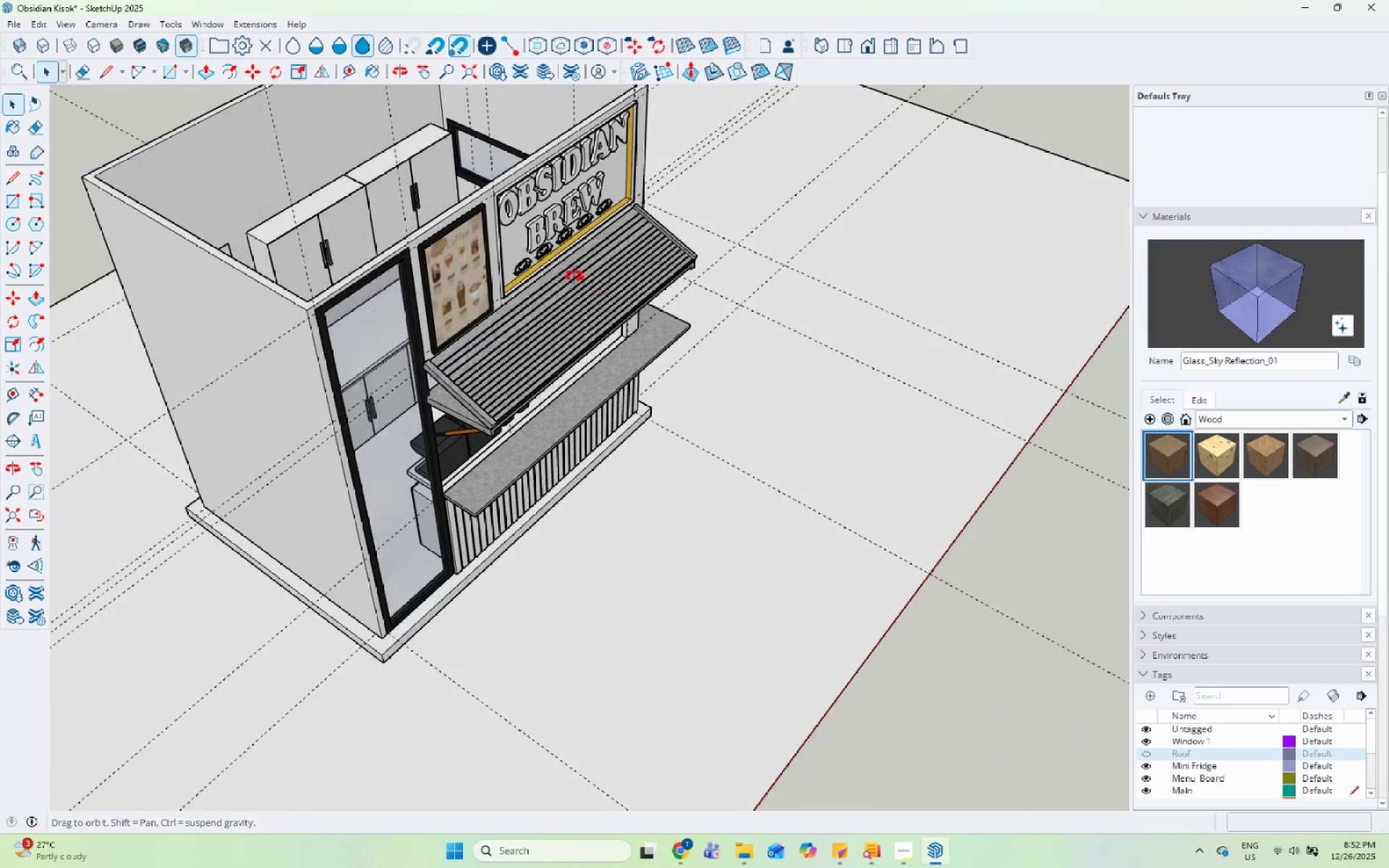 
scroll: coordinate [626, 409], scroll_direction: up, amount: 8.0
 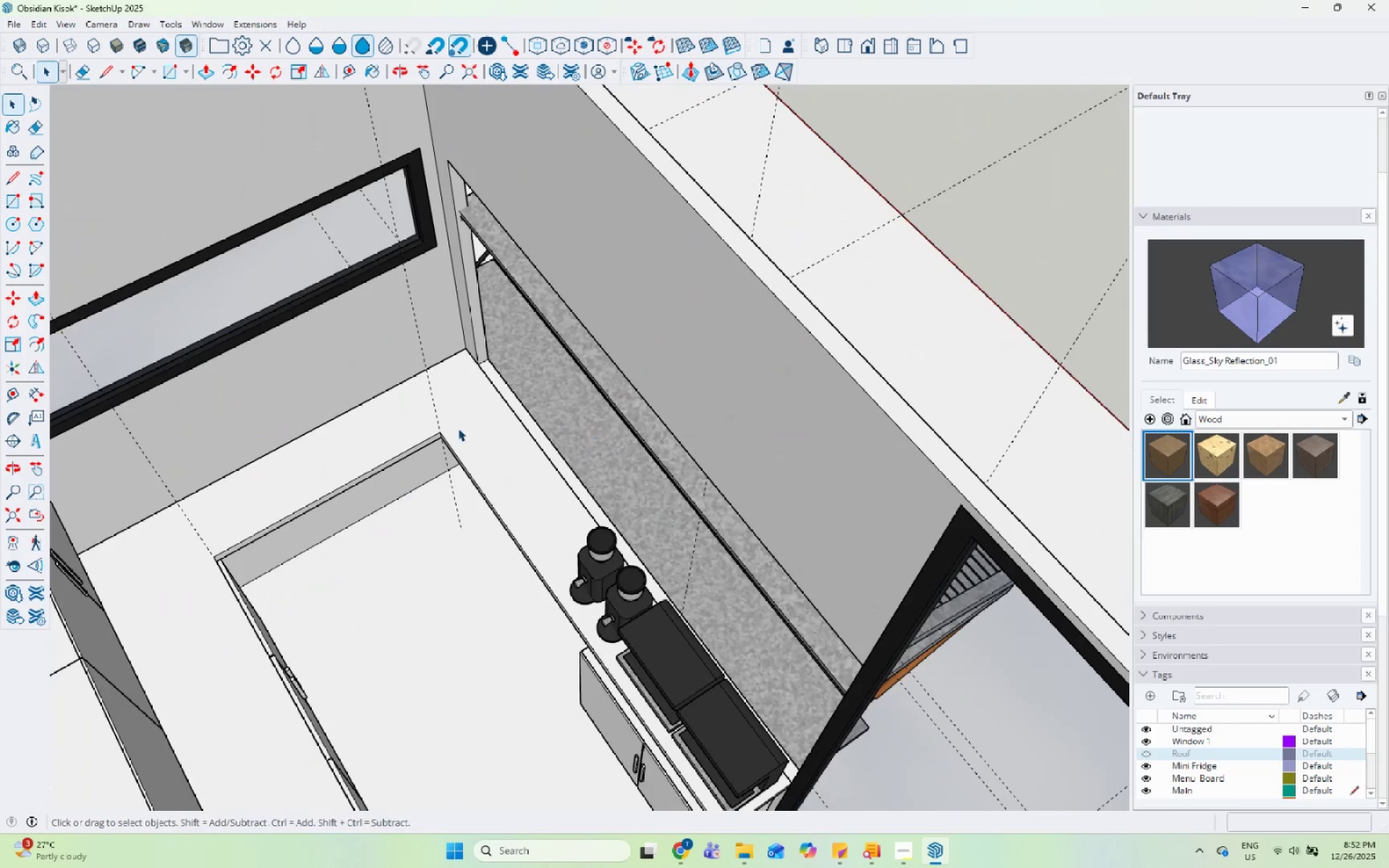 
double_click([458, 428])
 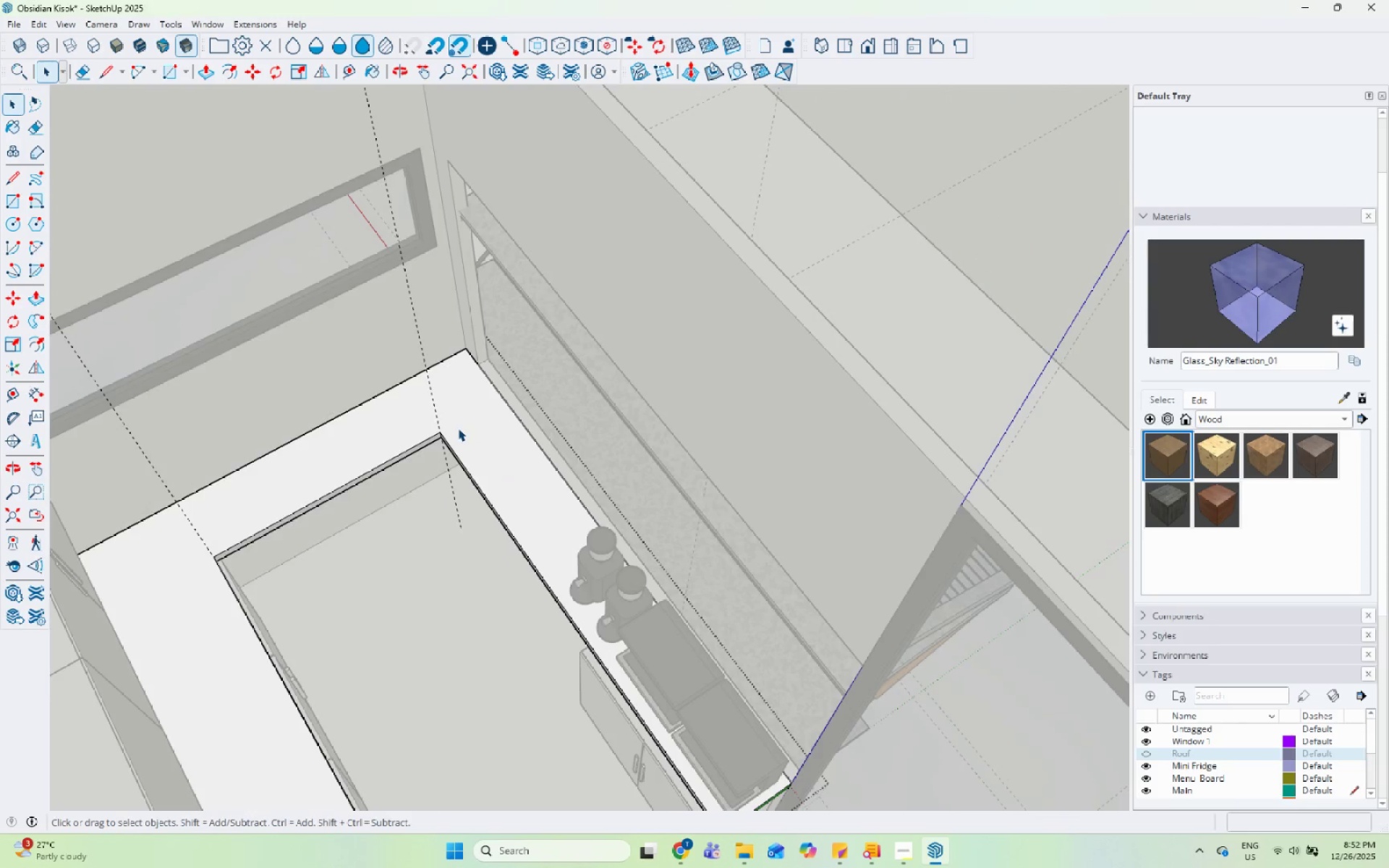 
triple_click([458, 428])
 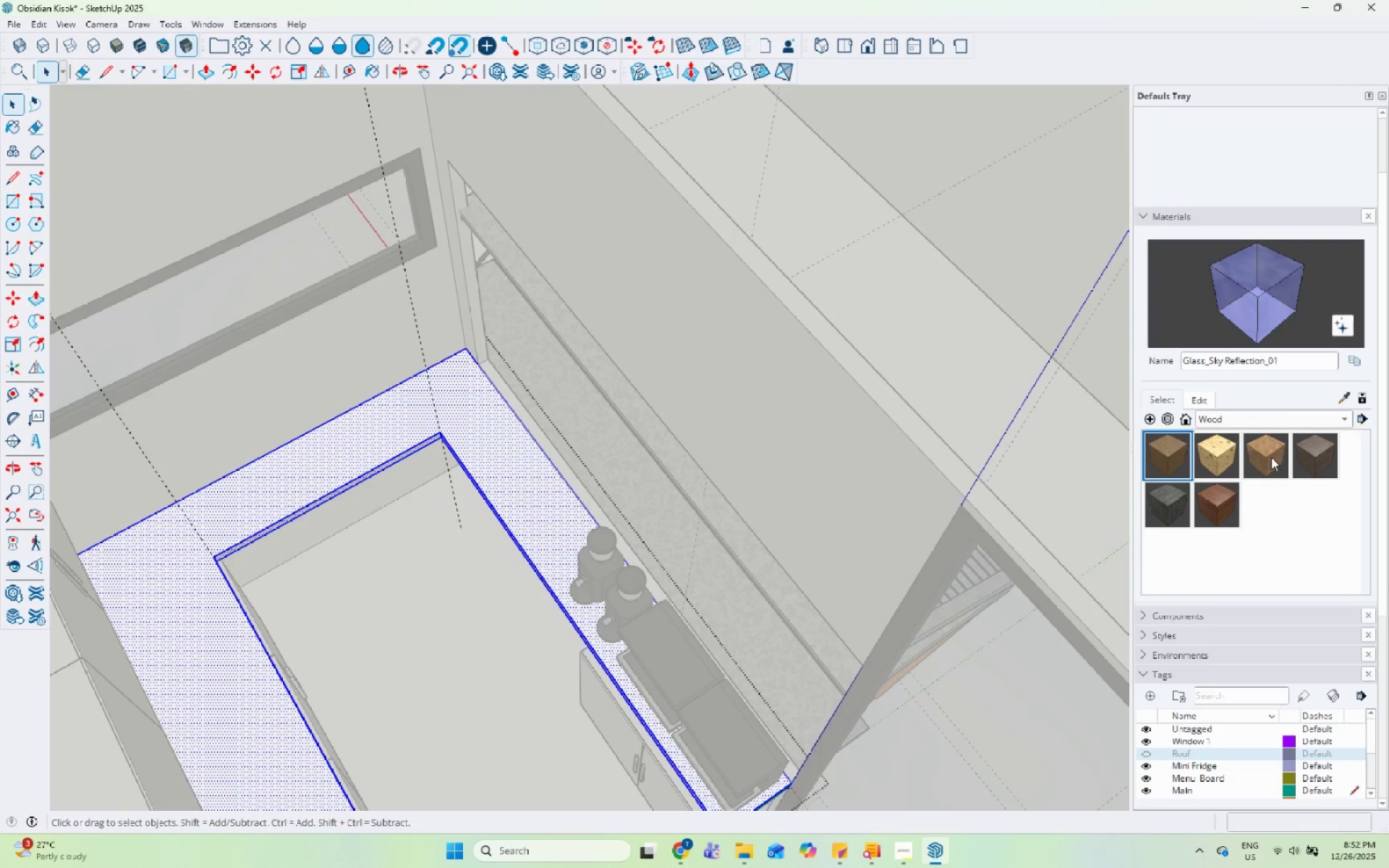 
left_click([1305, 452])
 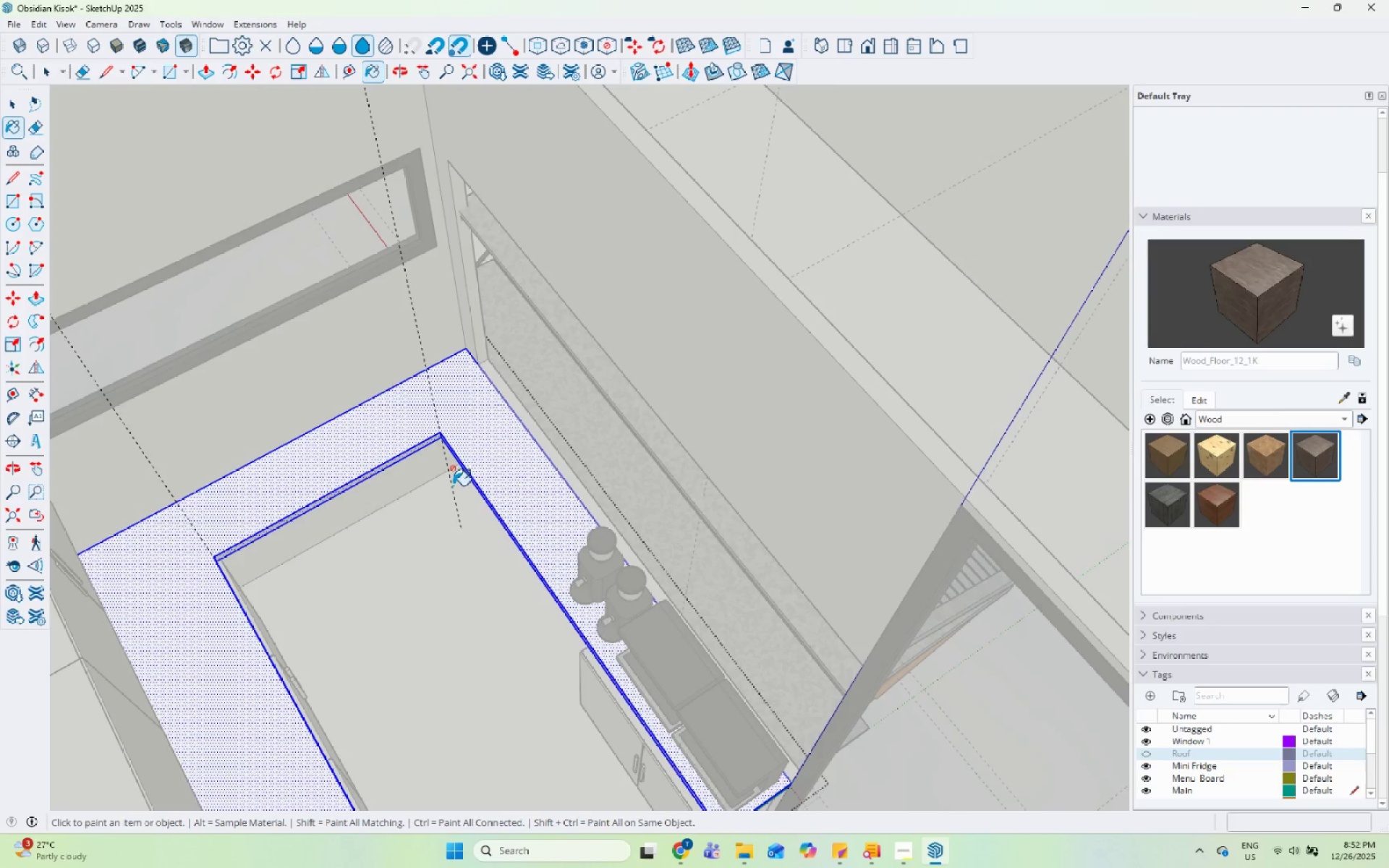 
left_click([478, 469])
 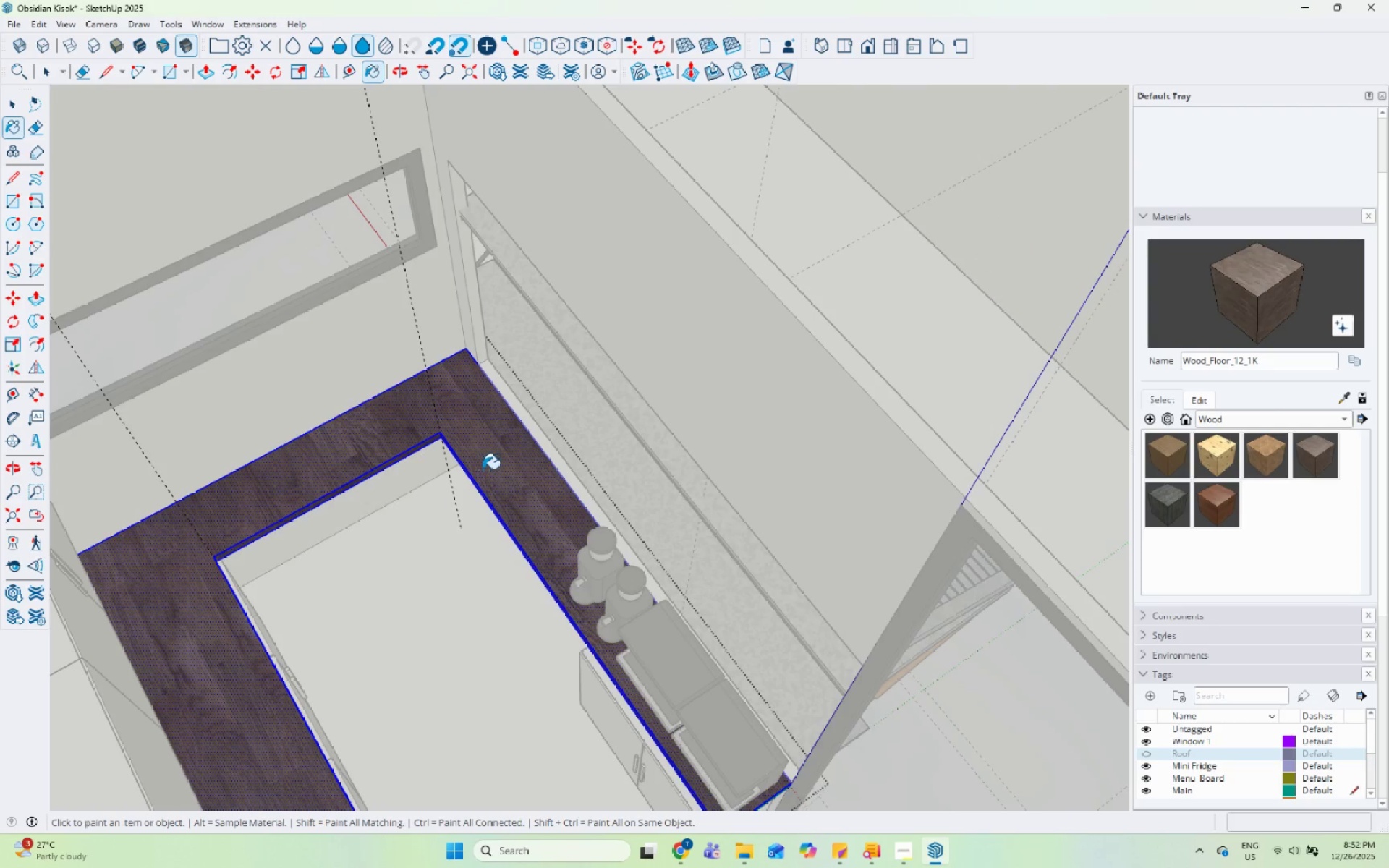 
key(Space)
 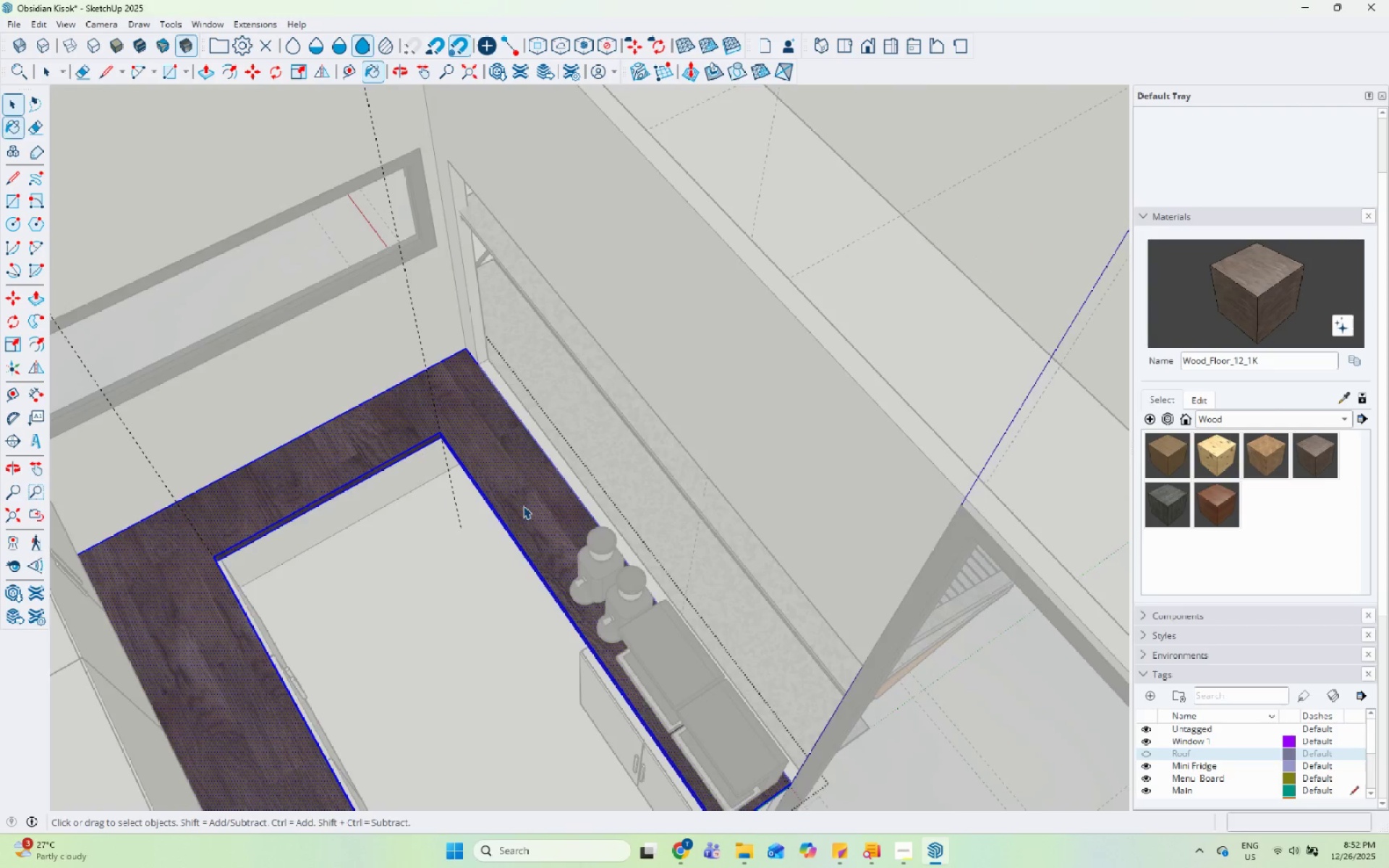 
key(Escape)
 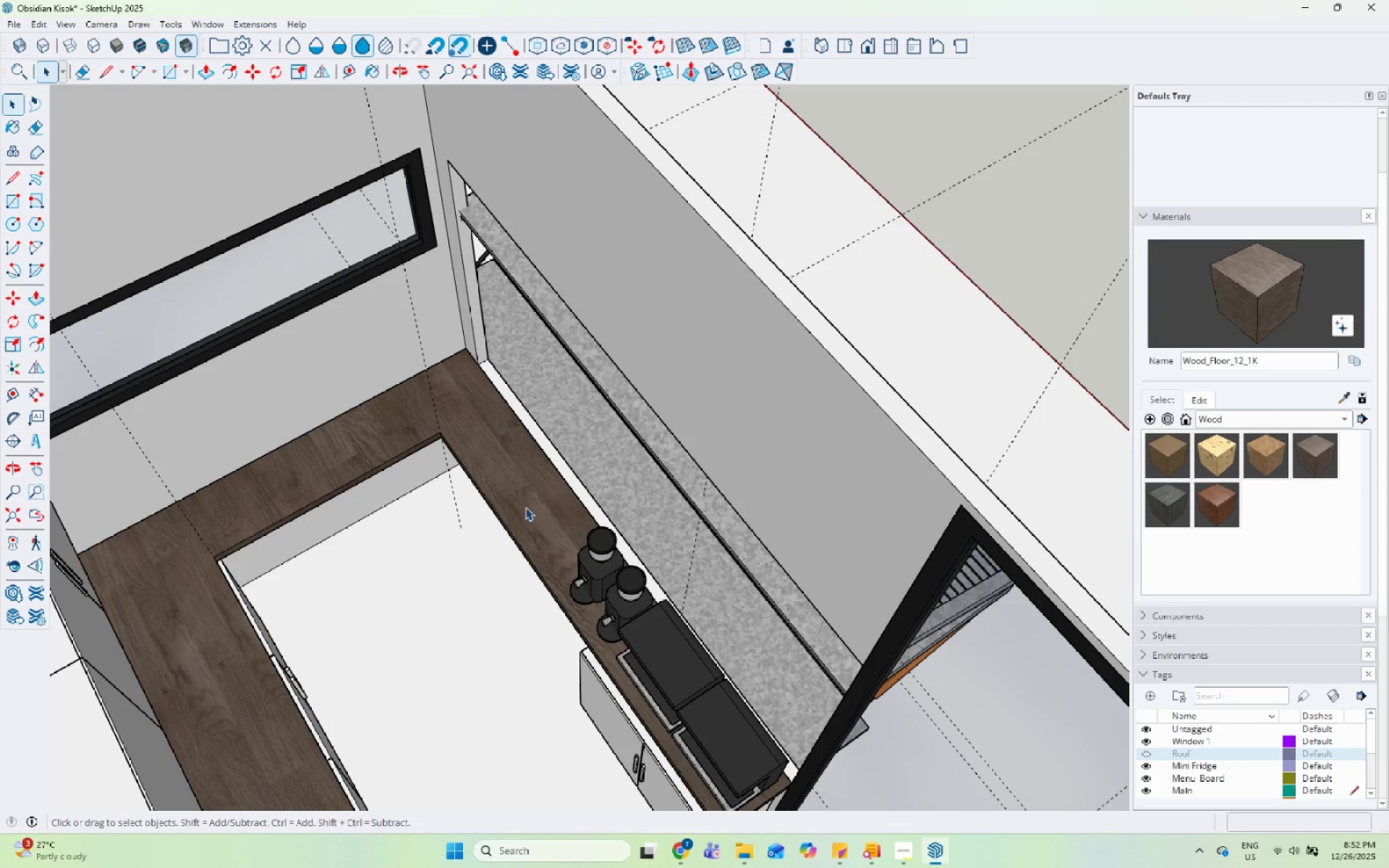 
key(Escape)
 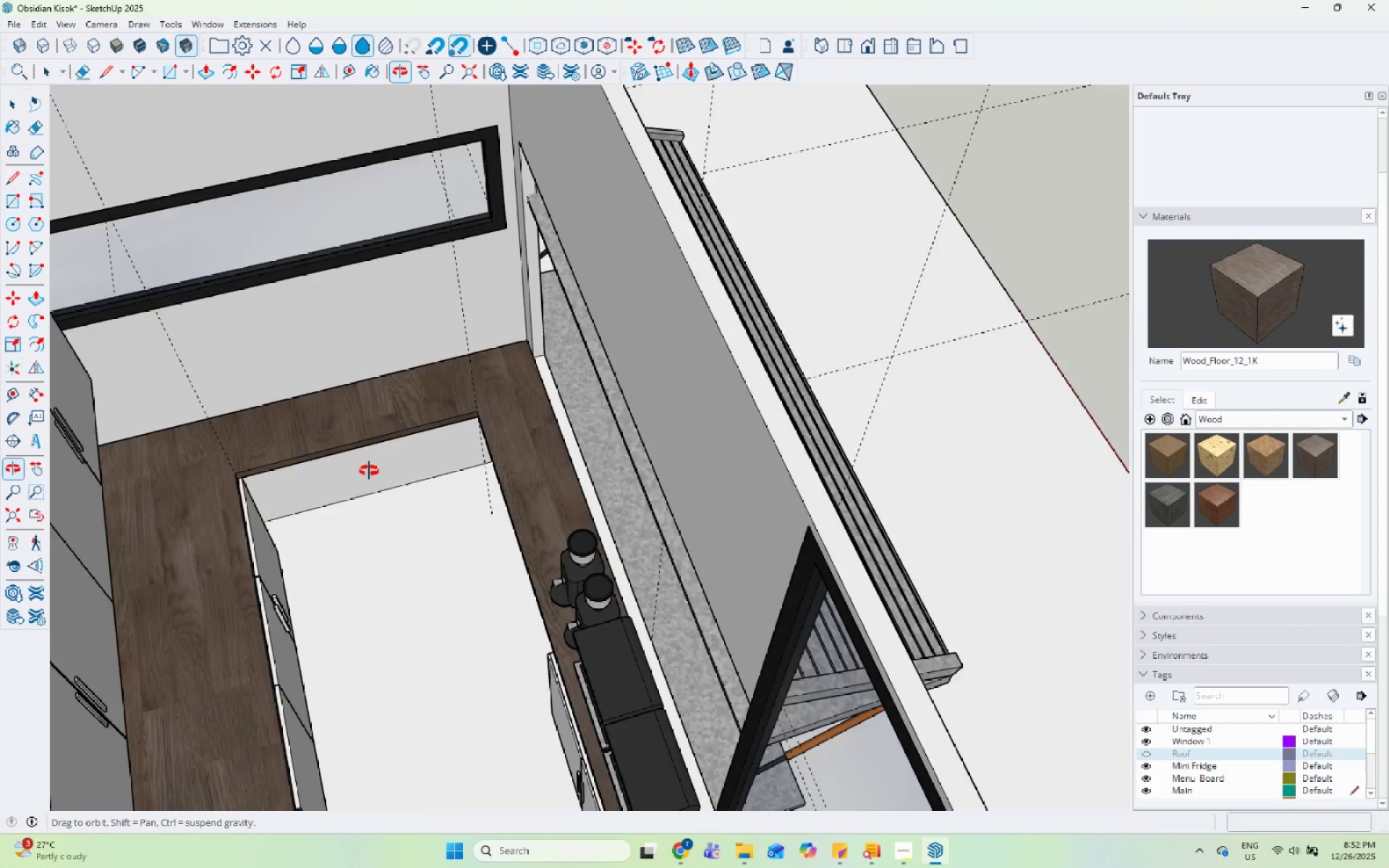 
scroll: coordinate [486, 563], scroll_direction: down, amount: 6.0
 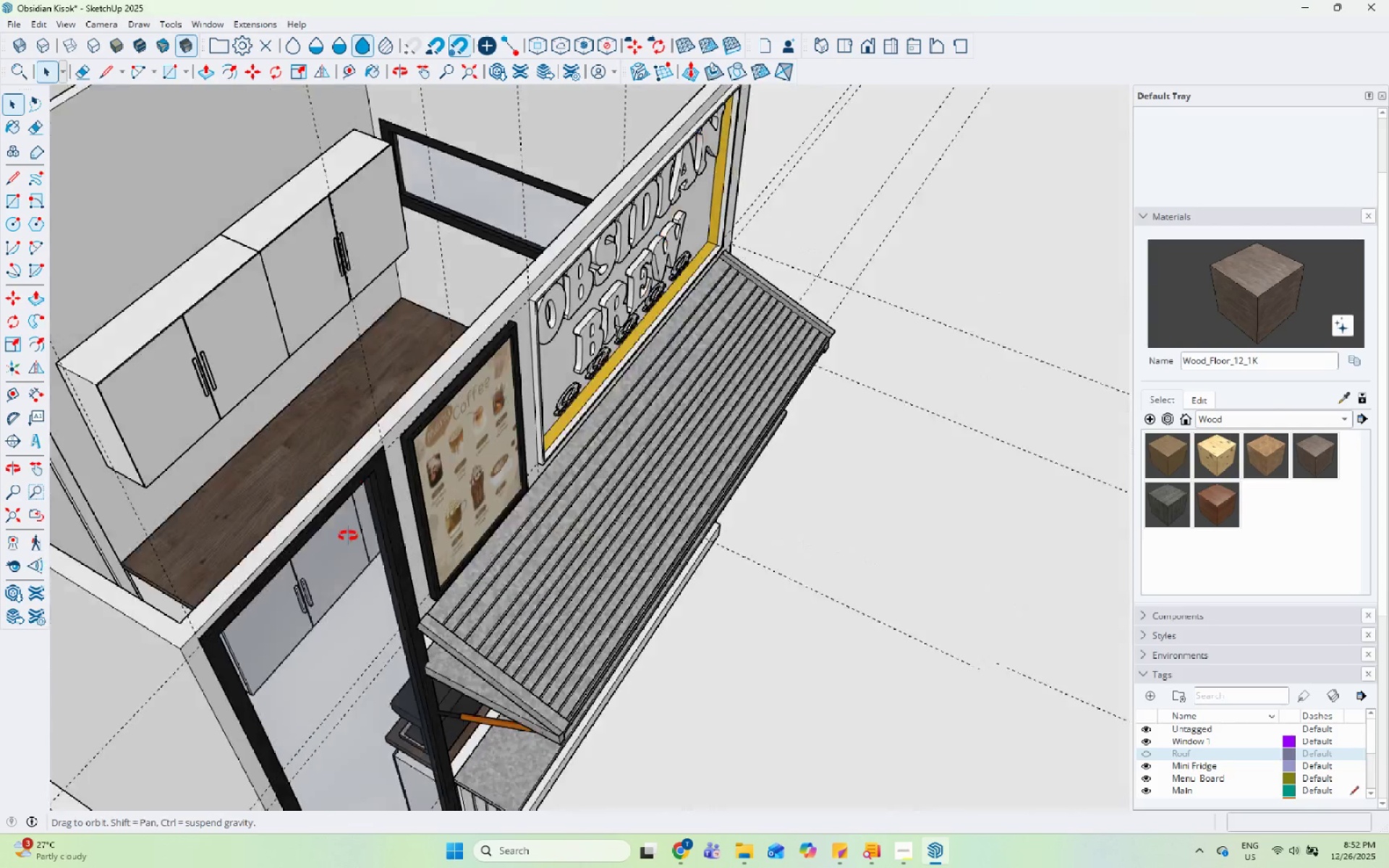 
left_click([538, 663])
 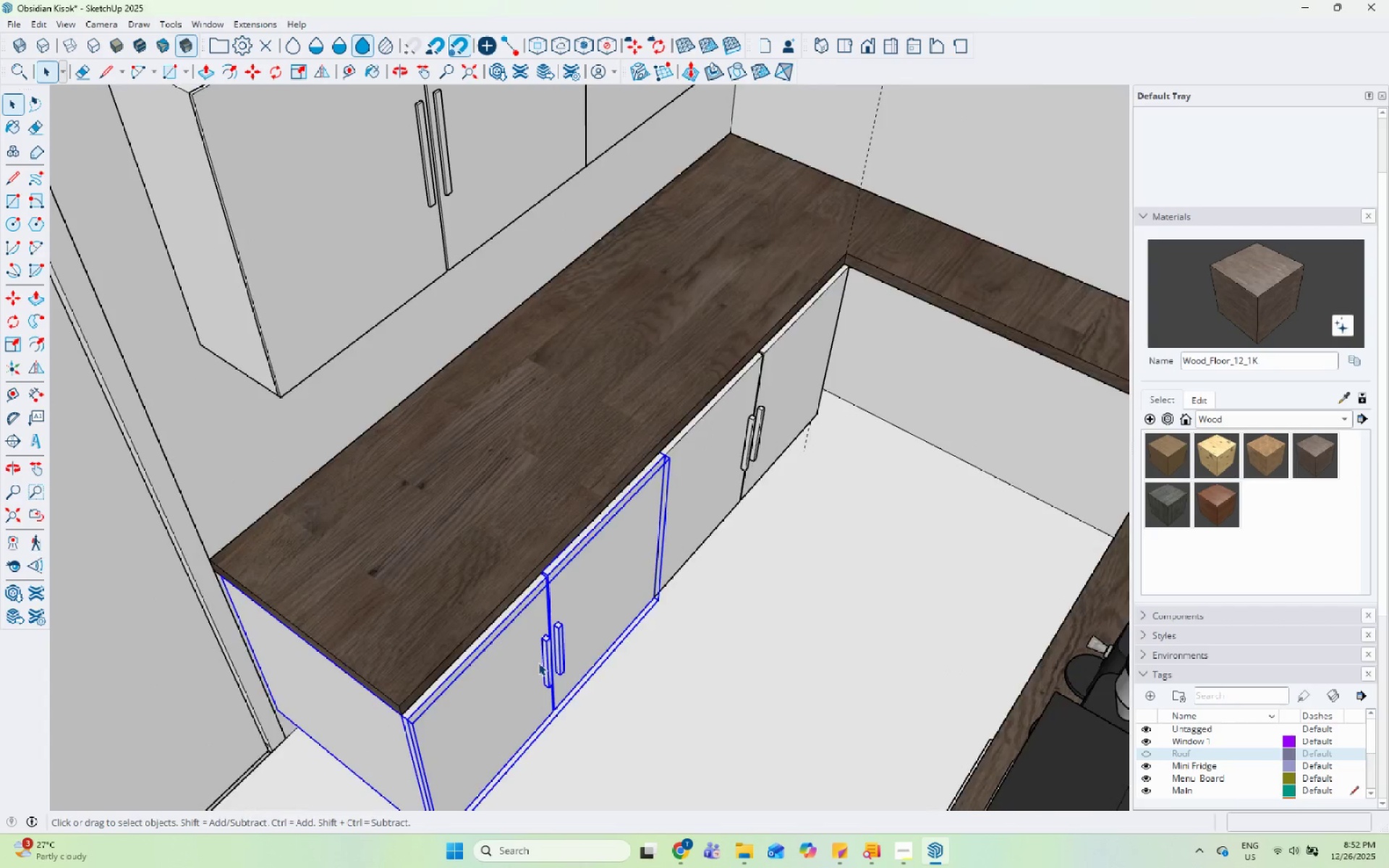 
scroll: coordinate [546, 707], scroll_direction: up, amount: 9.0
 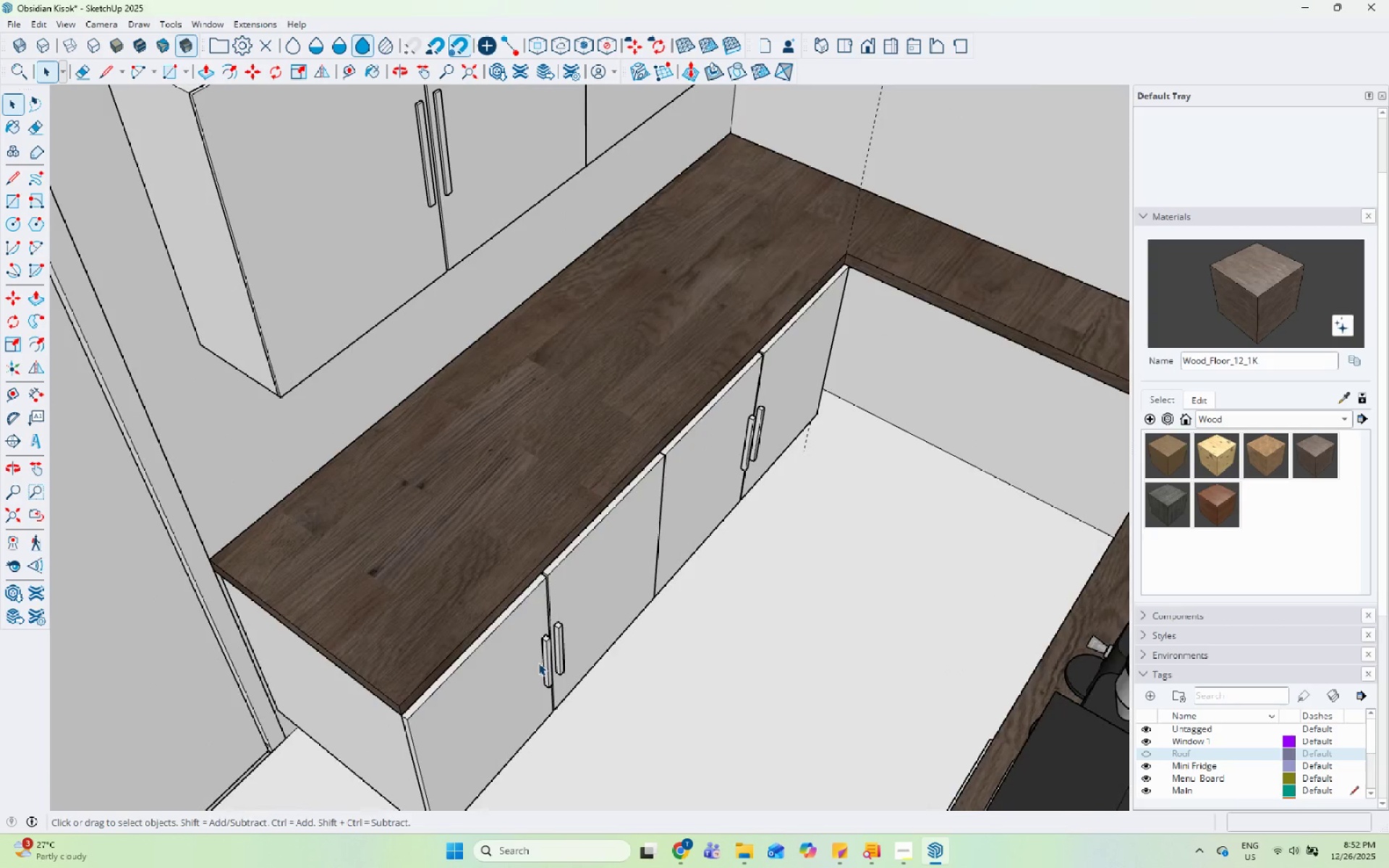 
double_click([538, 663])
 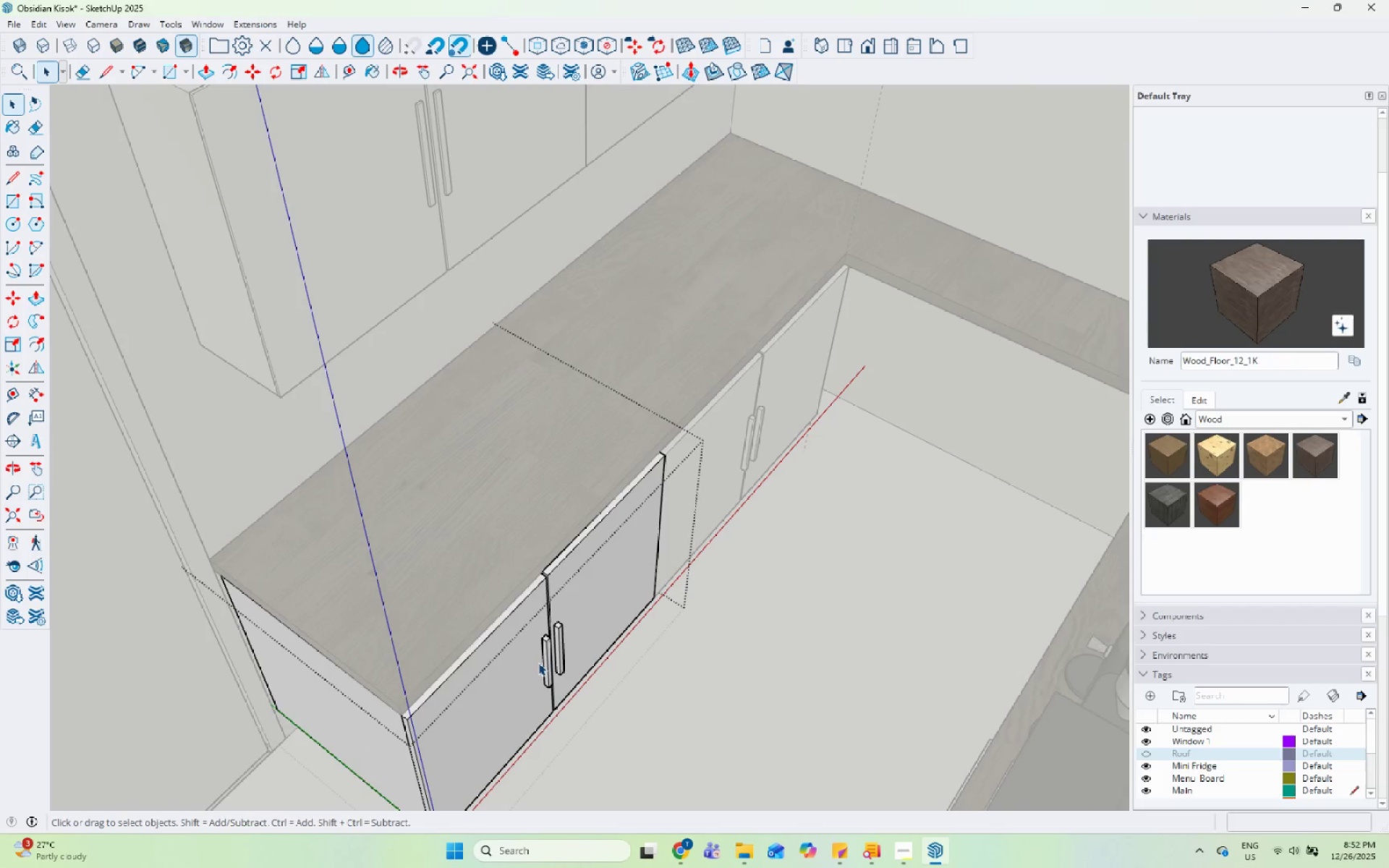 
triple_click([538, 663])
 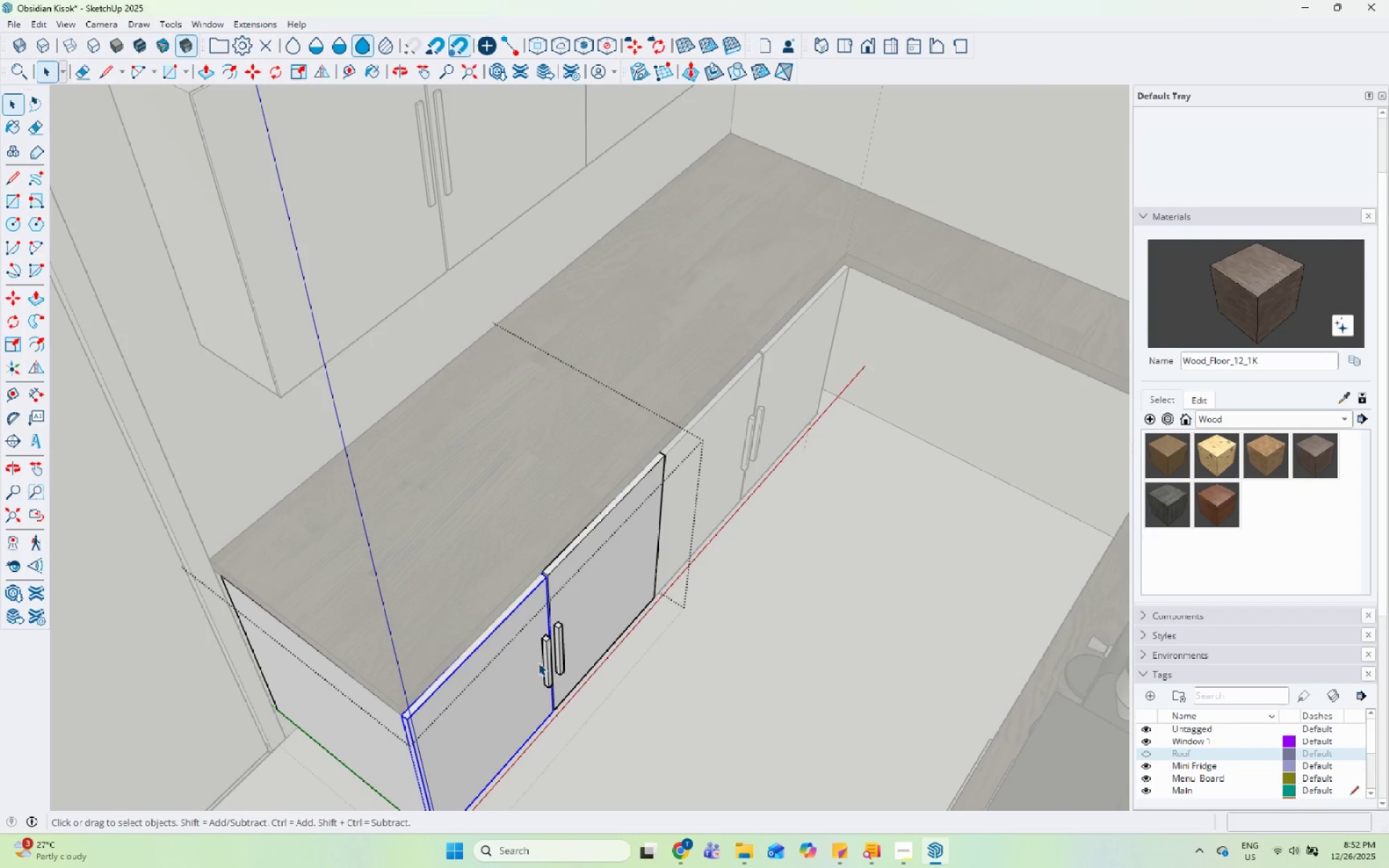 
triple_click([538, 663])
 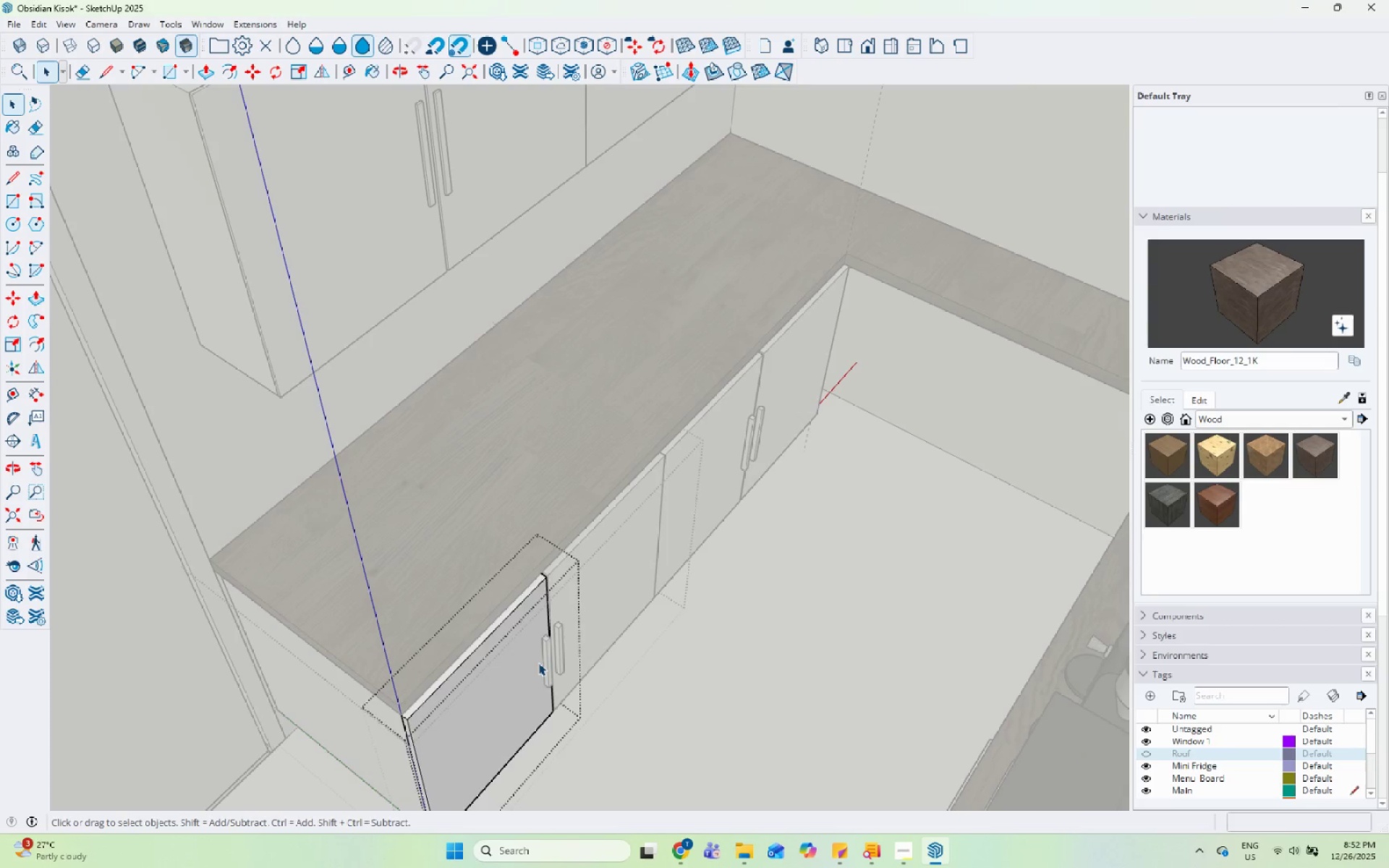 
triple_click([538, 663])
 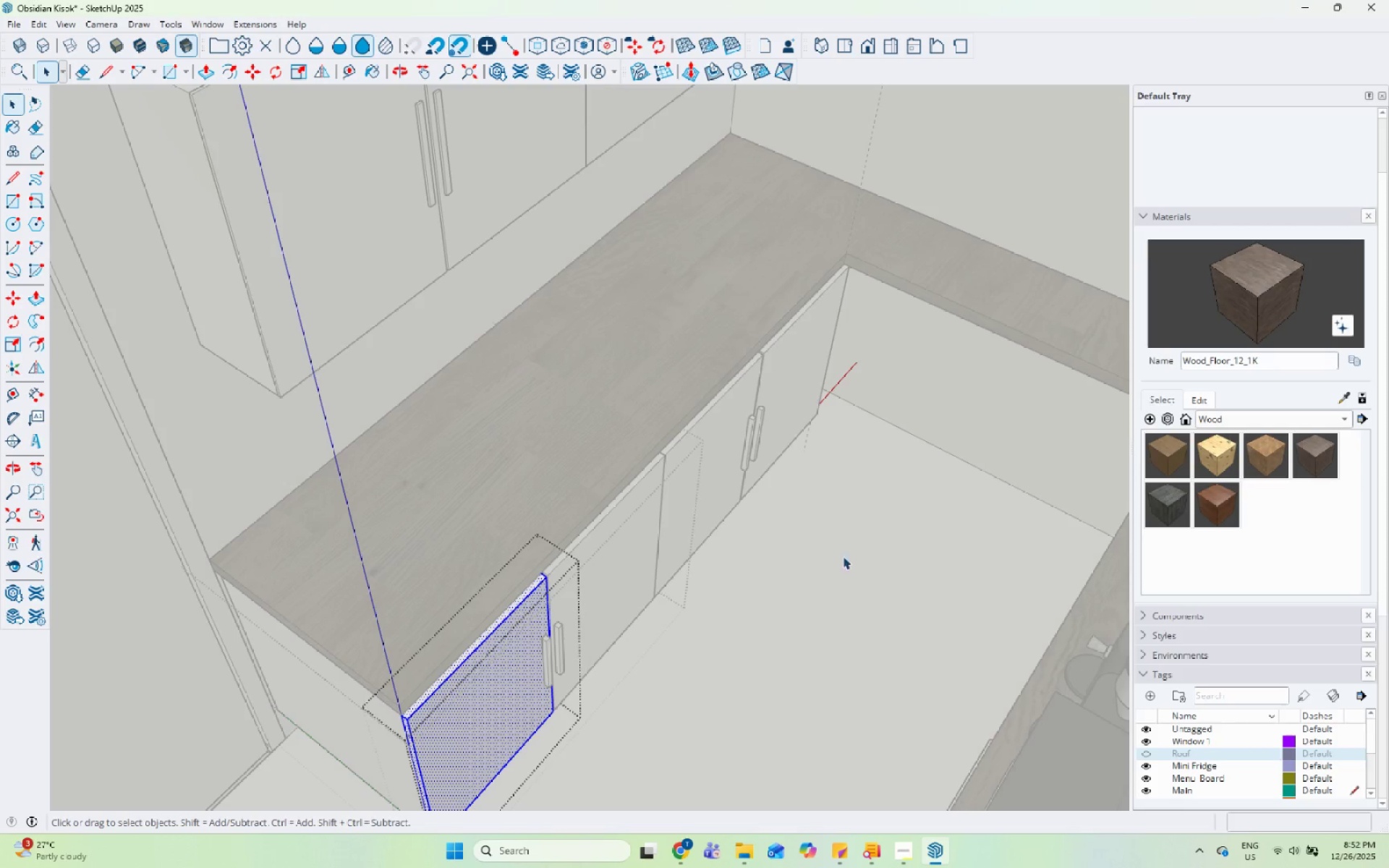 
key(Escape)
 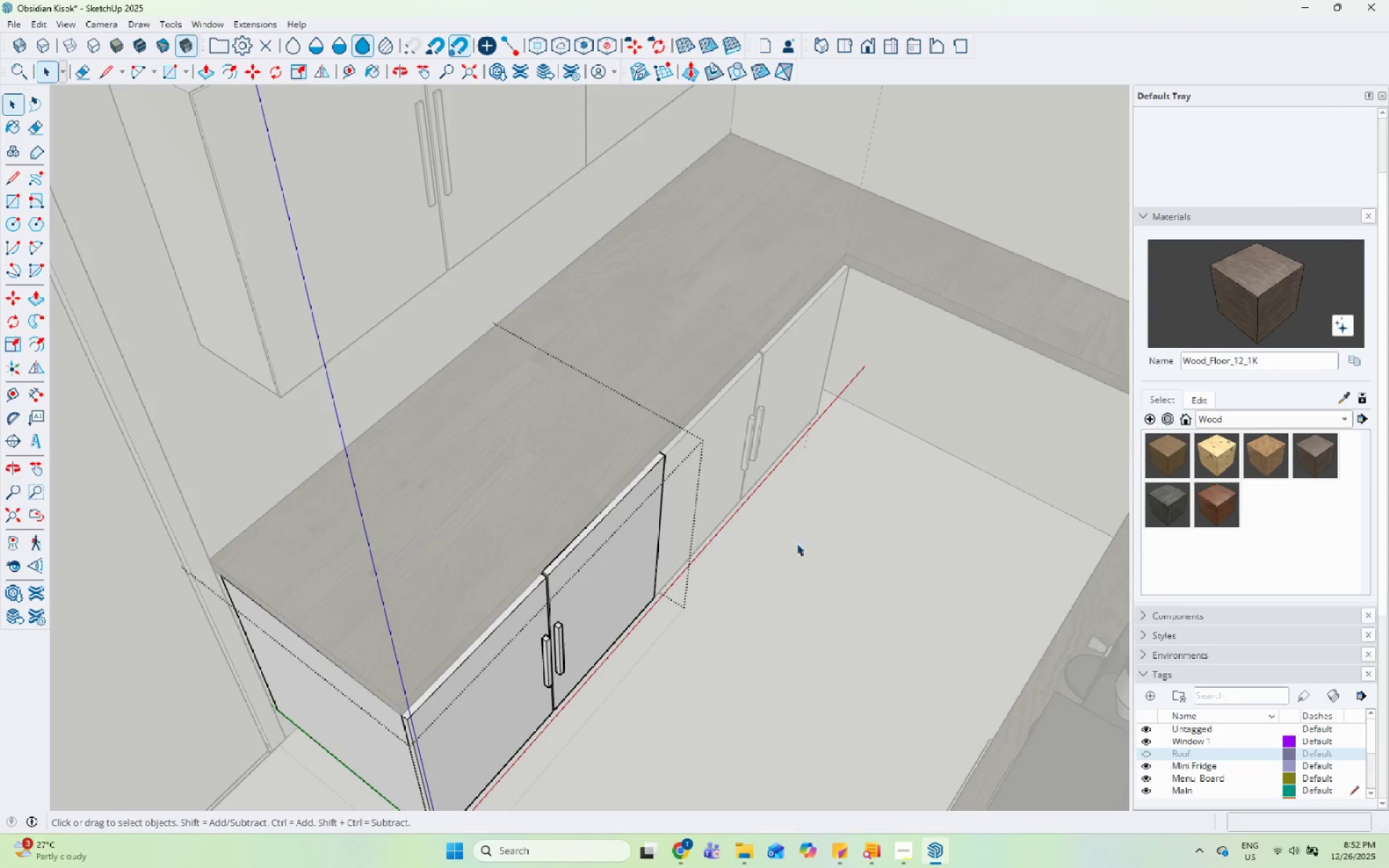 
key(Escape)
 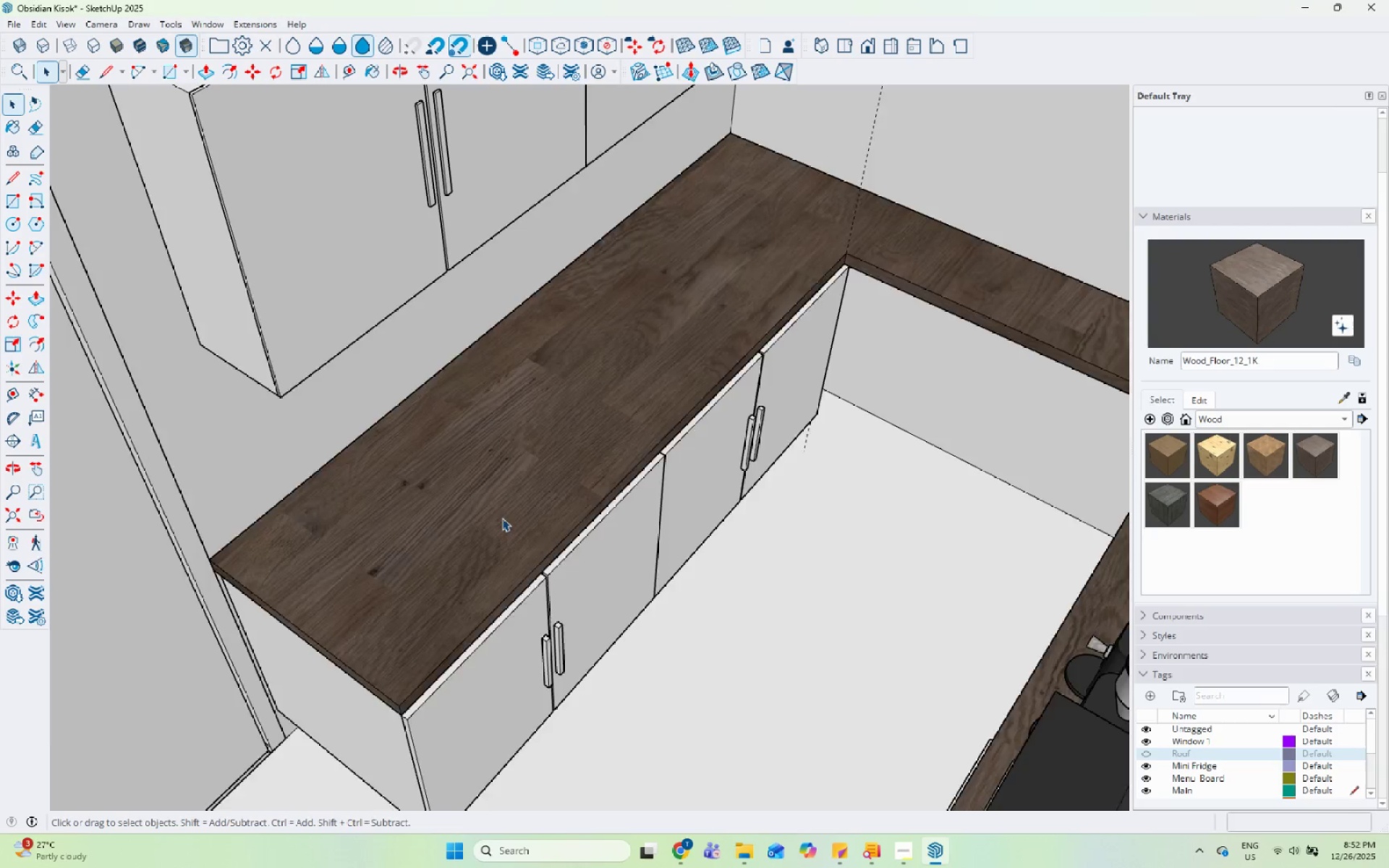 
key(Escape)
 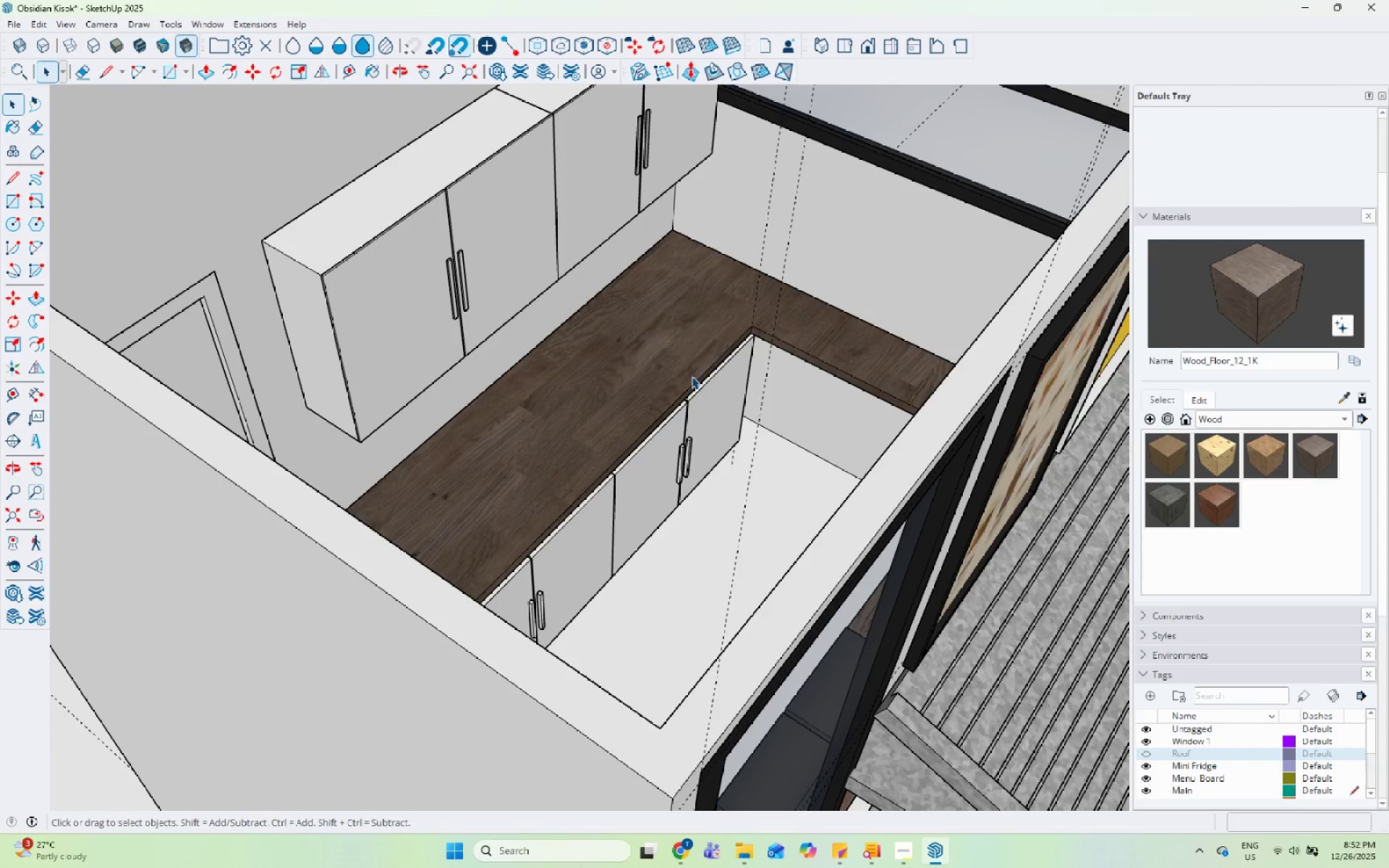 
left_click([692, 376])
 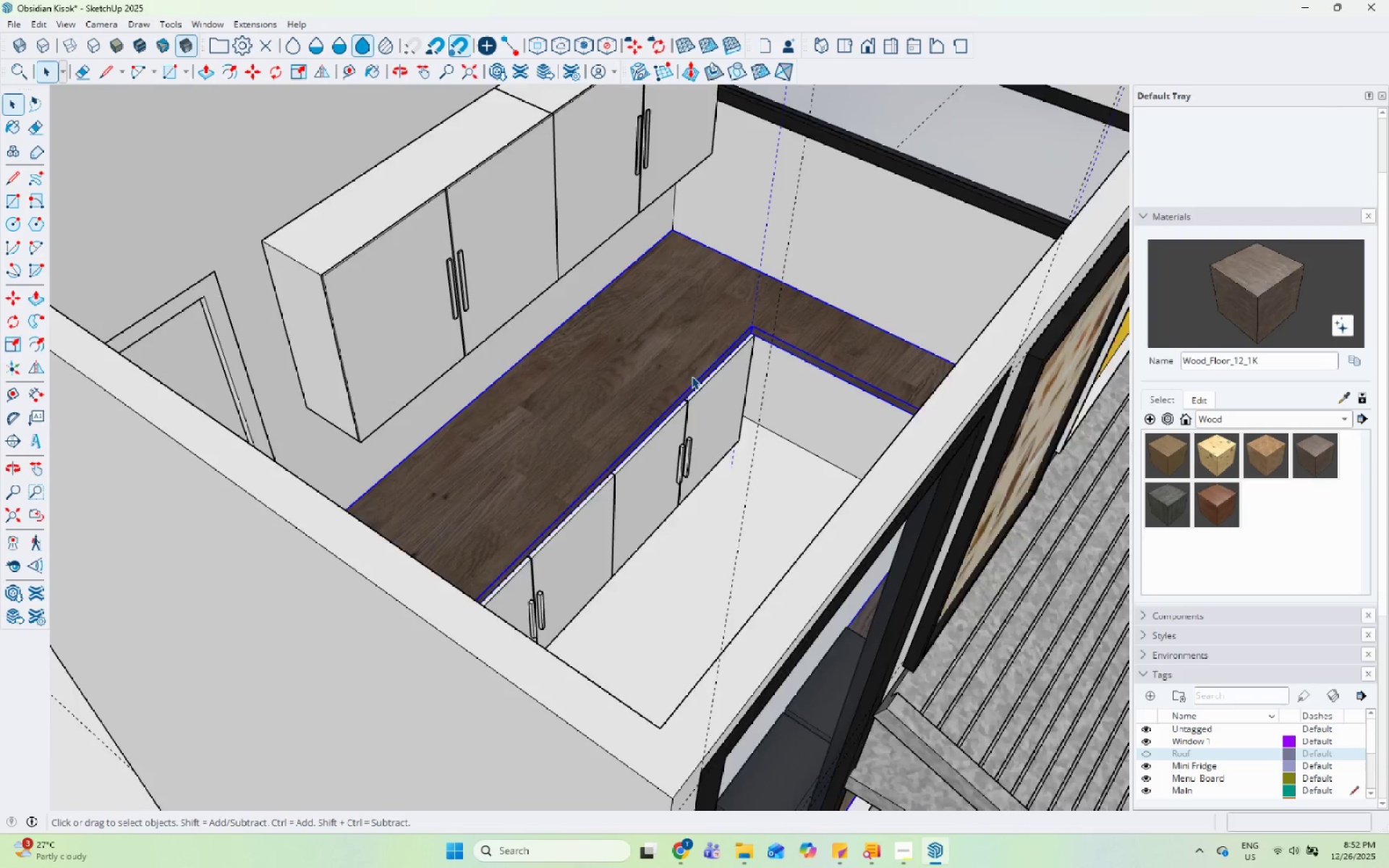 
scroll: coordinate [498, 521], scroll_direction: down, amount: 4.0
 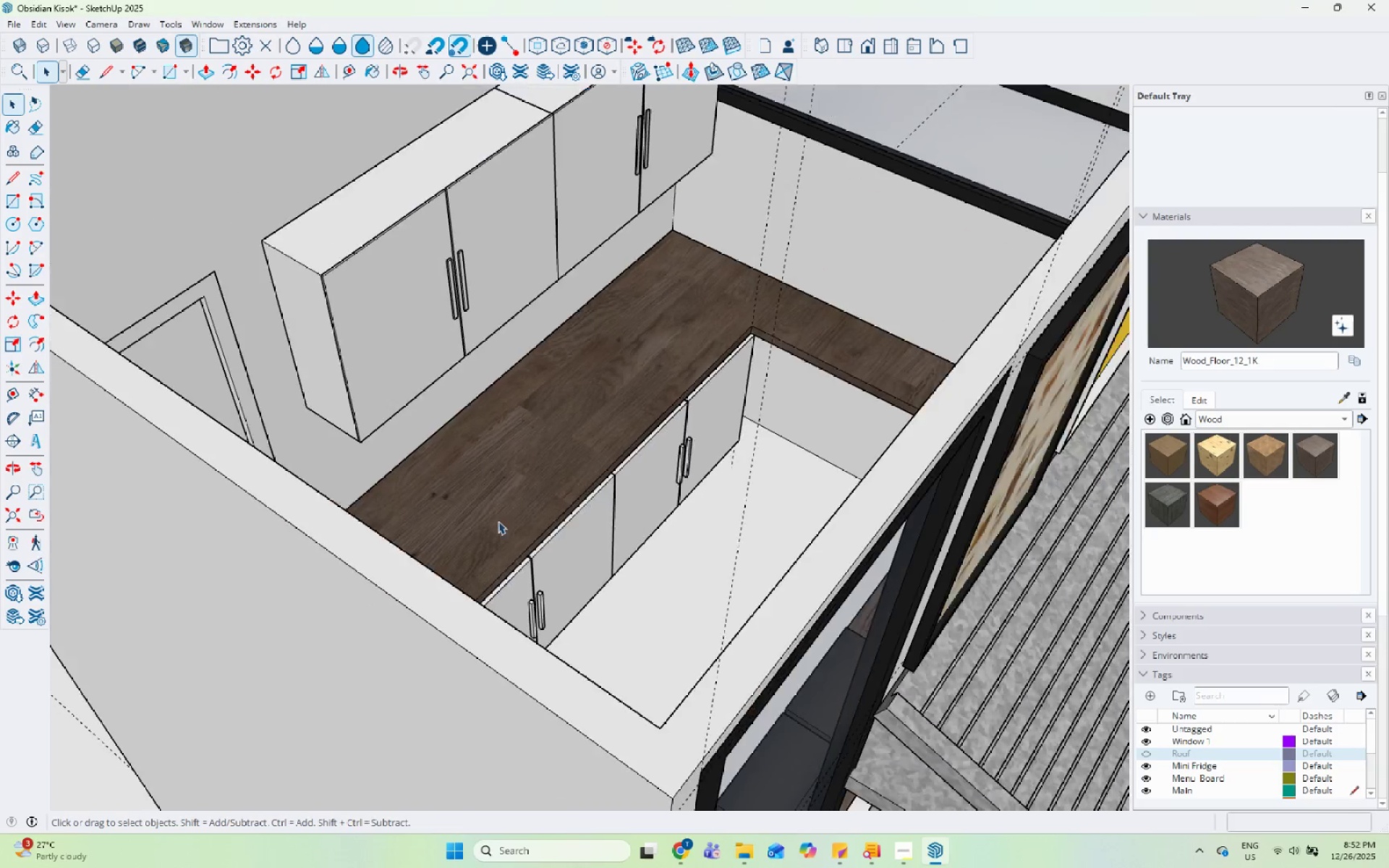 
double_click([692, 376])
 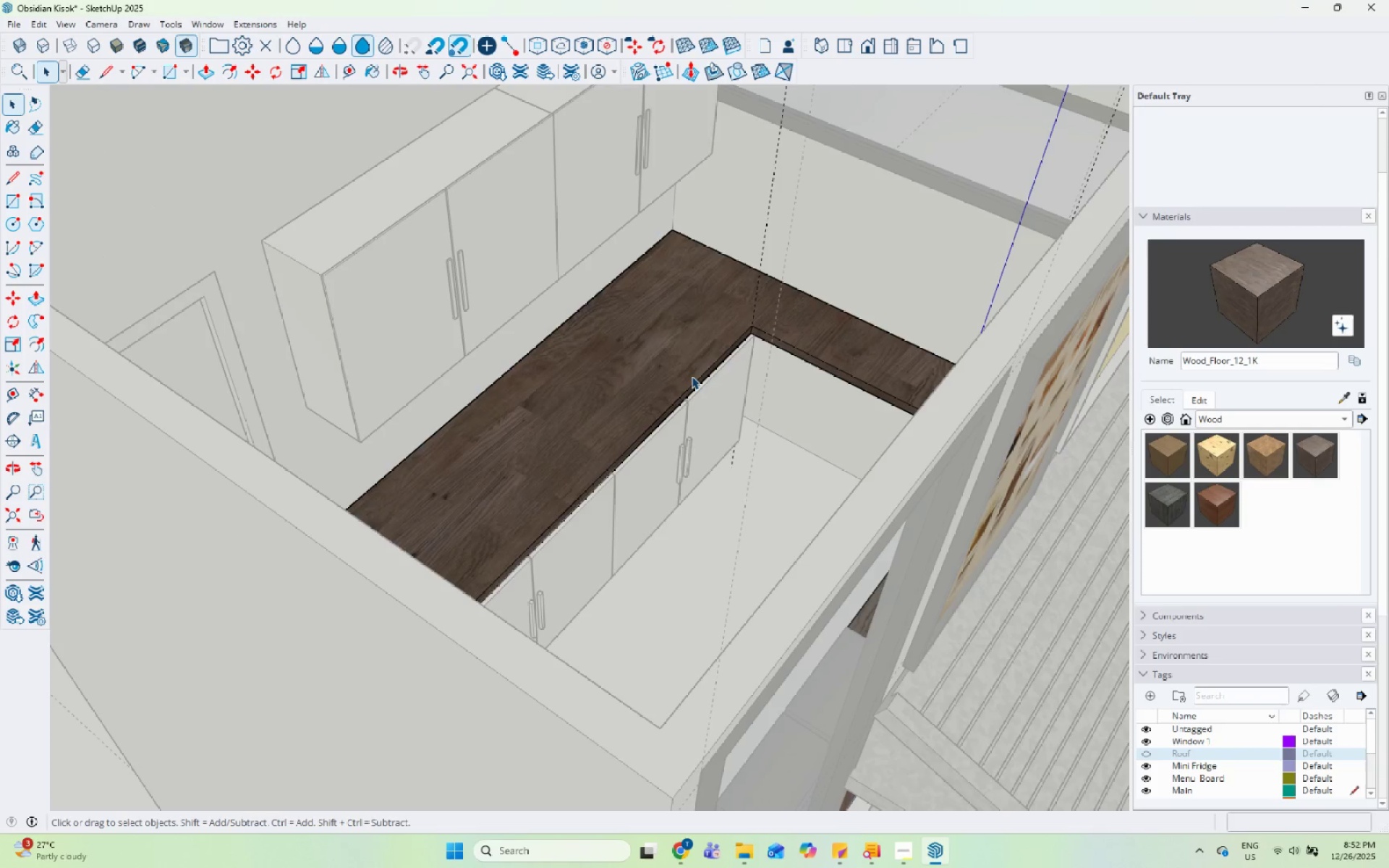 
triple_click([692, 376])
 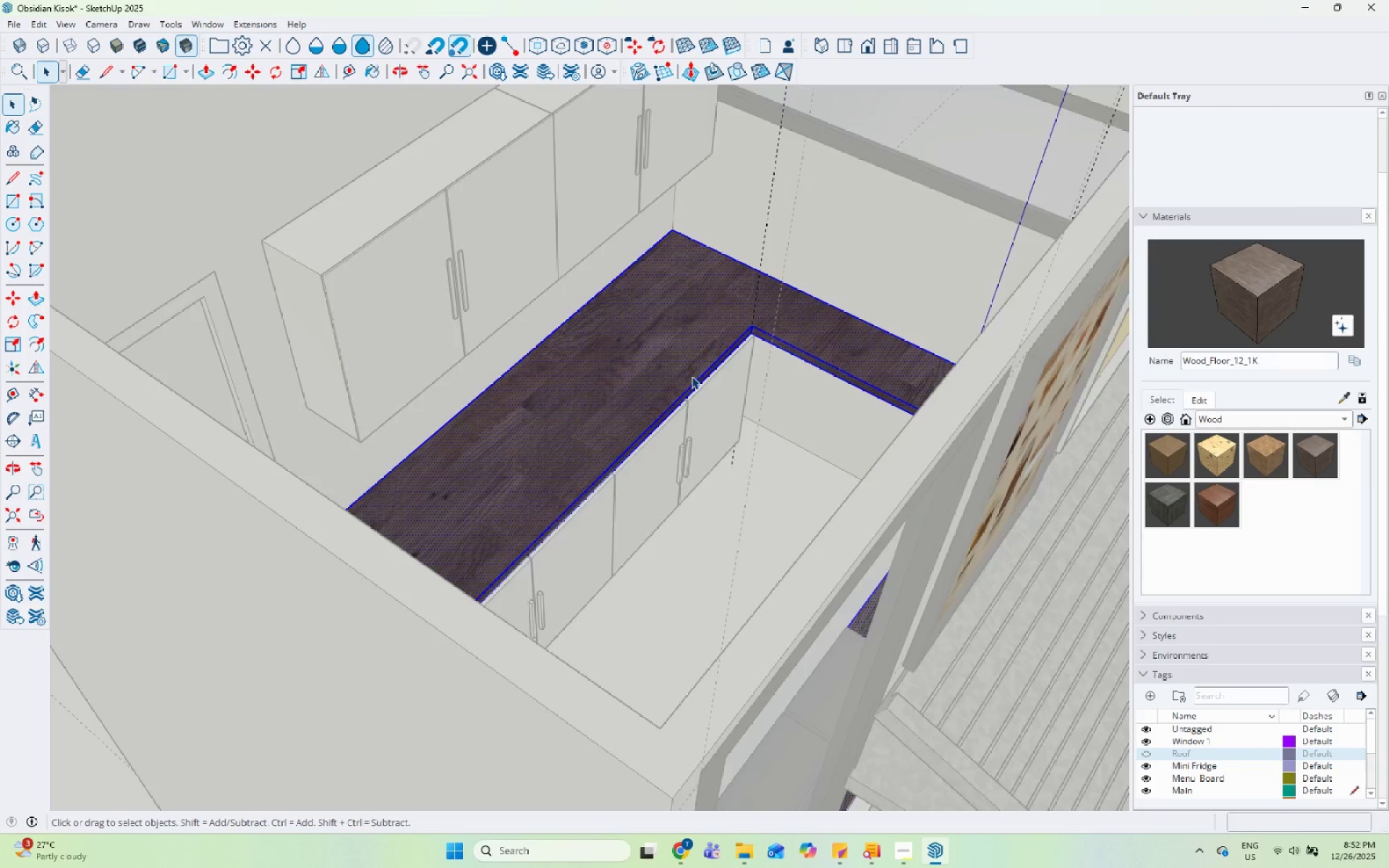 
key(Escape)
 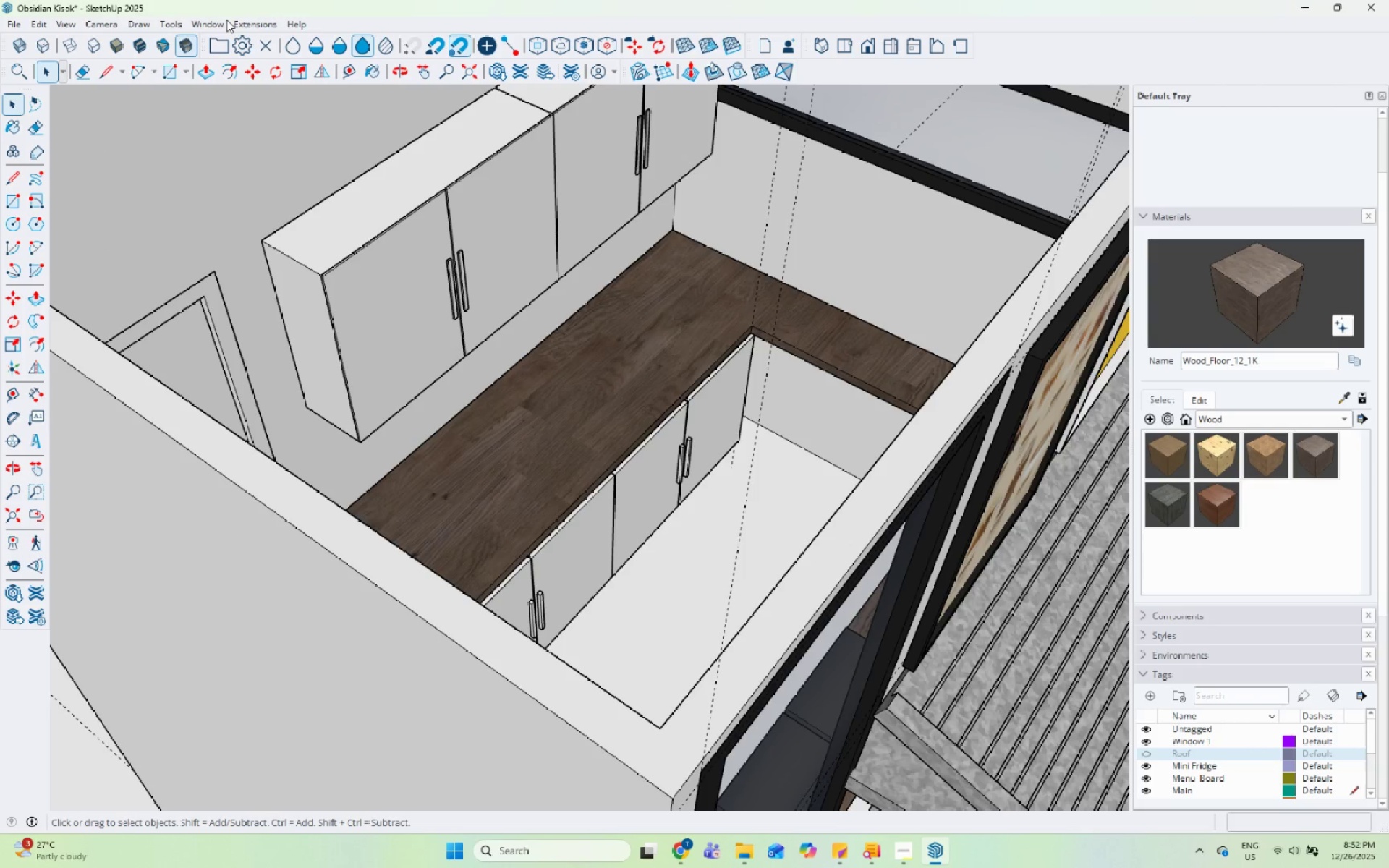 
left_click([245, 27])
 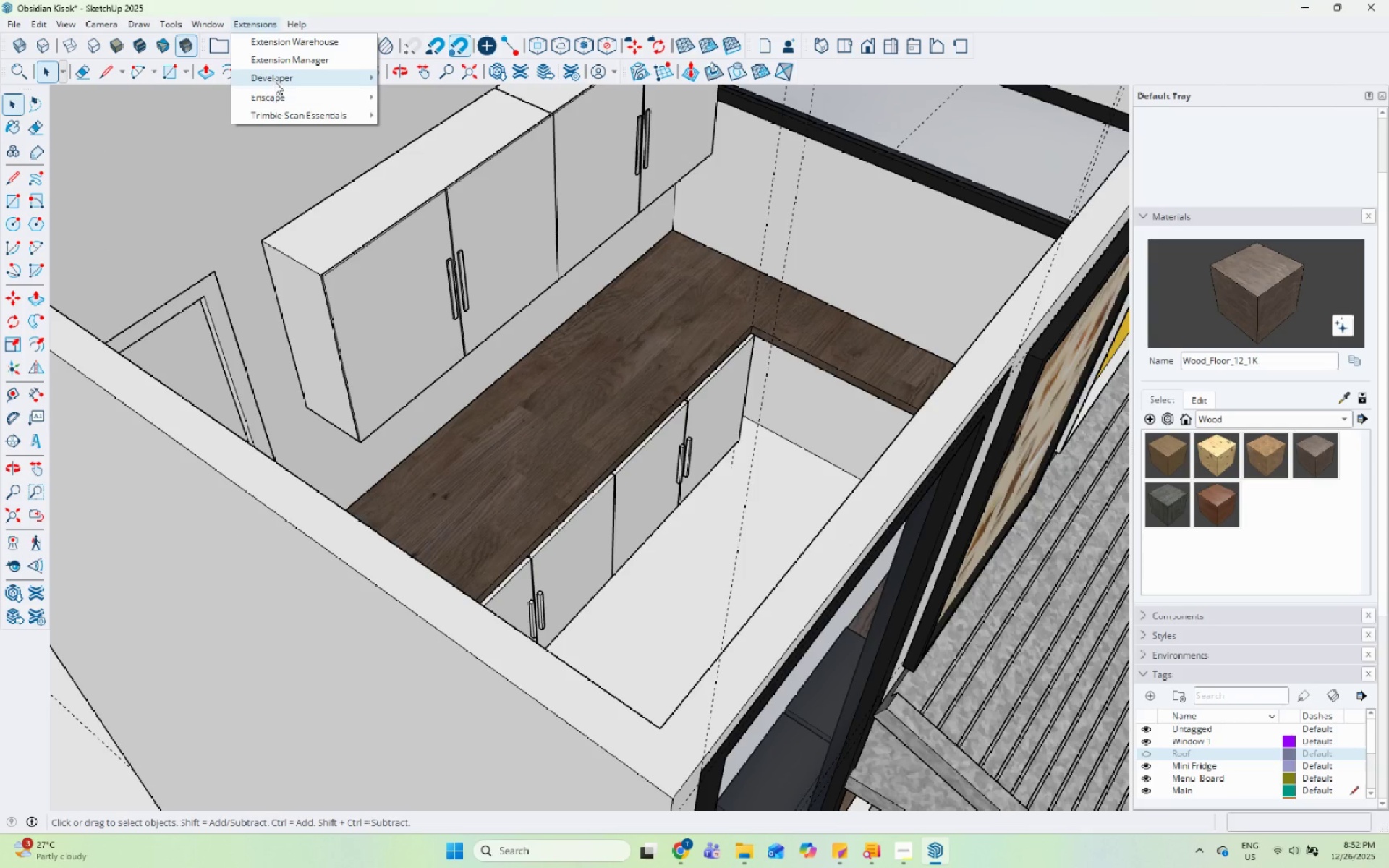 
left_click([282, 98])
 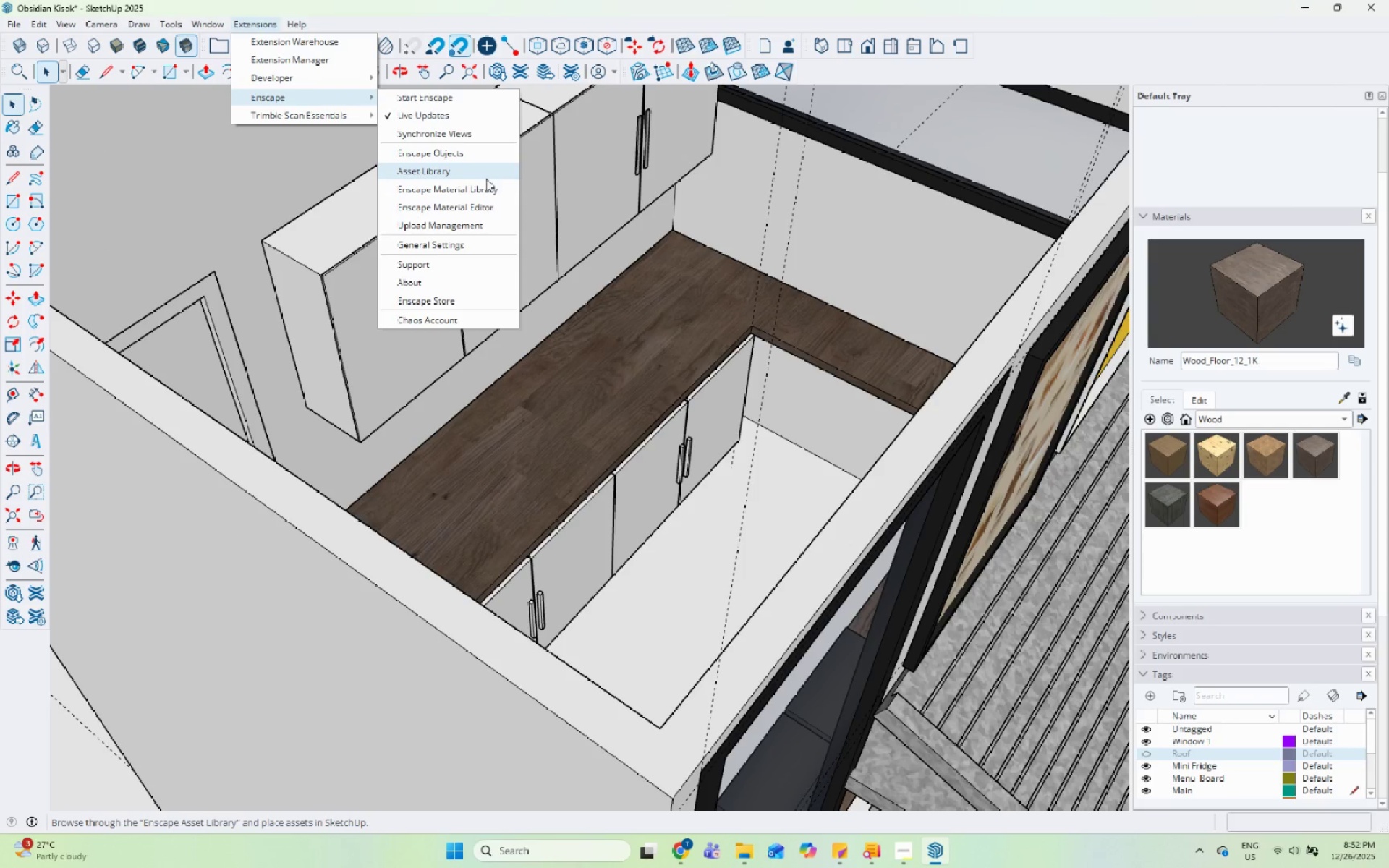 
left_click([488, 190])
 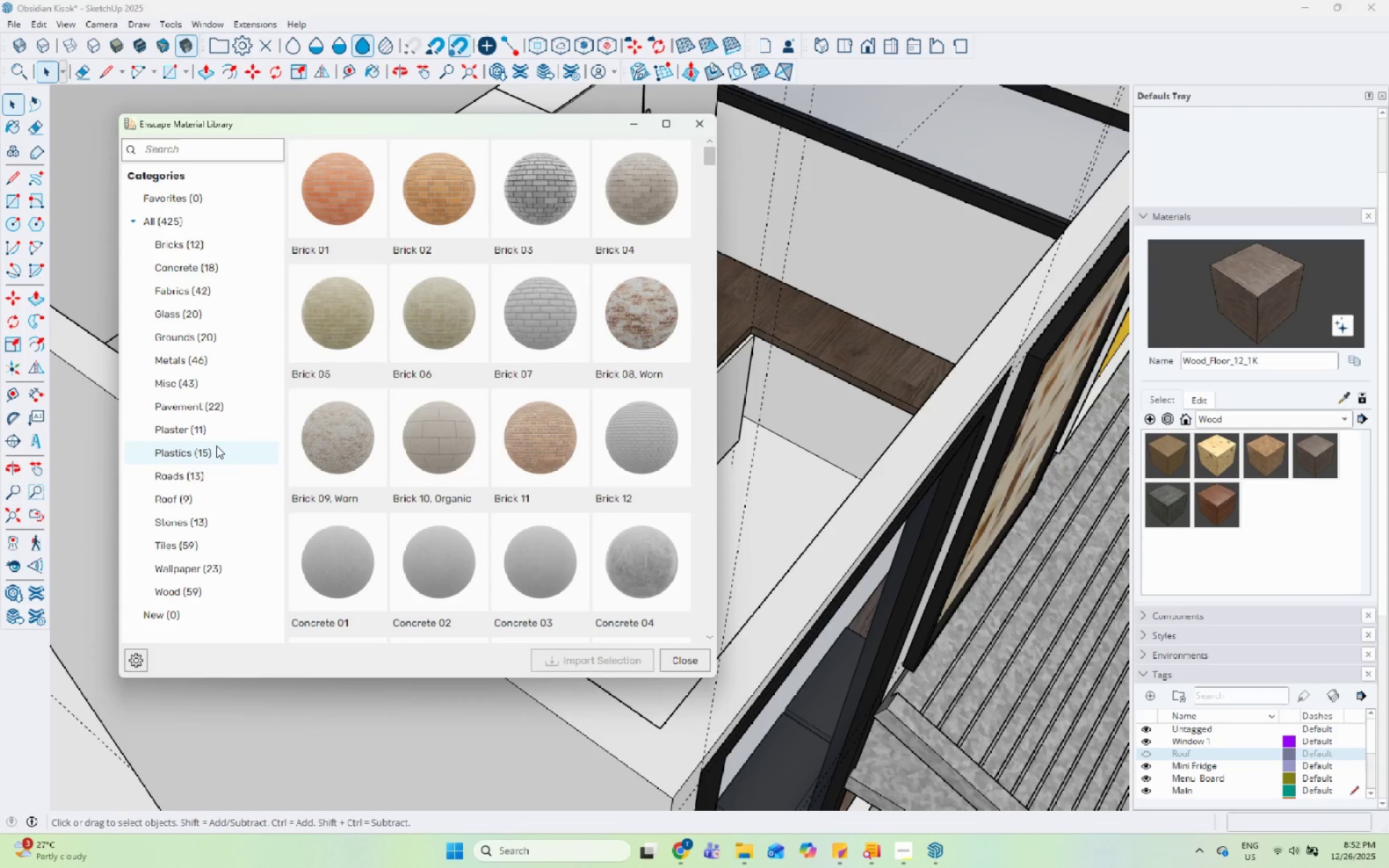 
left_click([218, 518])
 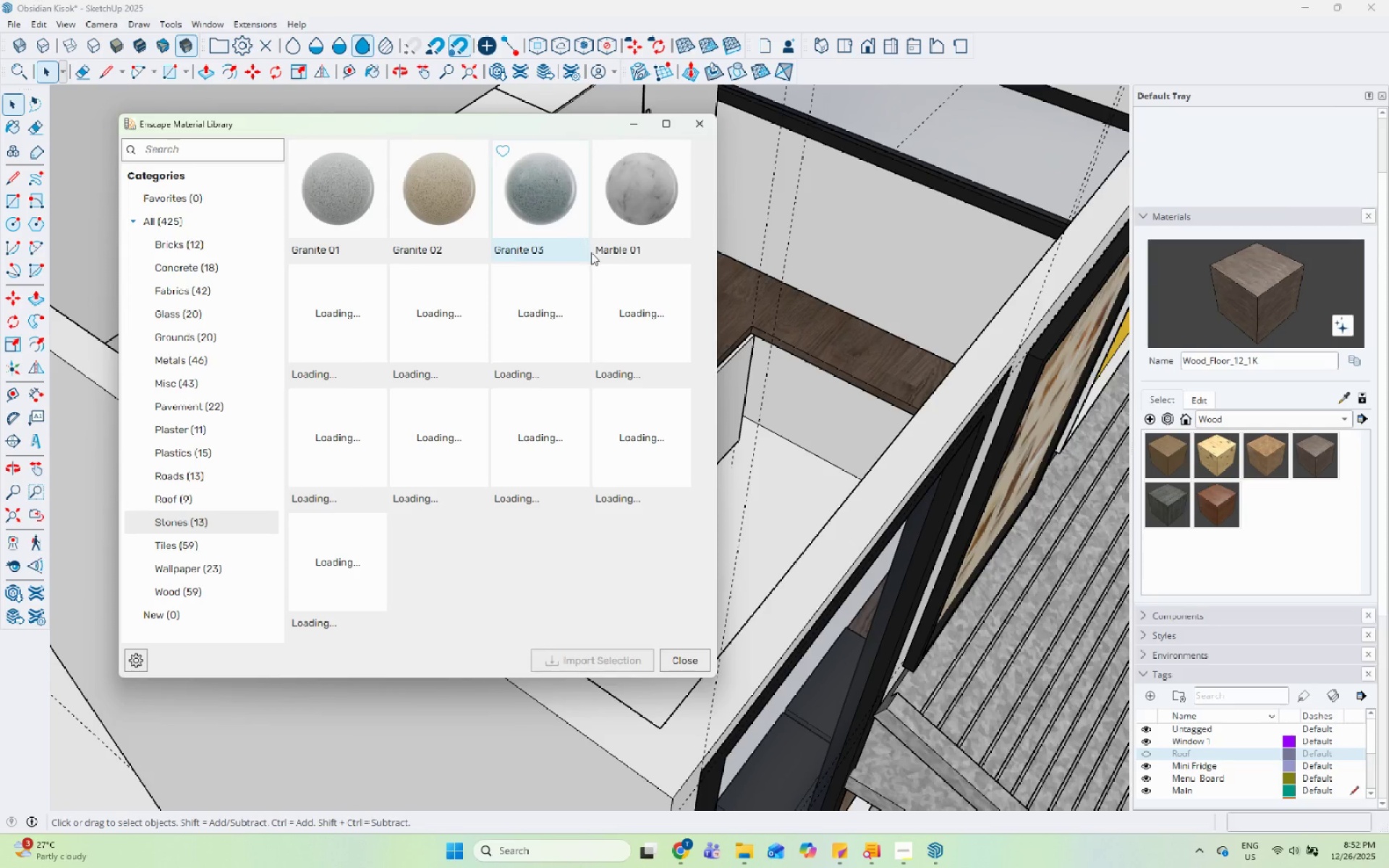 
wait(9.16)
 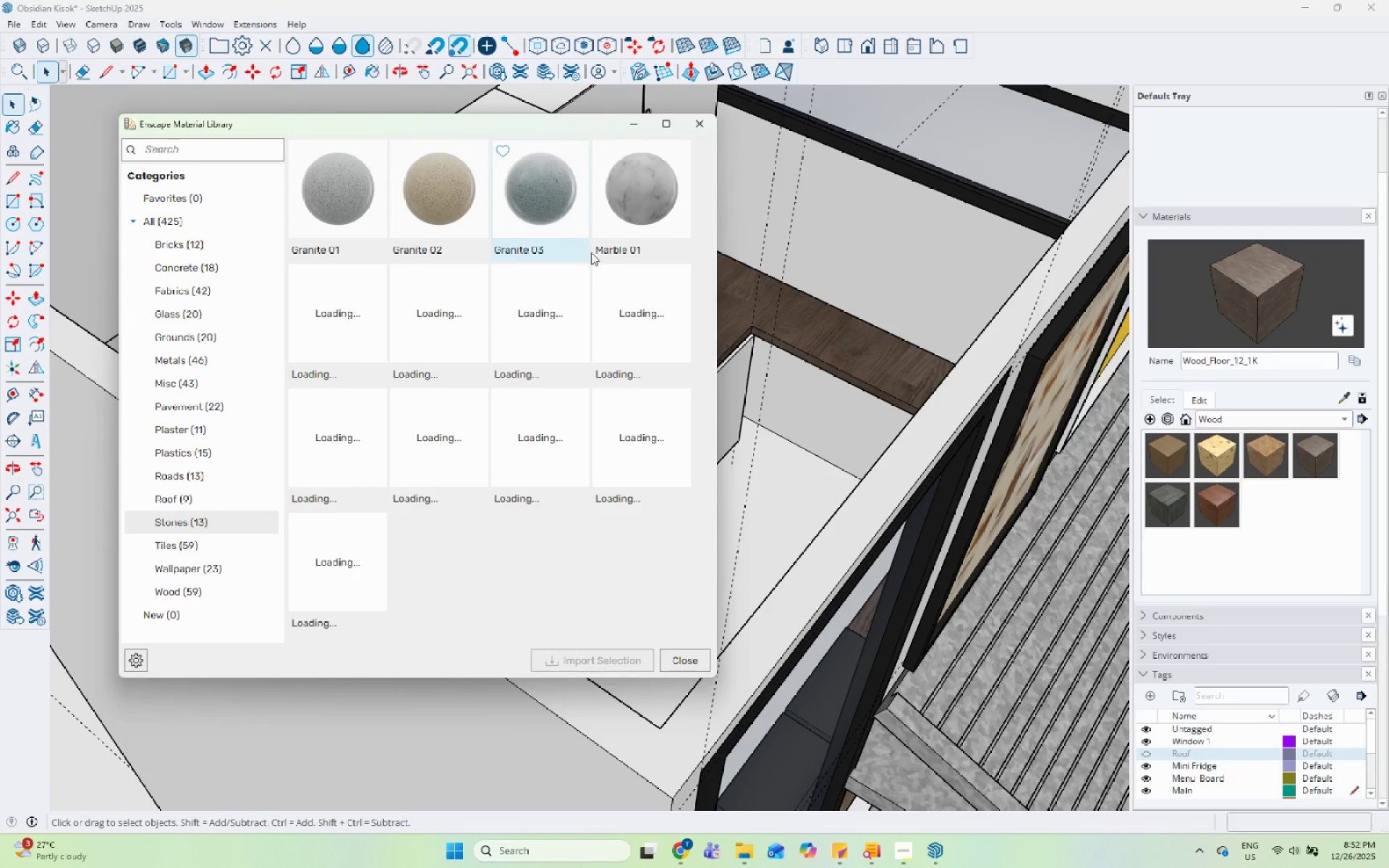 
left_click([340, 418])
 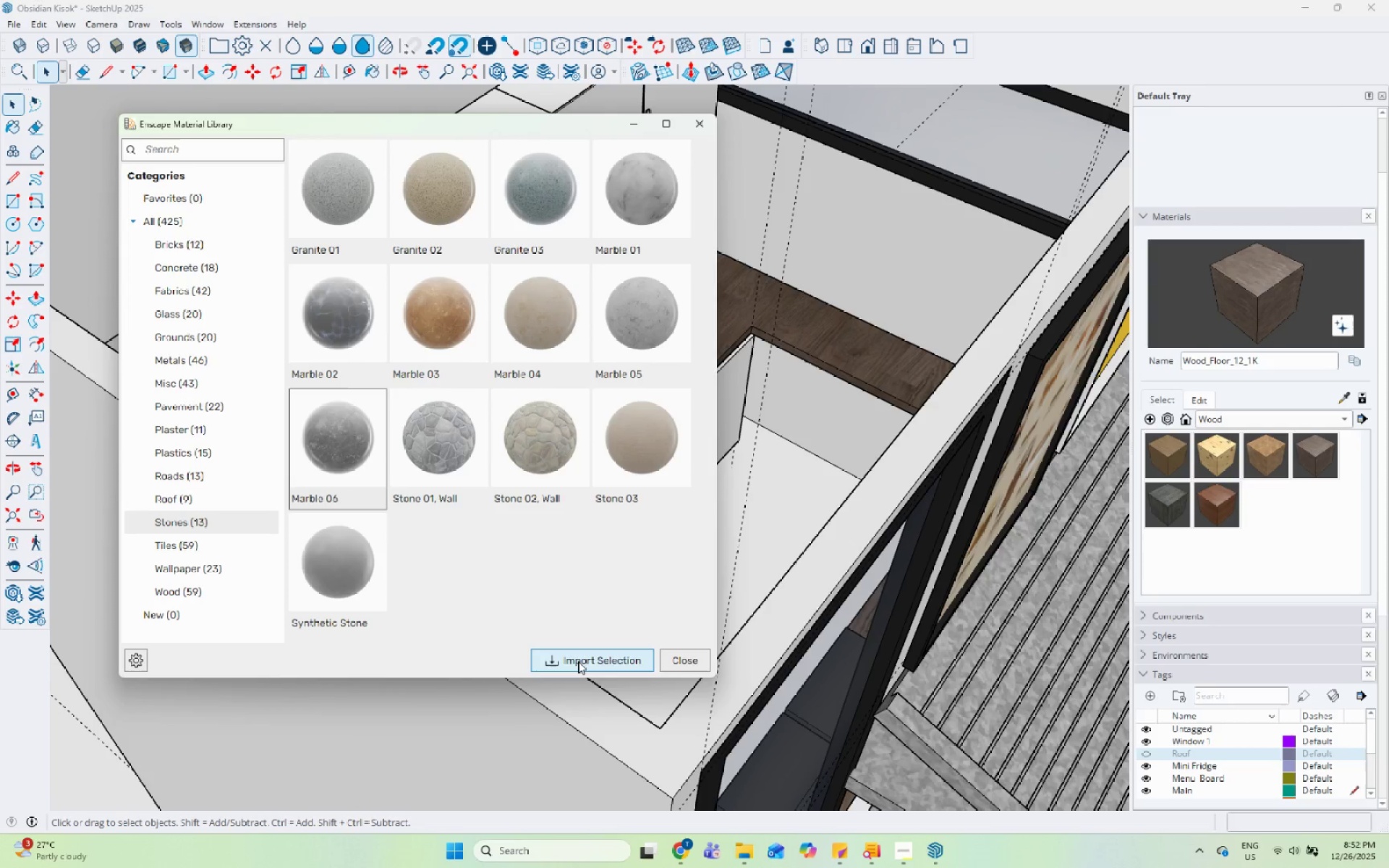 
left_click([578, 661])
 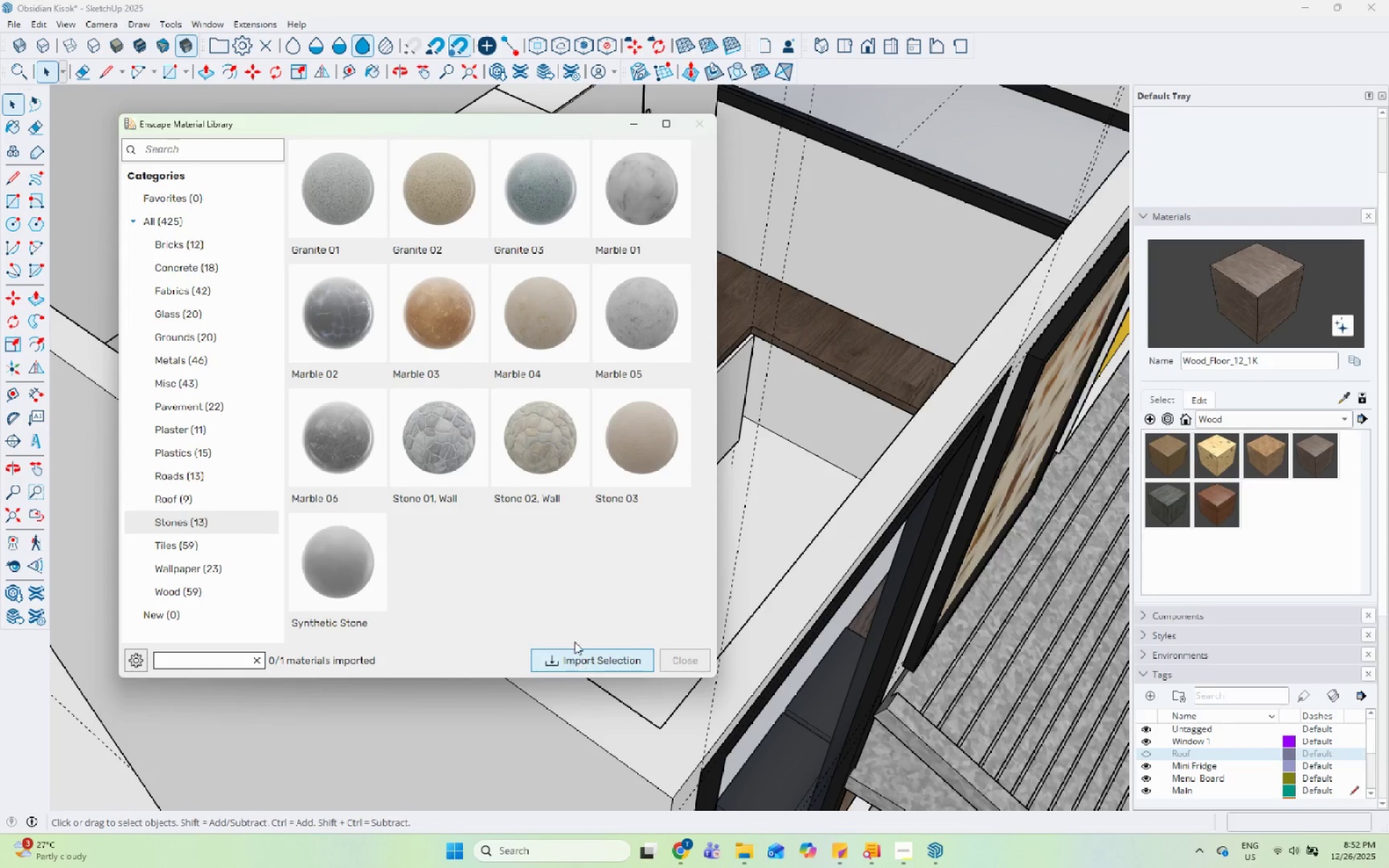 
mouse_move([616, 266])
 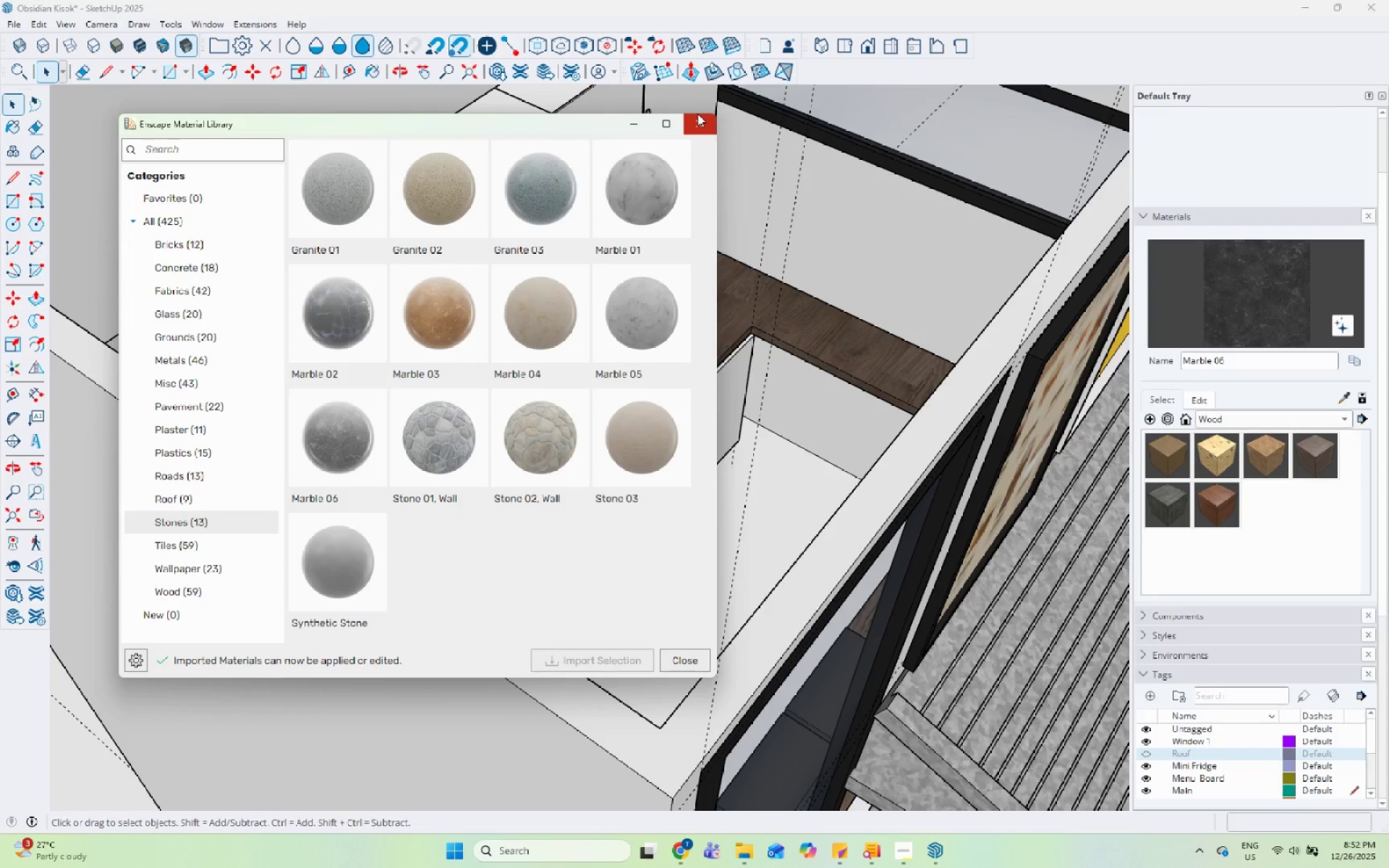 
left_click([697, 124])
 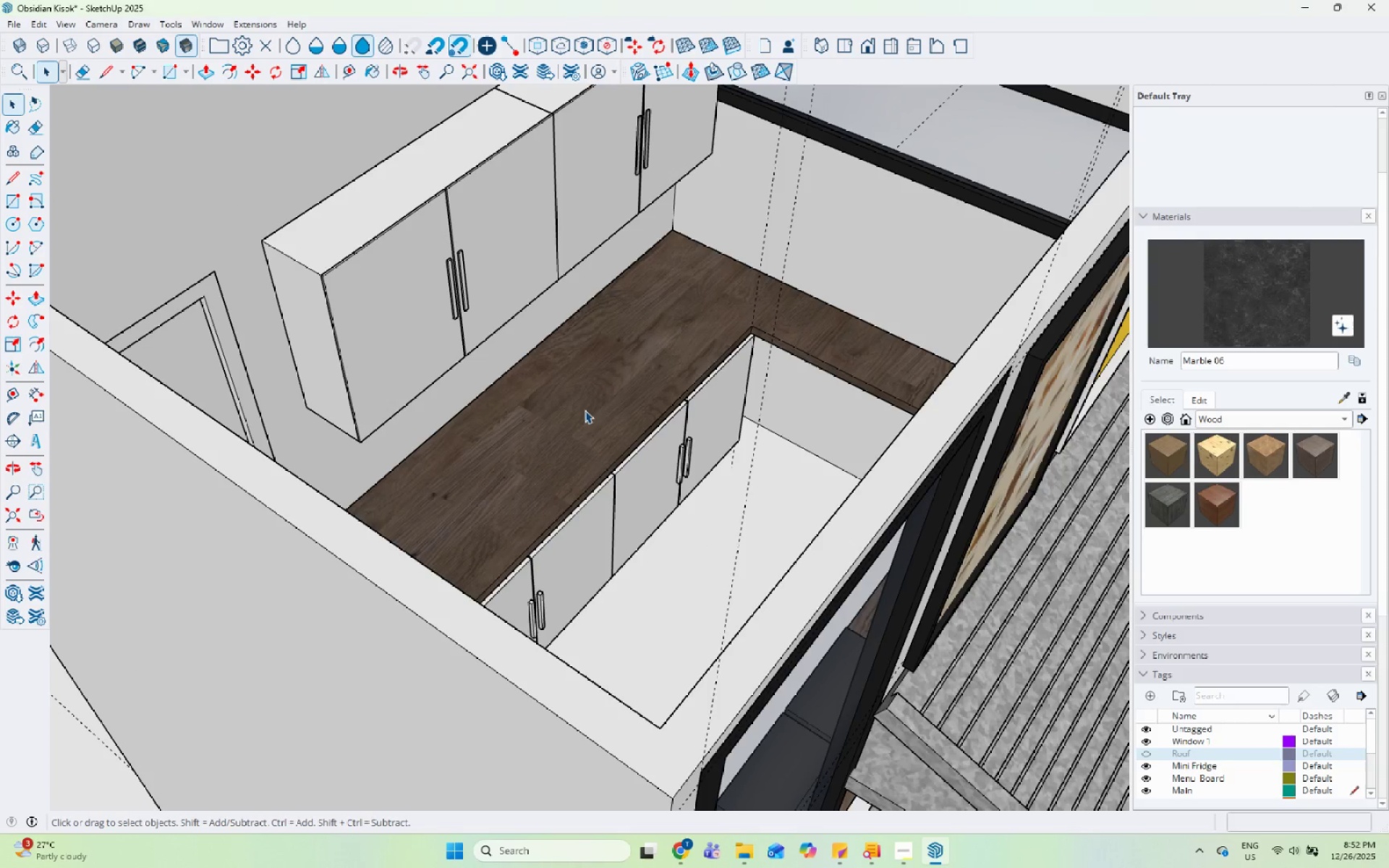 
double_click([585, 412])
 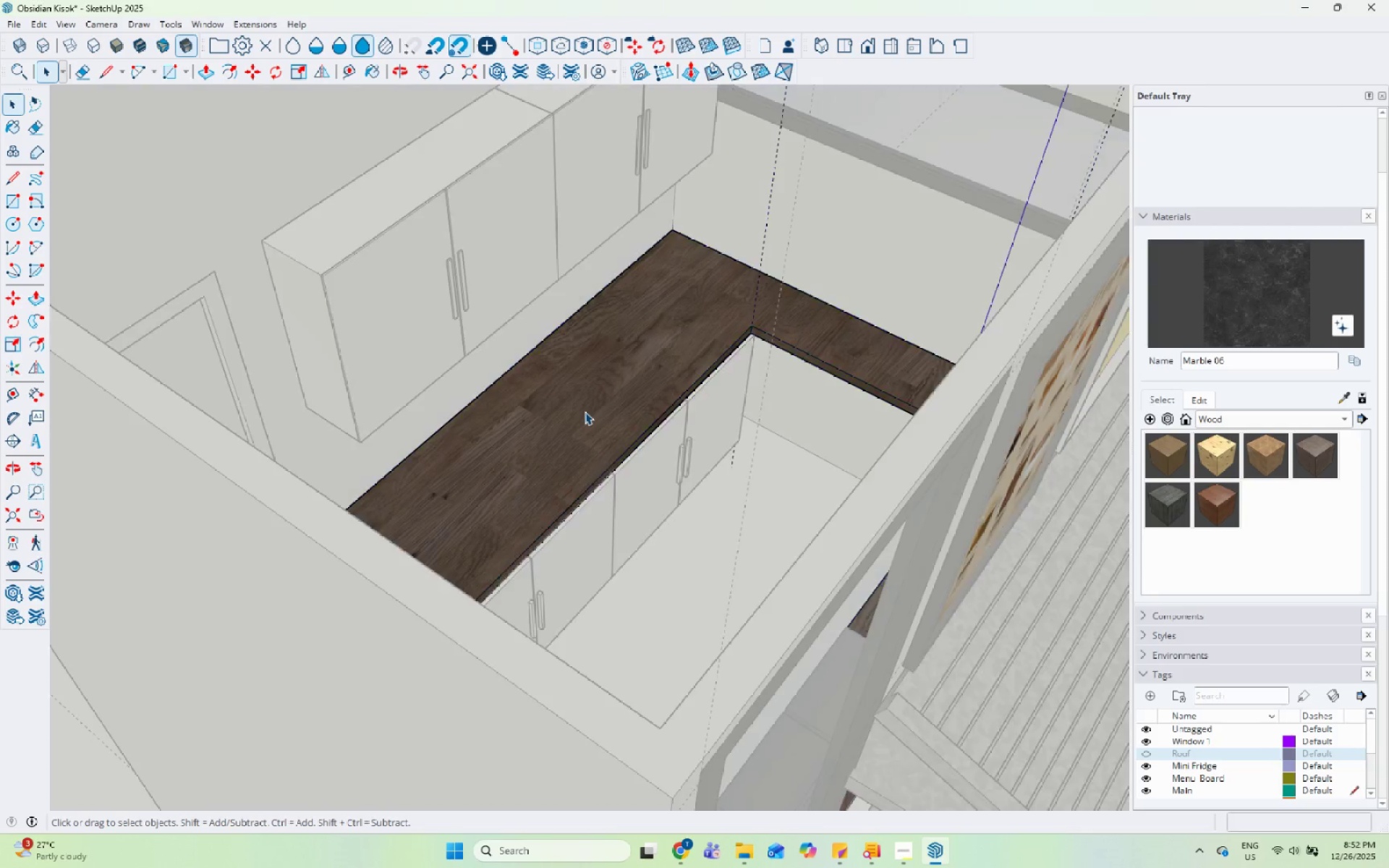 
triple_click([585, 412])
 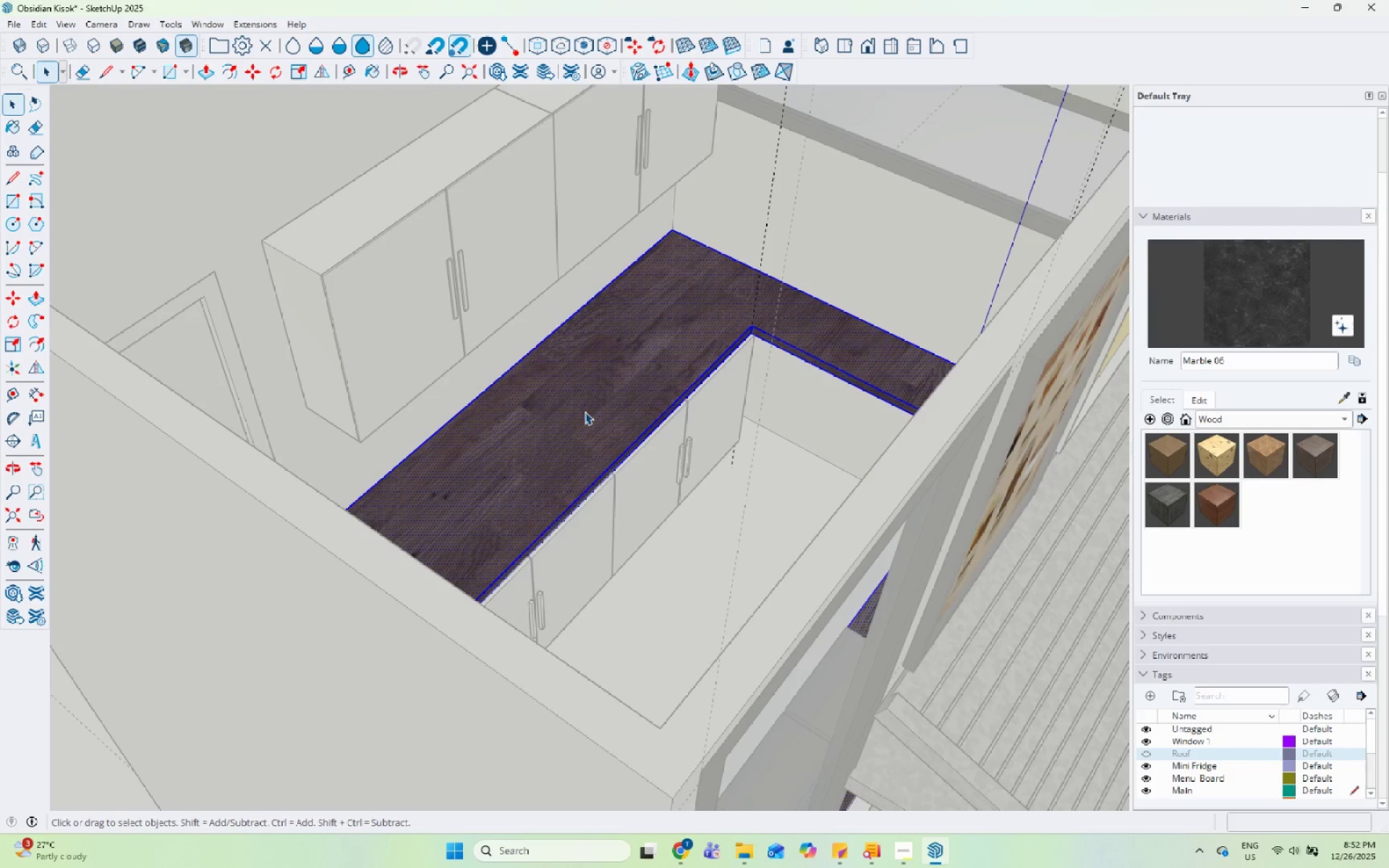 
triple_click([585, 412])
 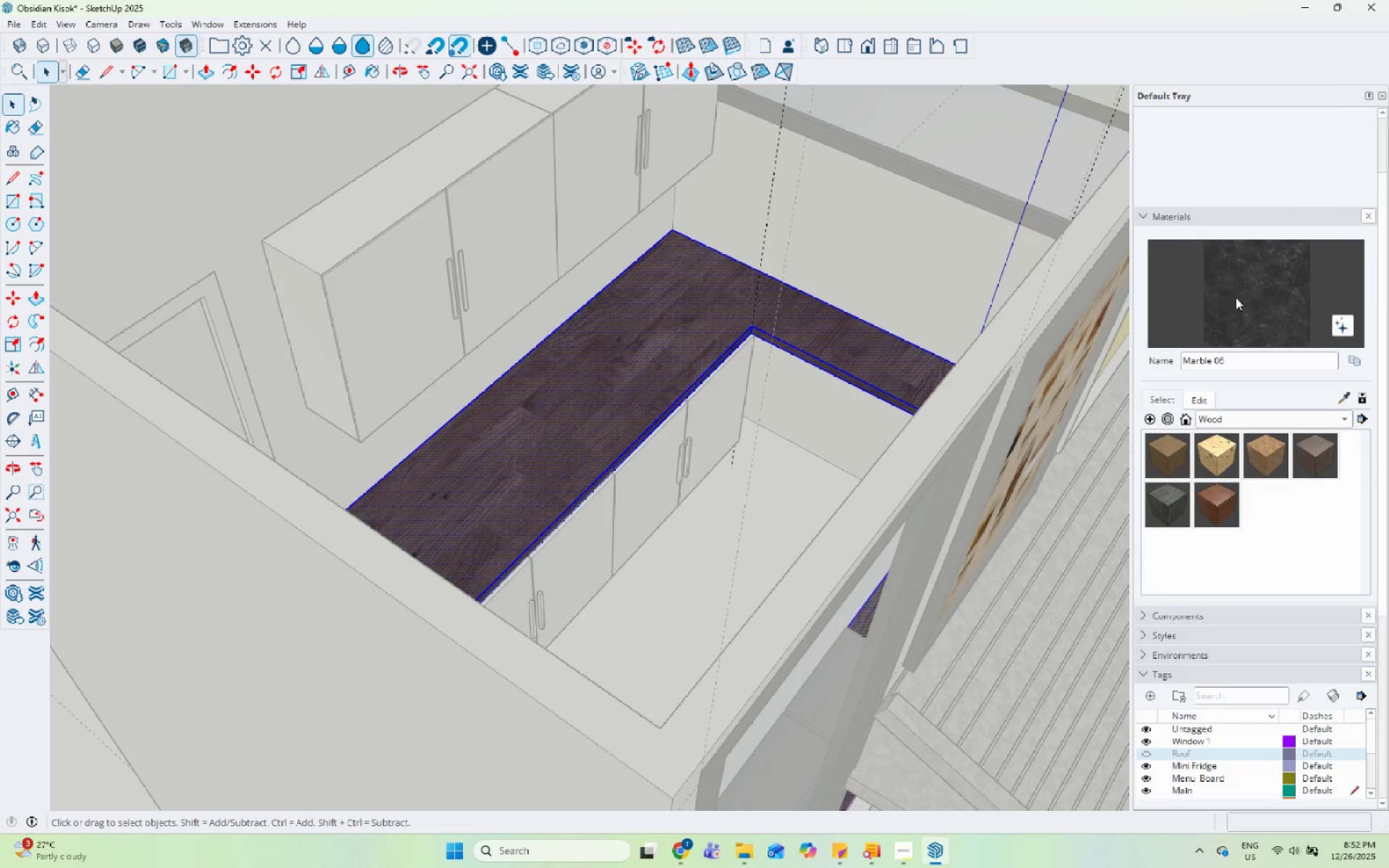 
double_click([621, 365])
 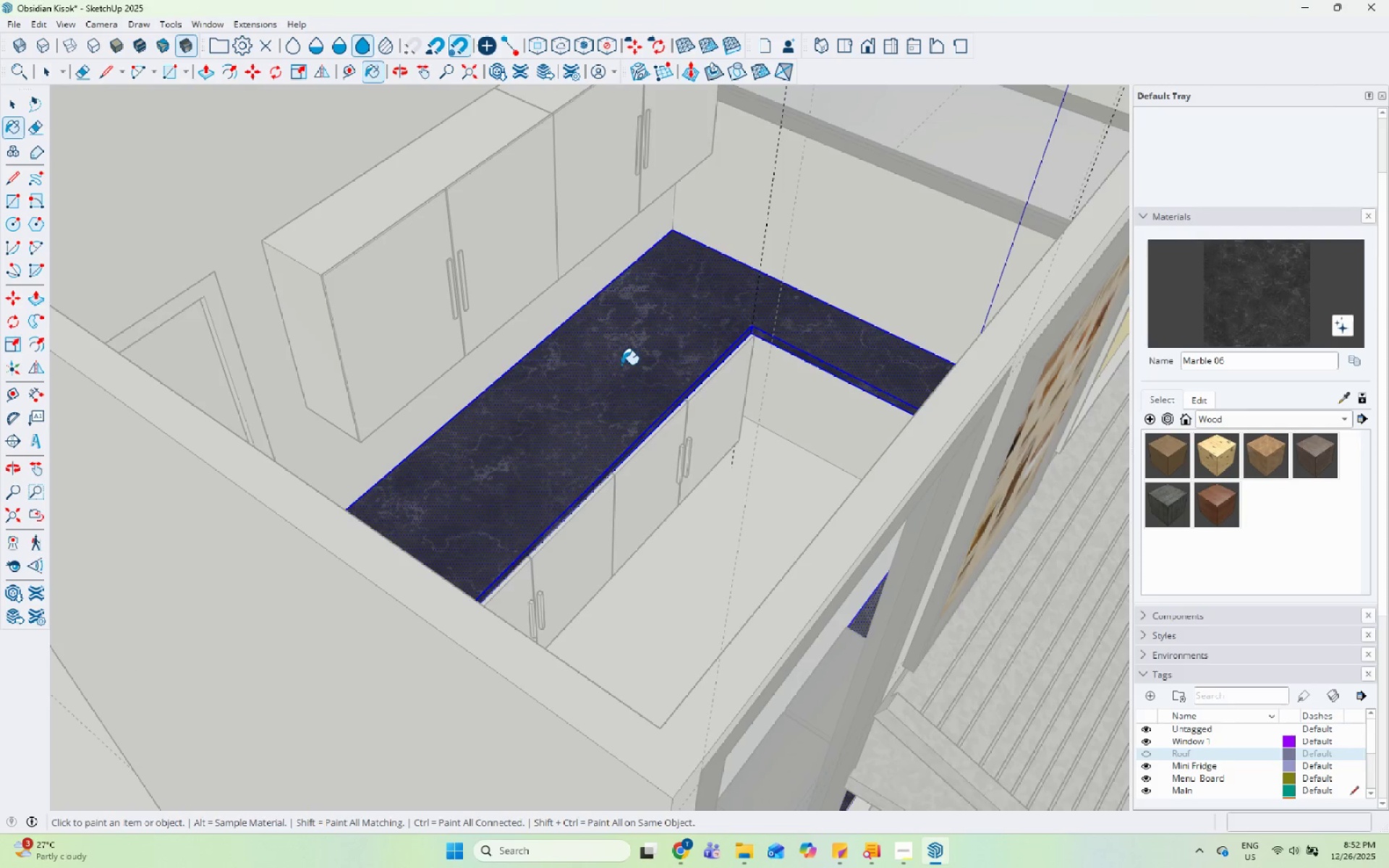 
key(Space)
 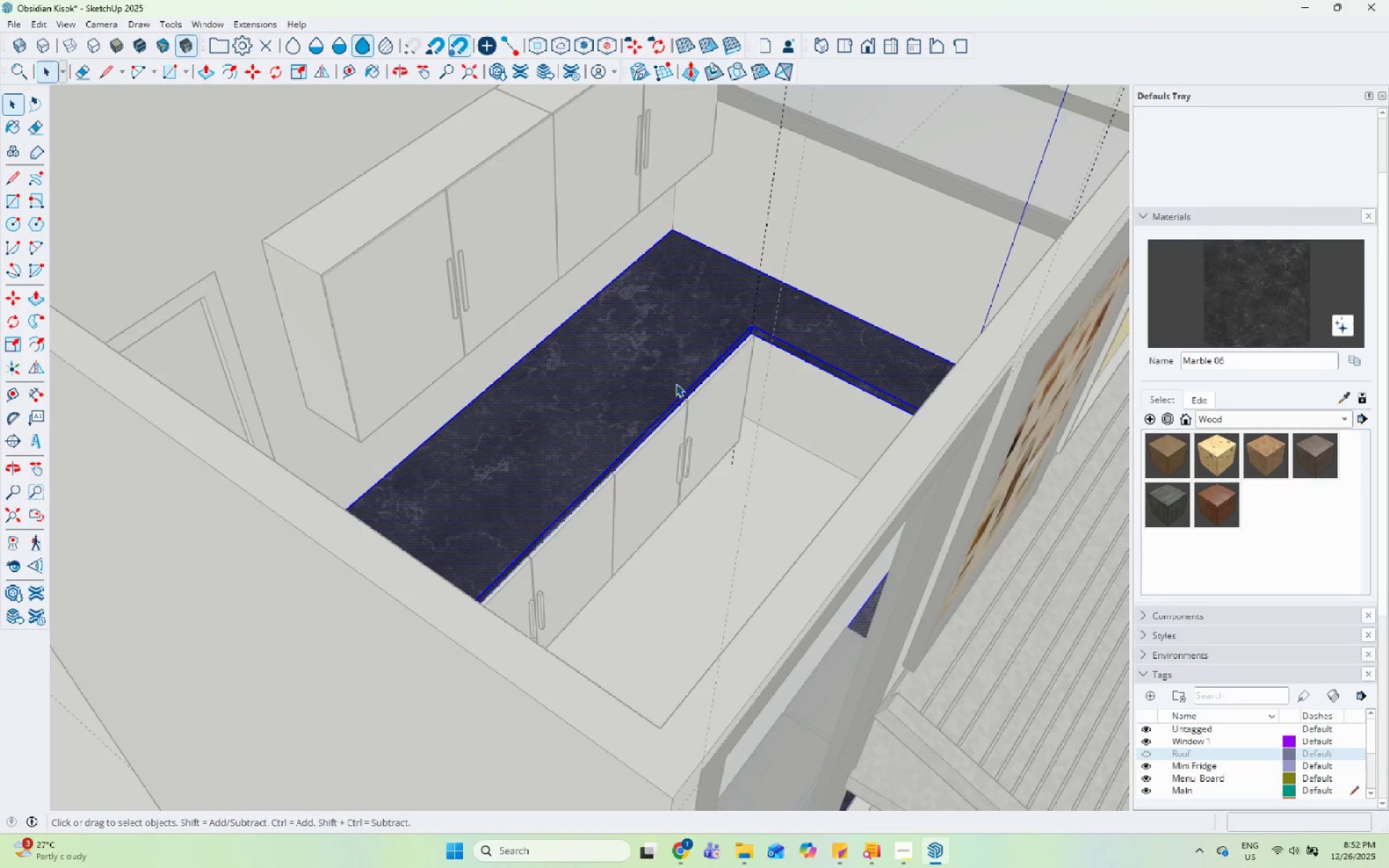 
key(Escape)
 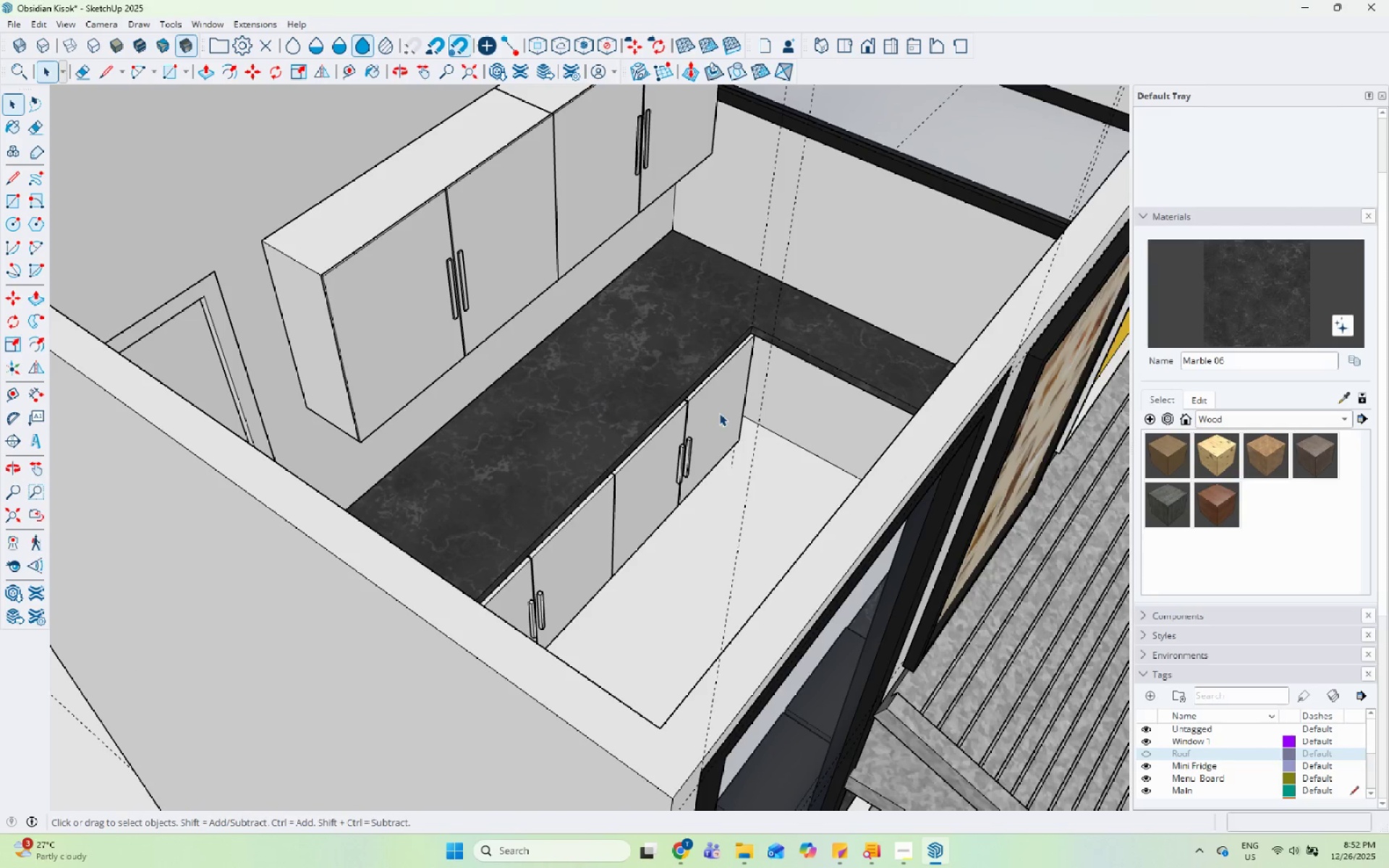 
key(Escape)
 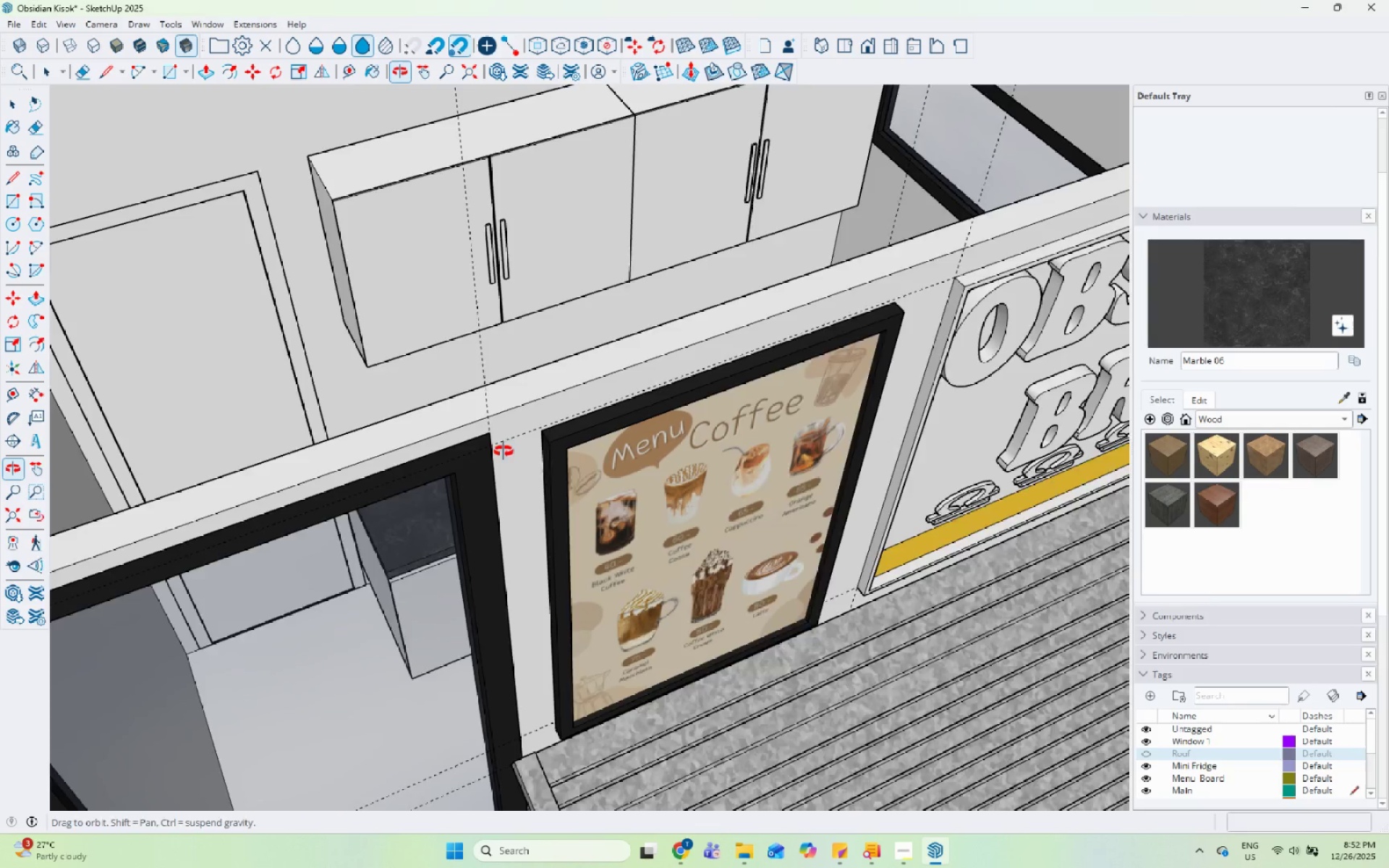 
scroll: coordinate [472, 514], scroll_direction: up, amount: 1.0
 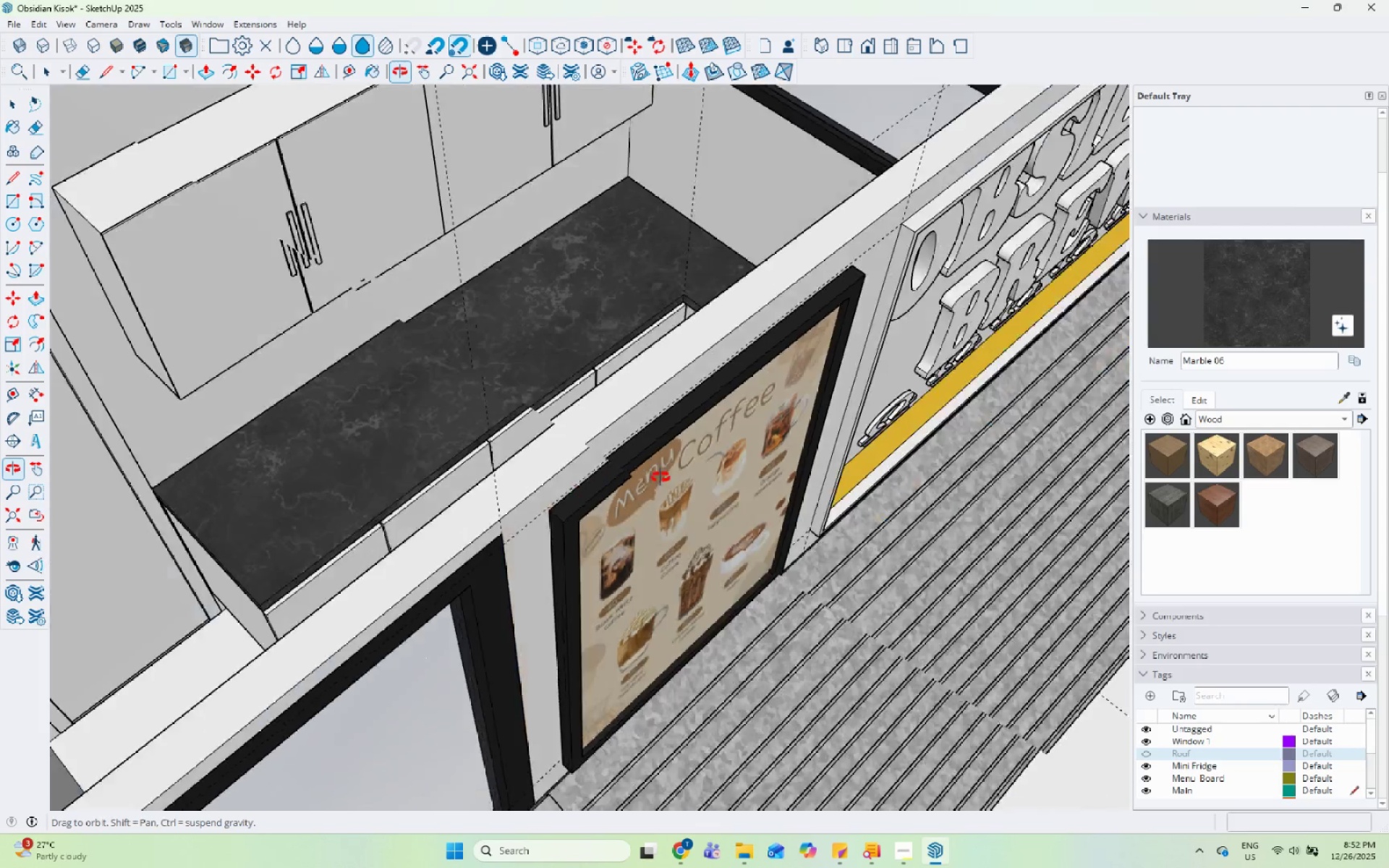 
left_click([373, 527])
 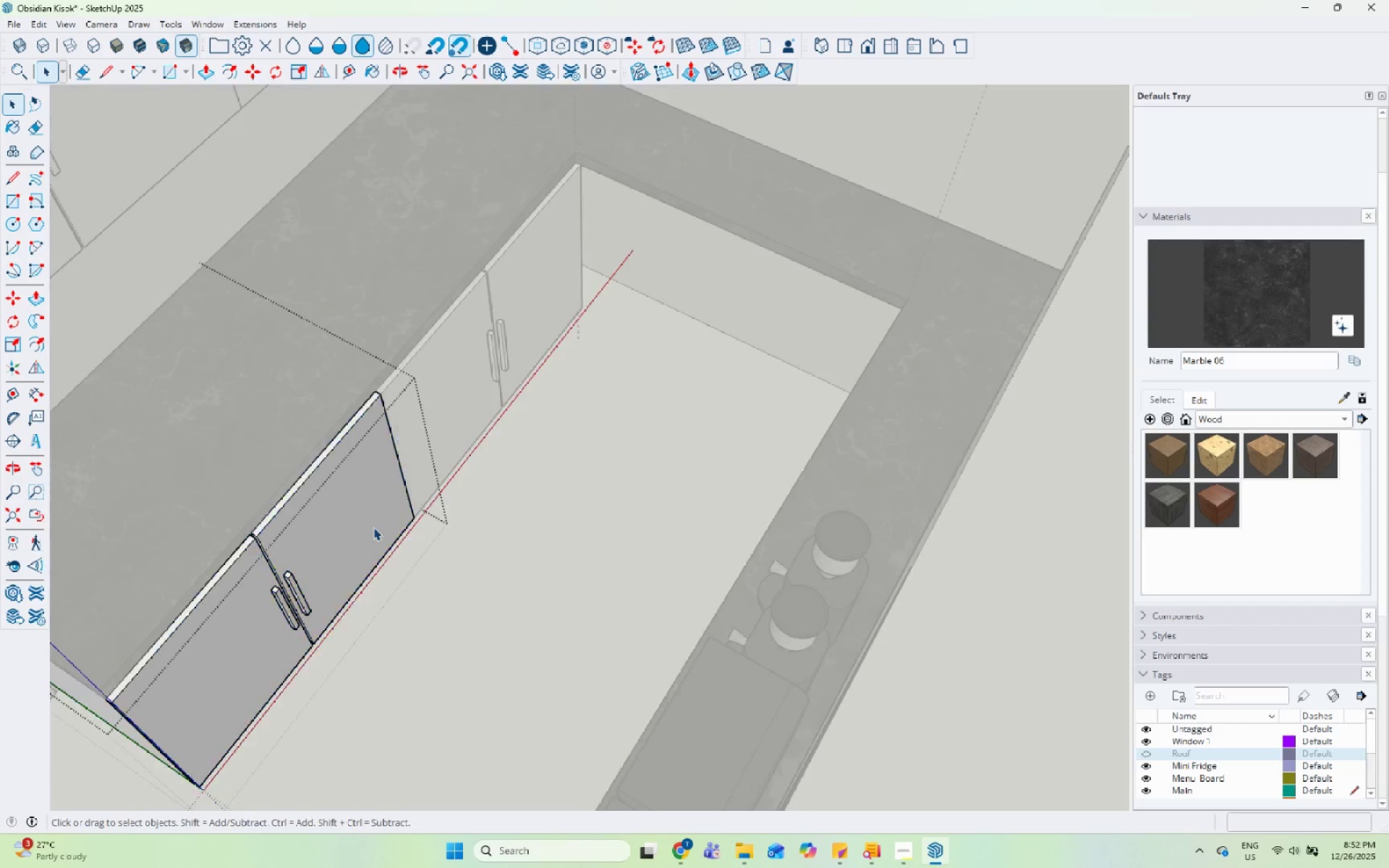 
scroll: coordinate [394, 543], scroll_direction: up, amount: 4.0
 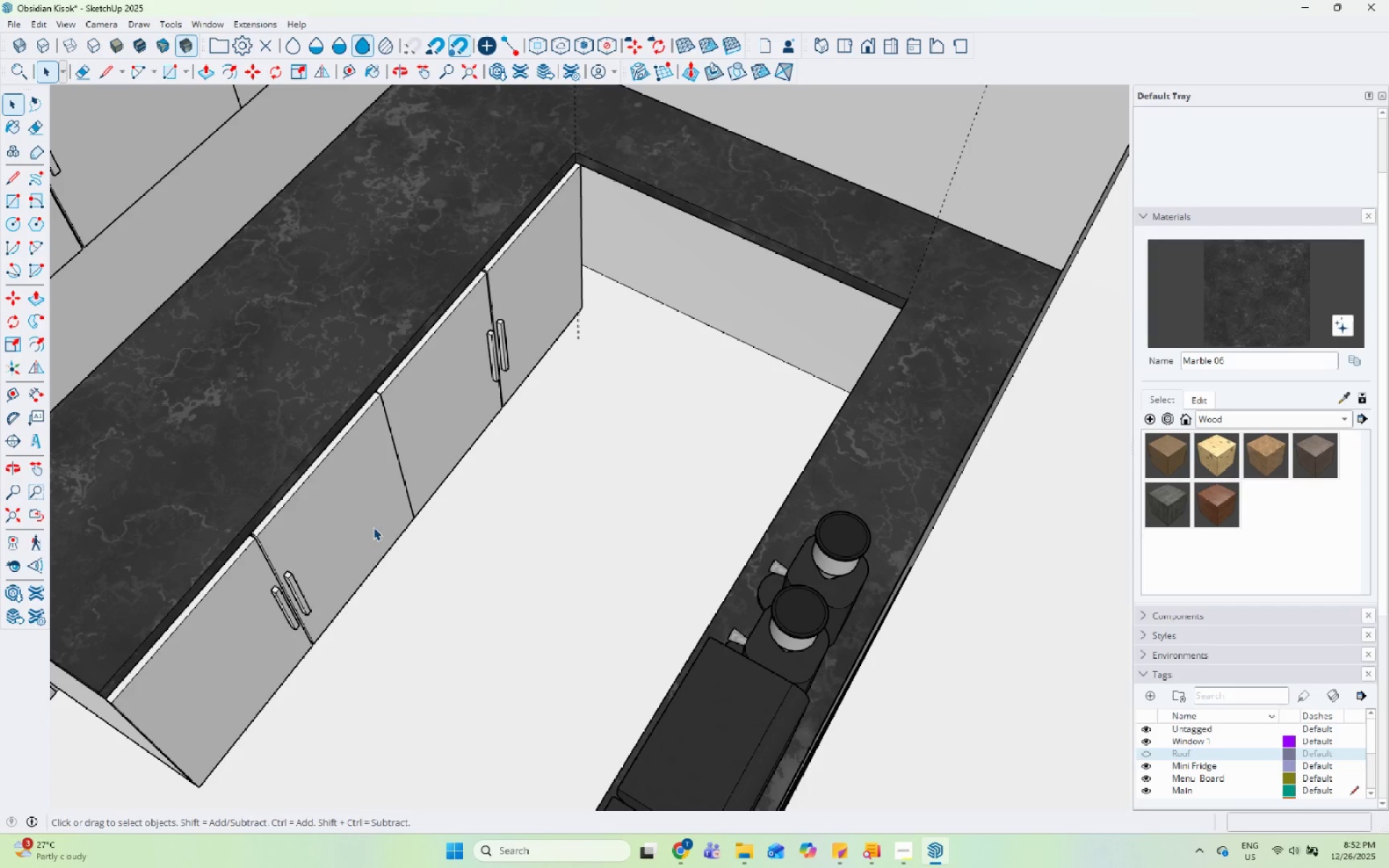 
double_click([373, 527])
 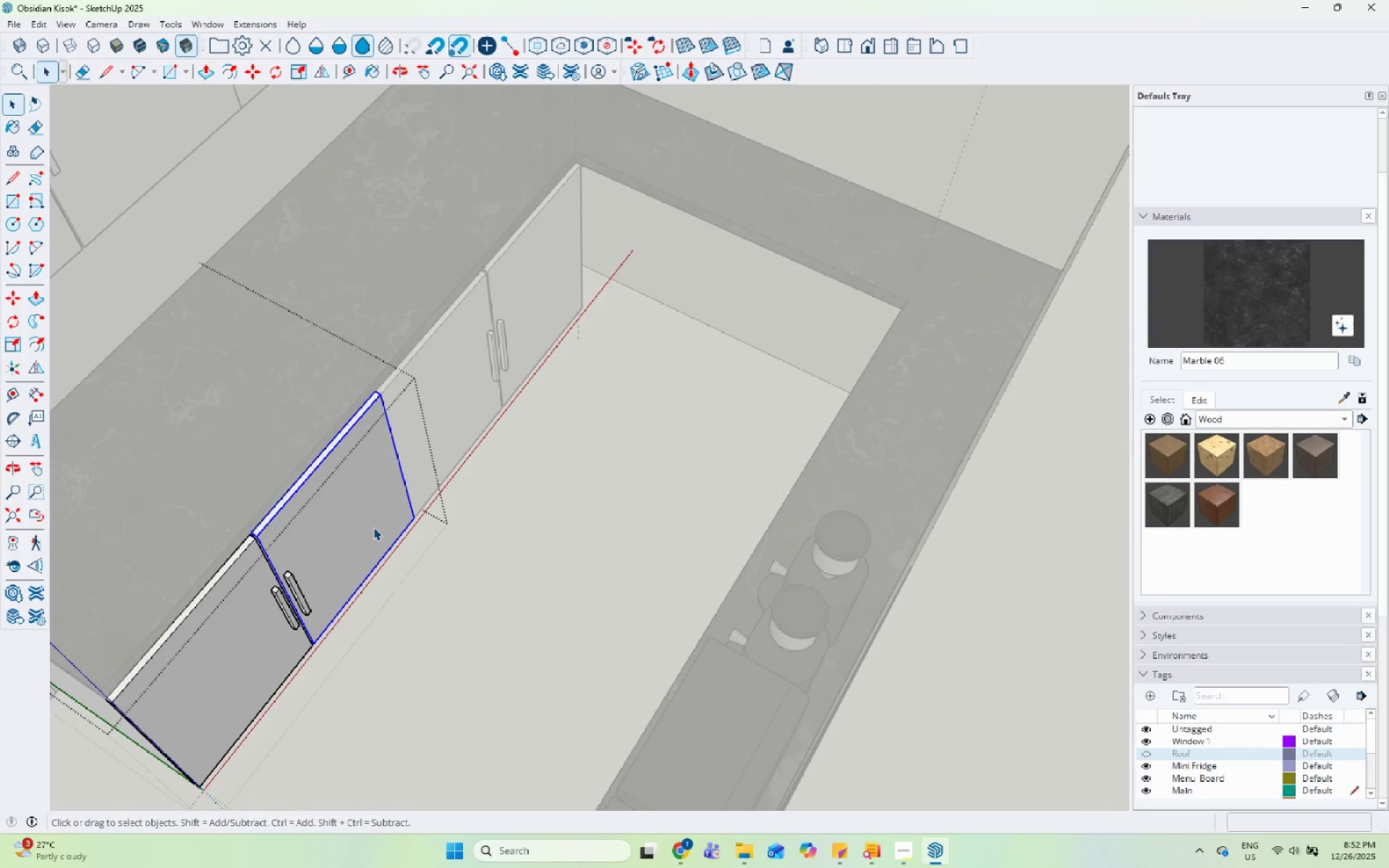 
triple_click([373, 527])
 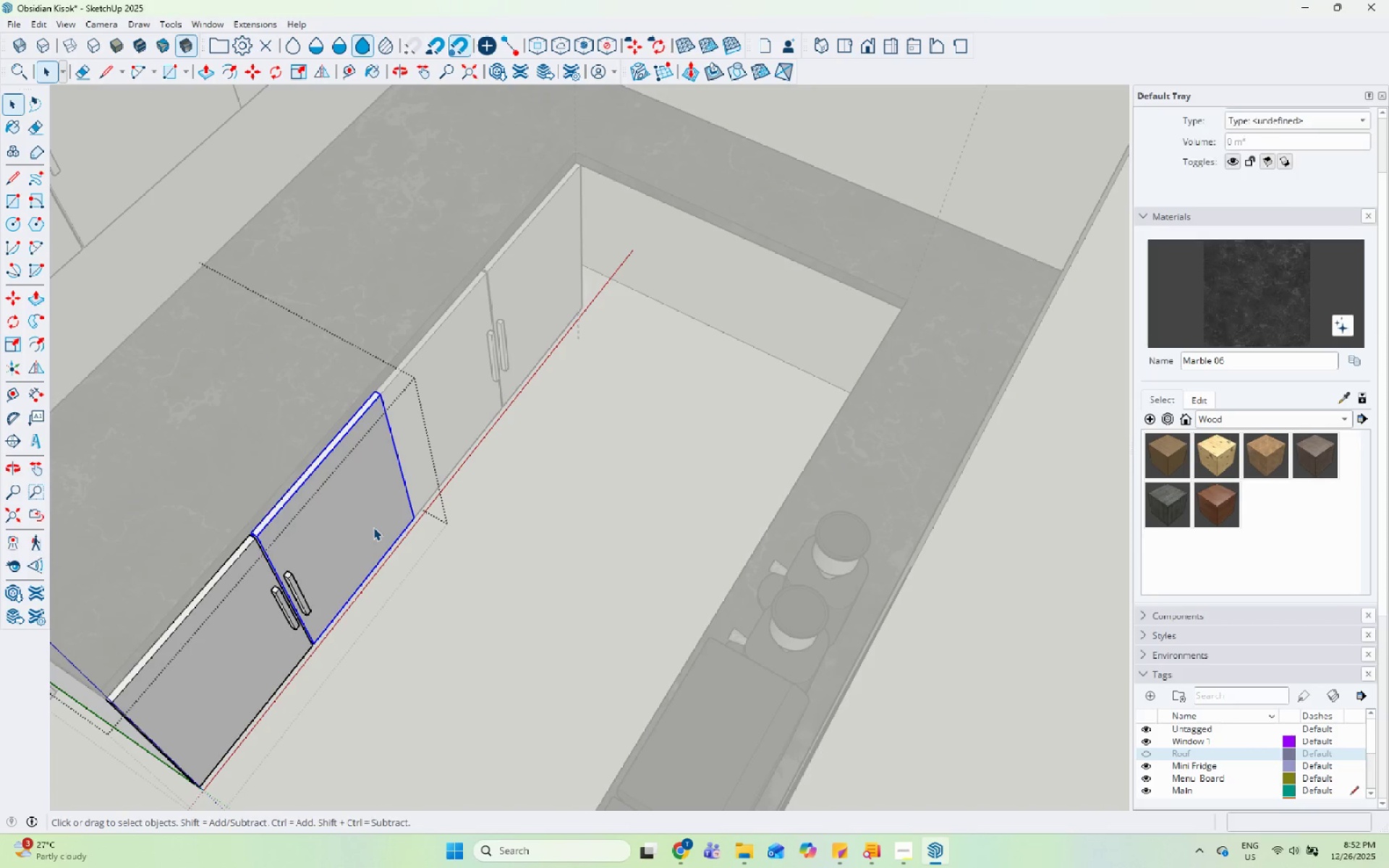 
double_click([373, 527])
 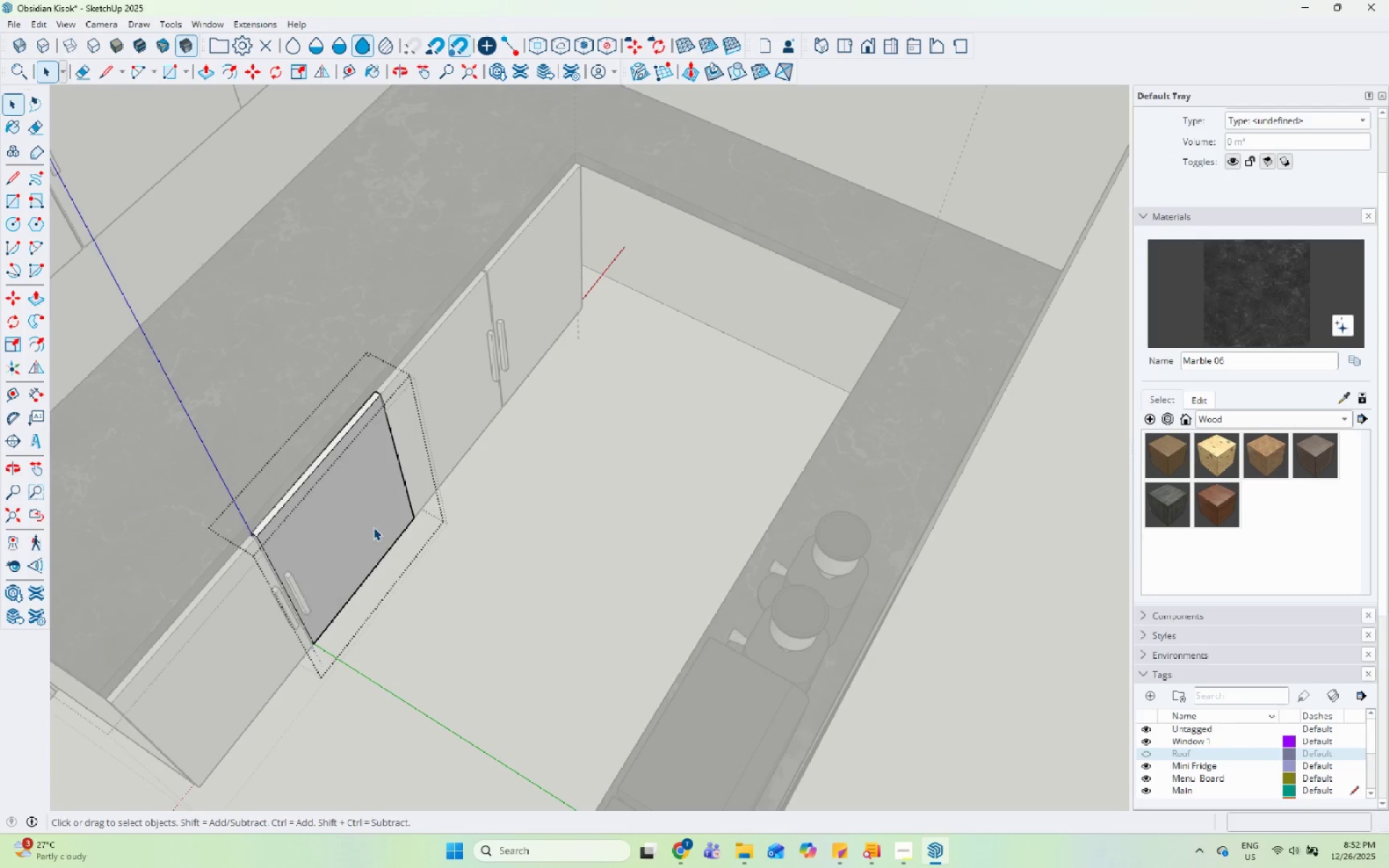 
triple_click([373, 527])
 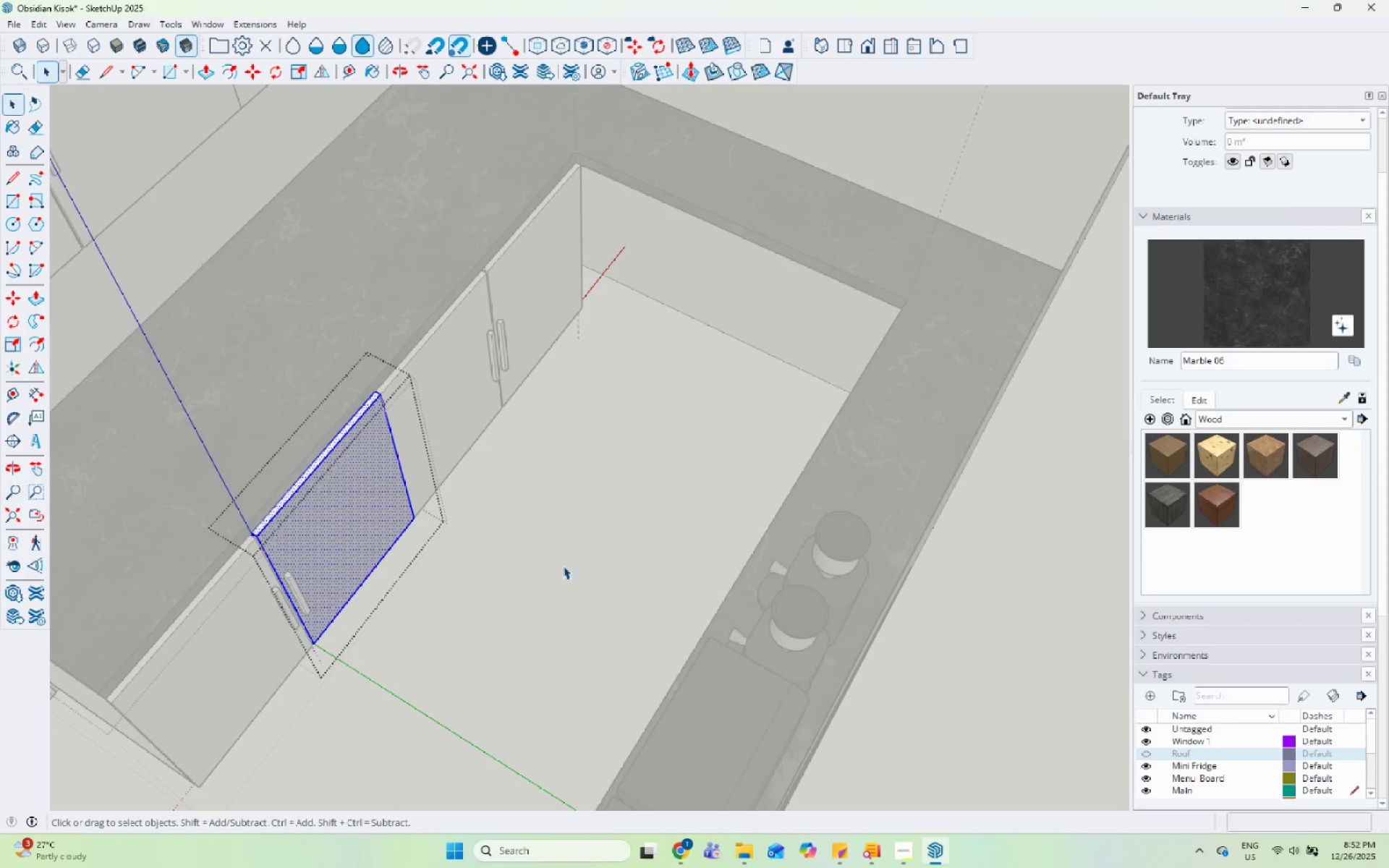 
key(Escape)
 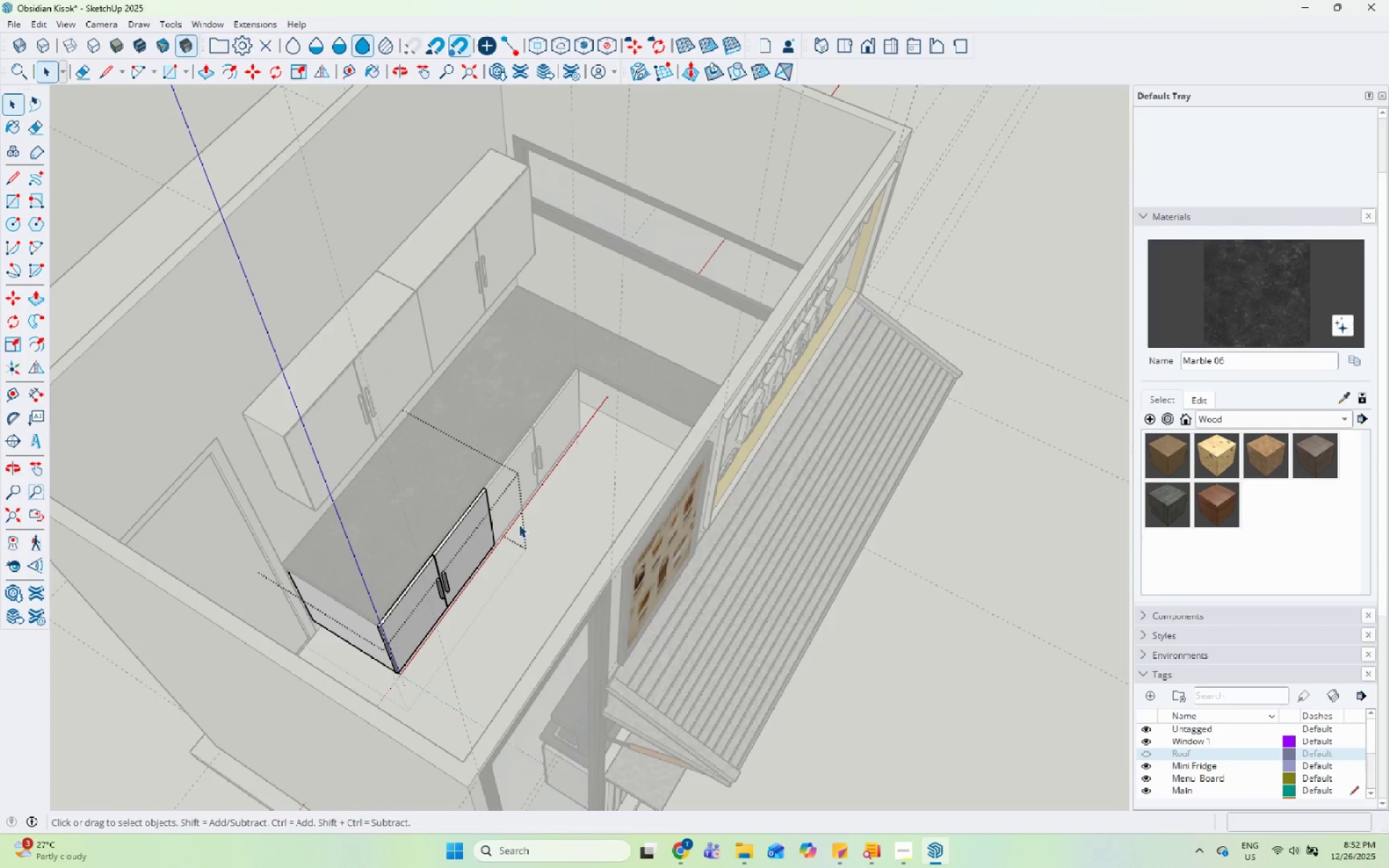 
scroll: coordinate [577, 571], scroll_direction: down, amount: 7.0
 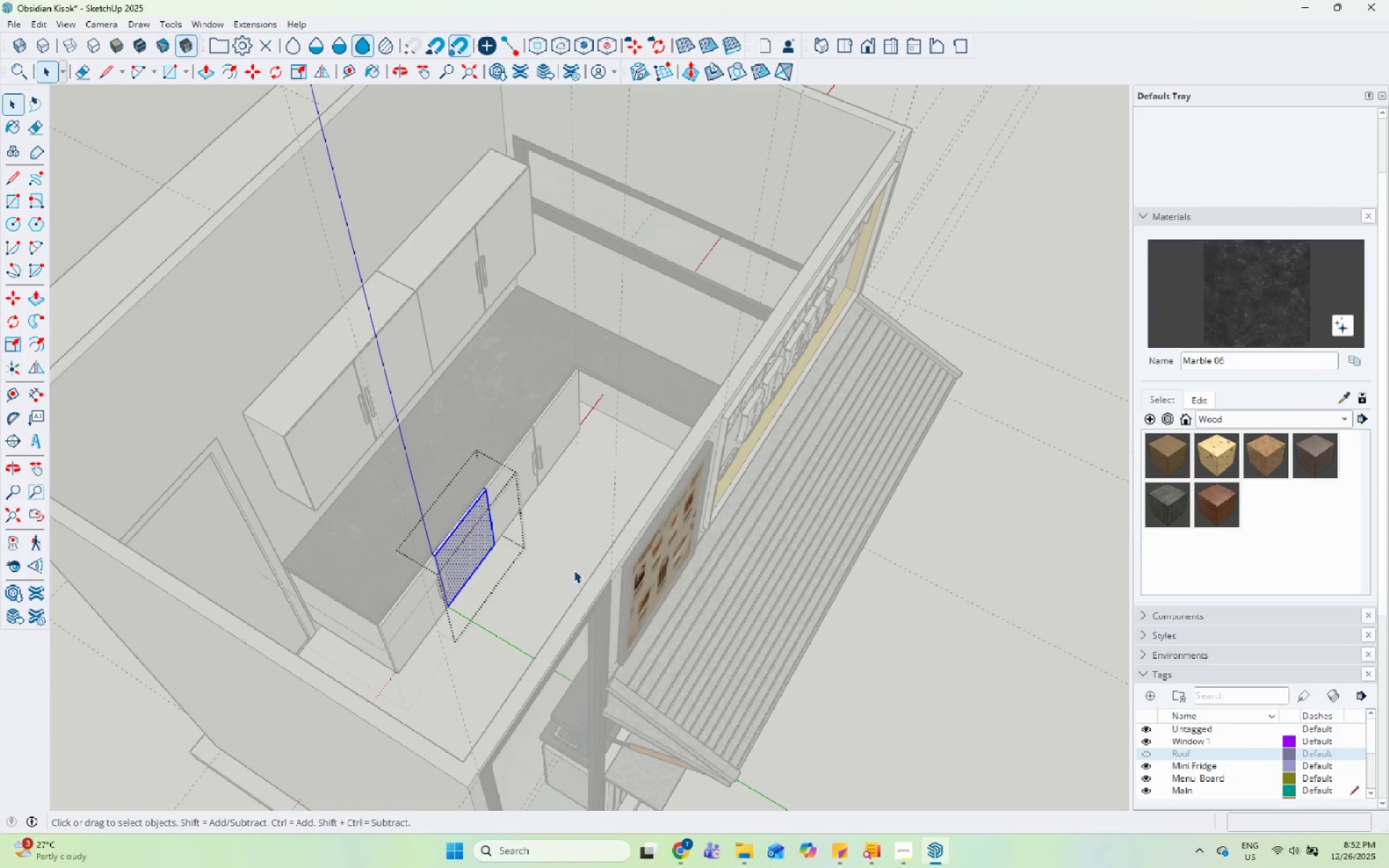 
key(Escape)
 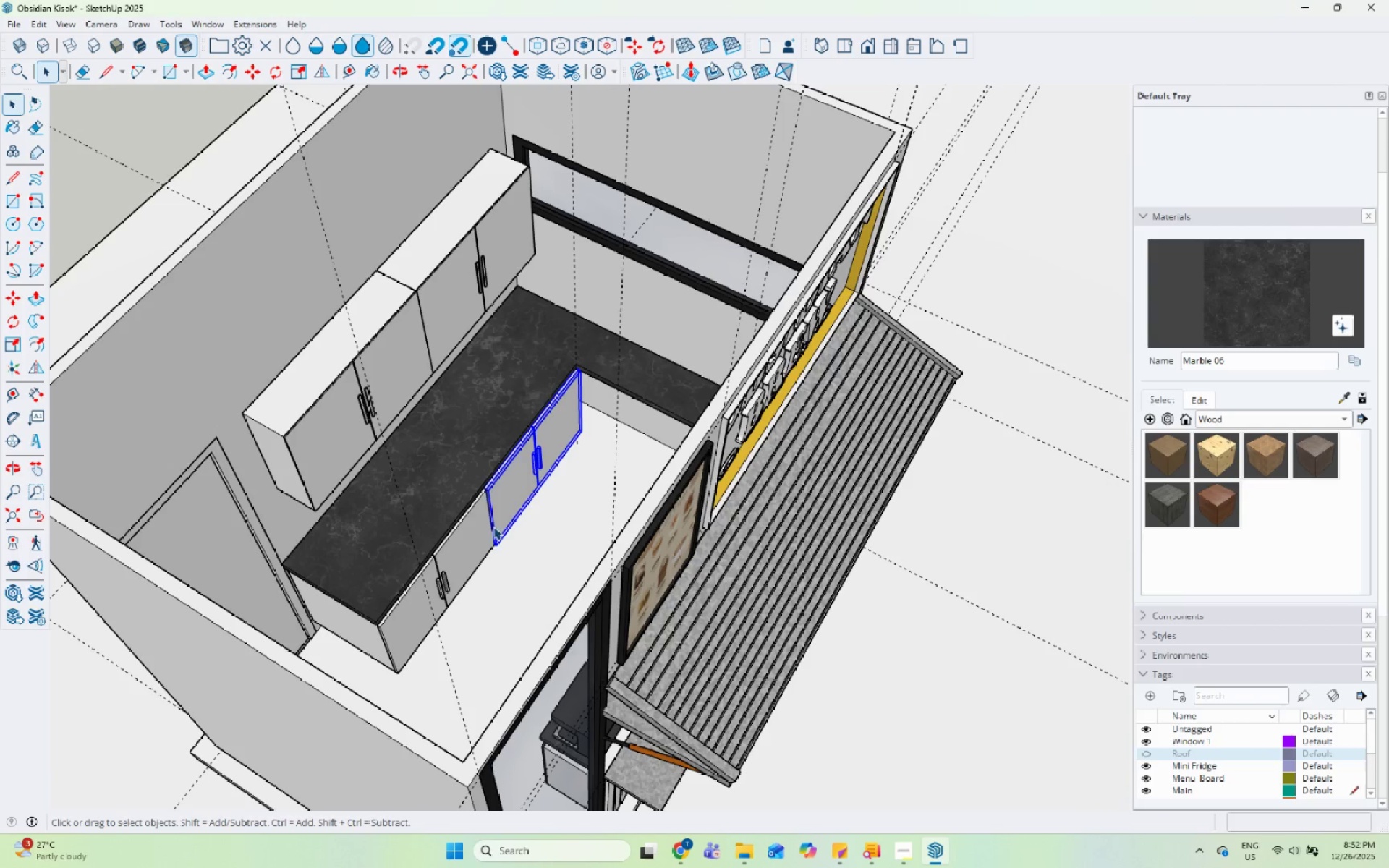 
double_click([483, 527])
 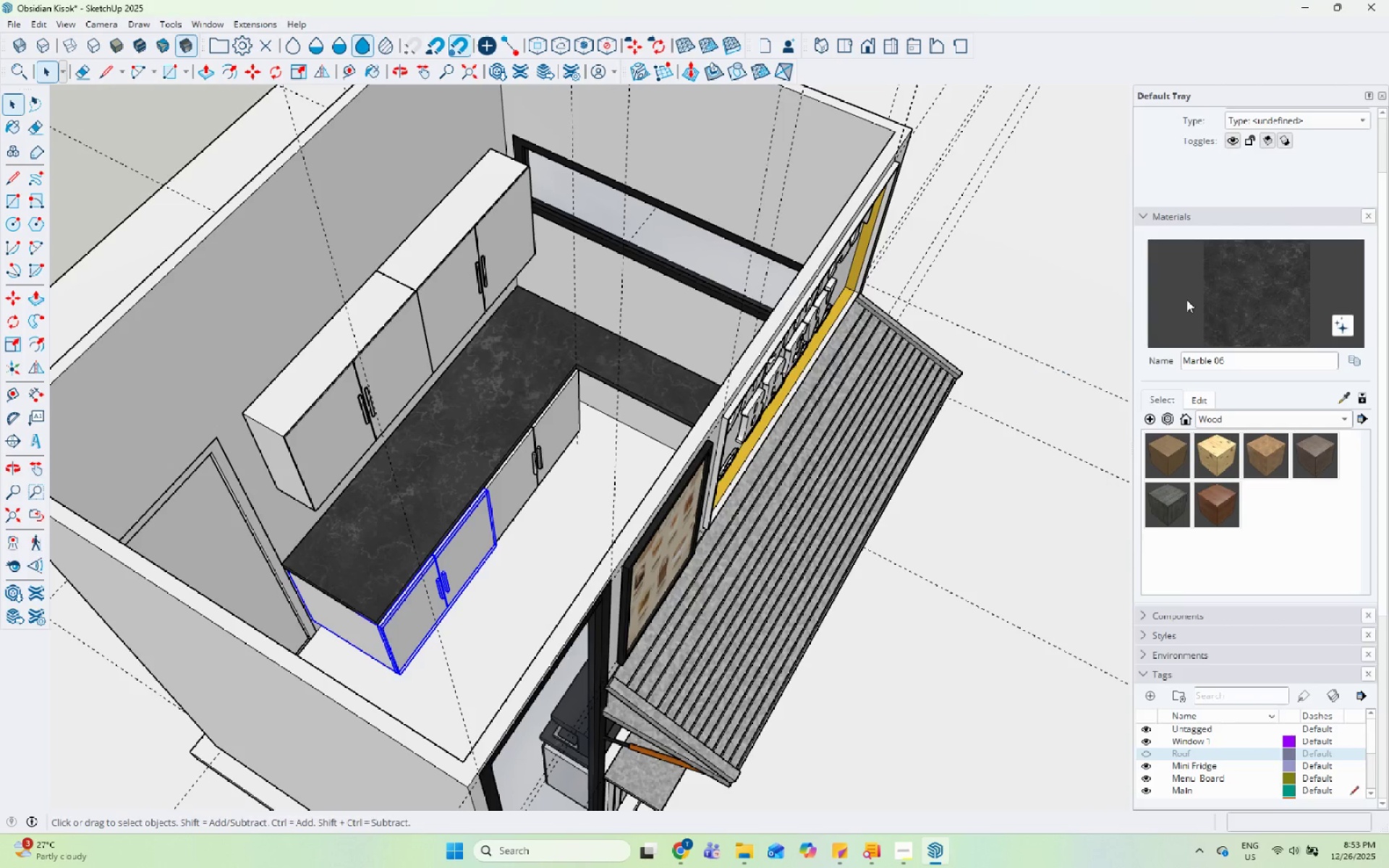 
left_click_drag(start_coordinate=[1243, 281], to_coordinate=[1238, 283])
 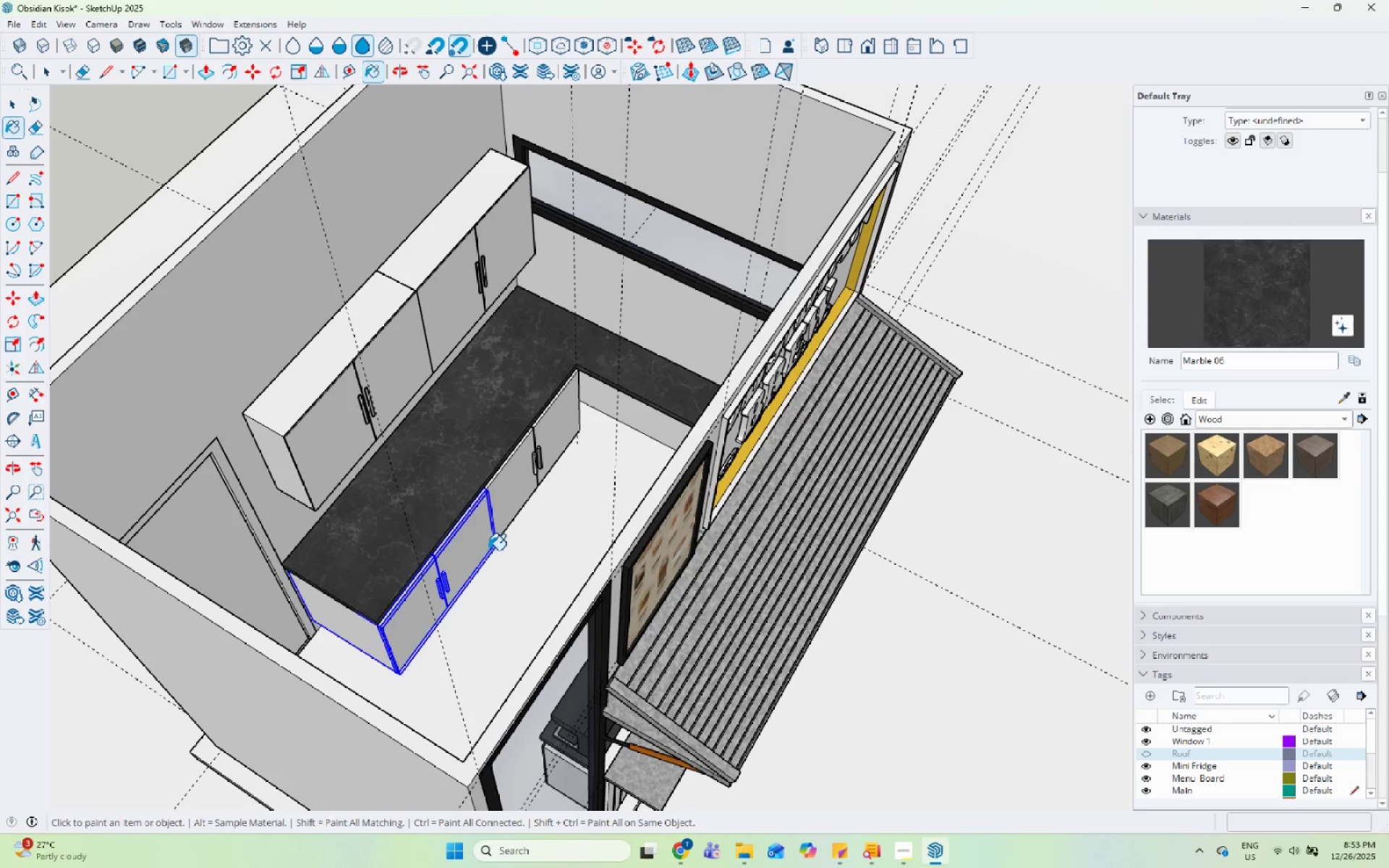 
left_click([524, 417])
 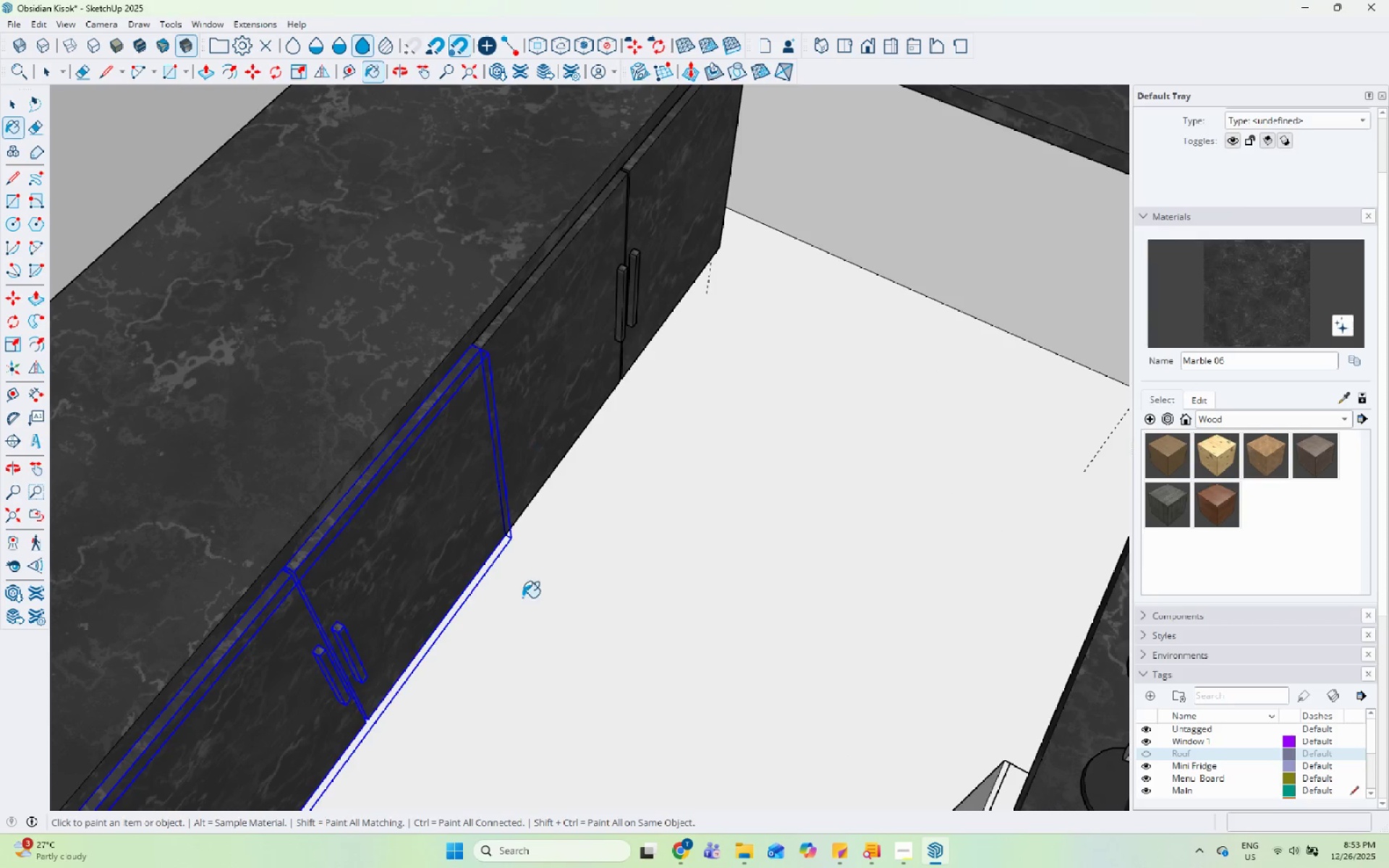 
scroll: coordinate [488, 548], scroll_direction: up, amount: 10.0
 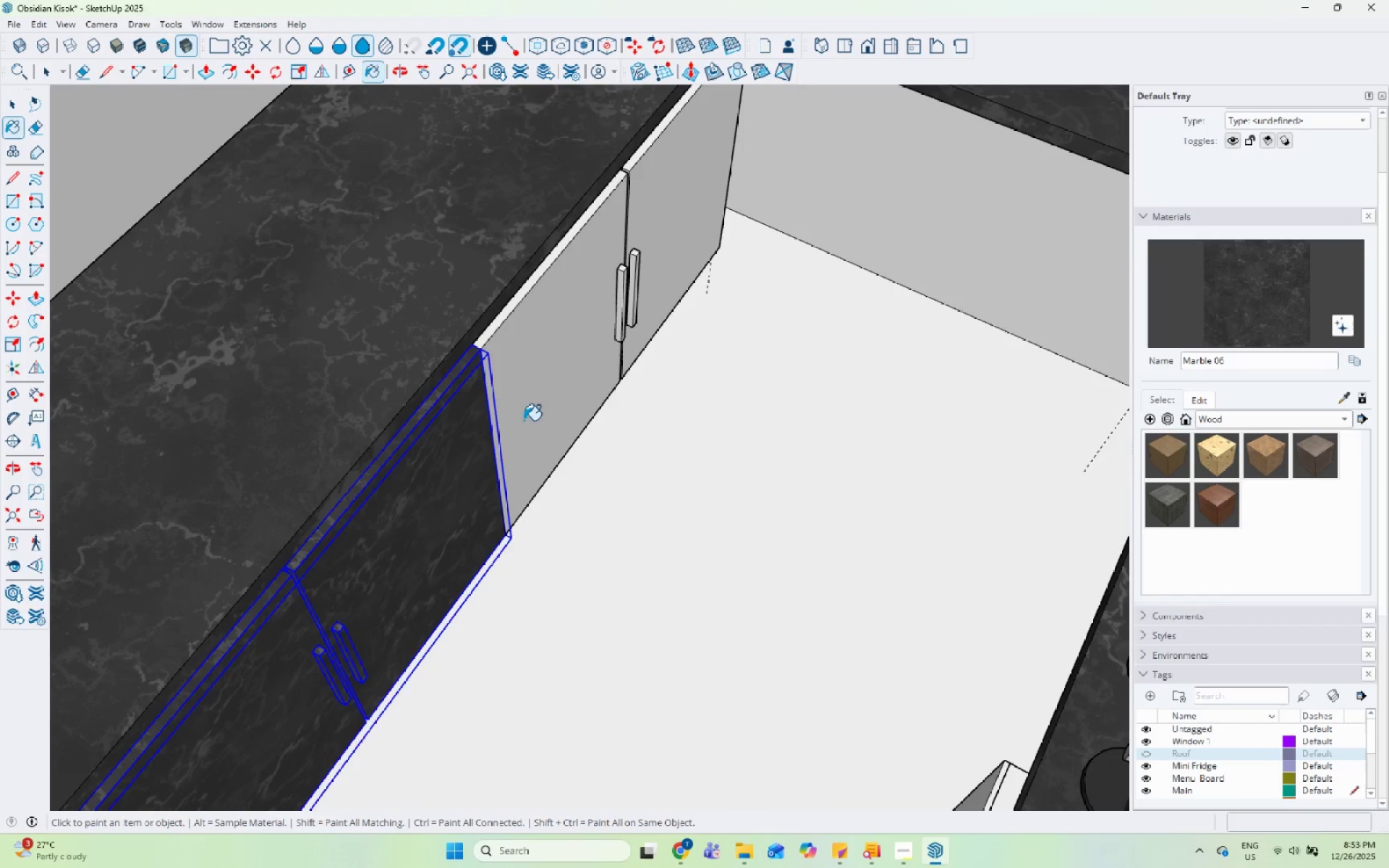 
scroll: coordinate [528, 740], scroll_direction: down, amount: 7.0
 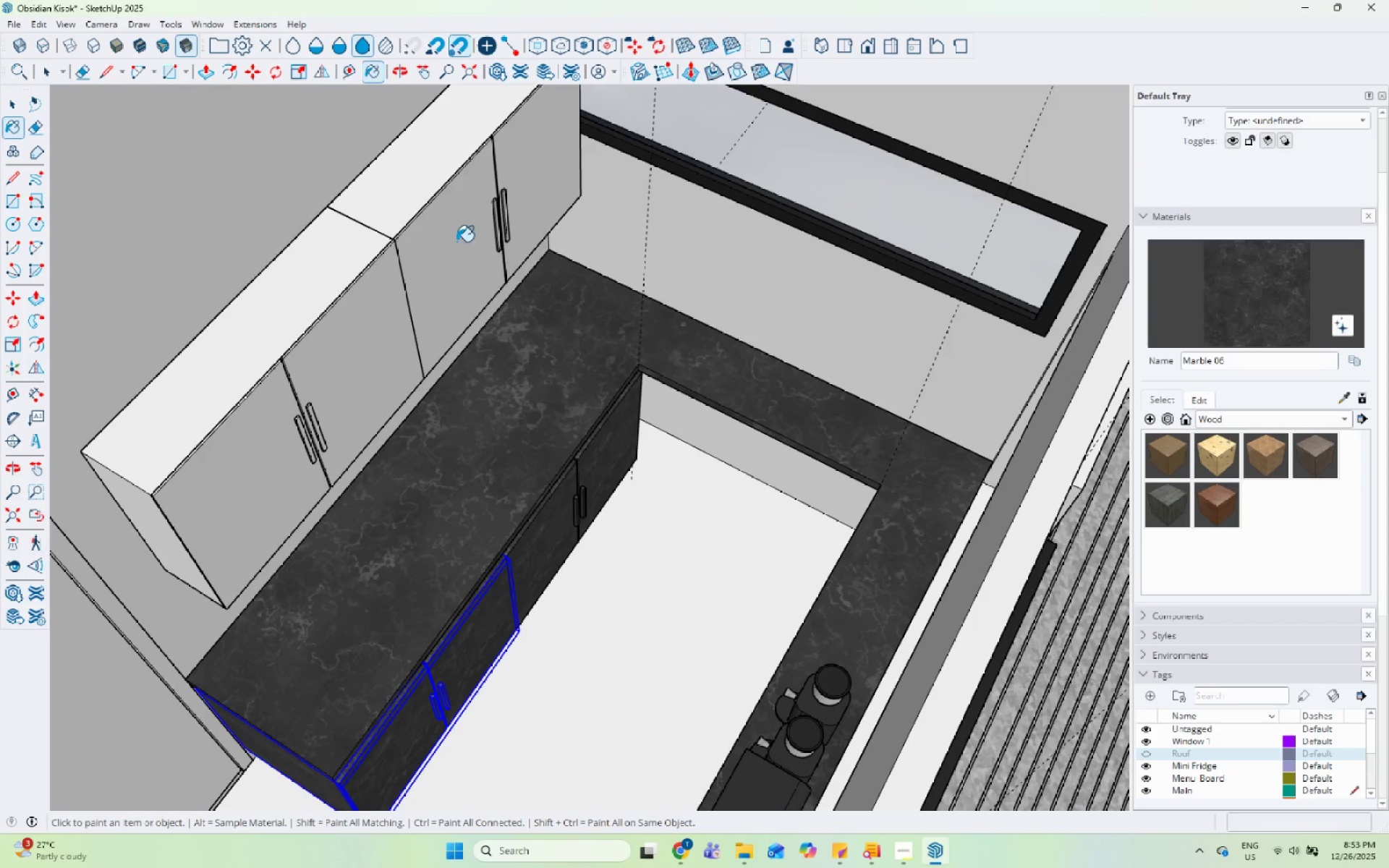 
double_click([339, 390])
 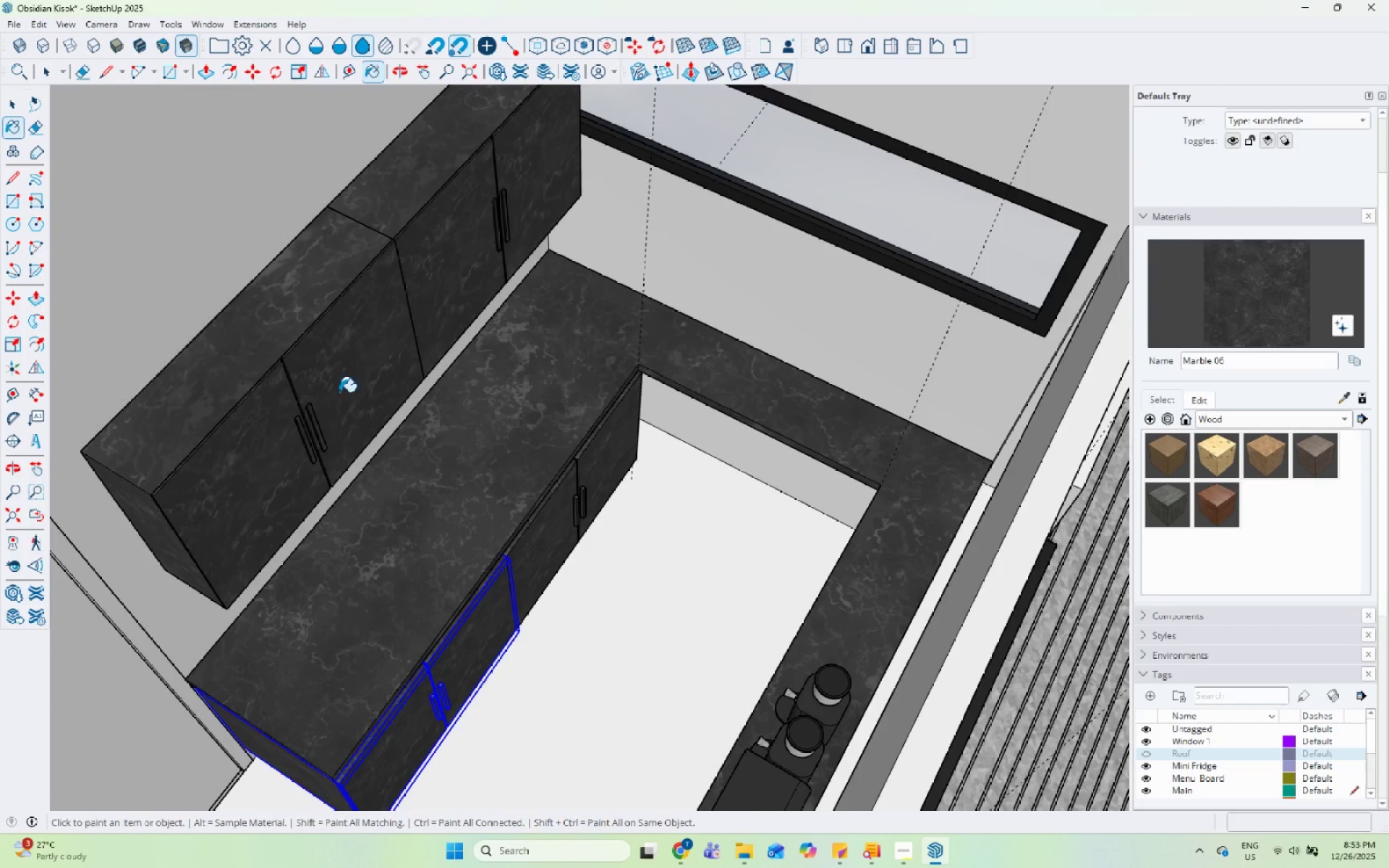 
key(Space)
 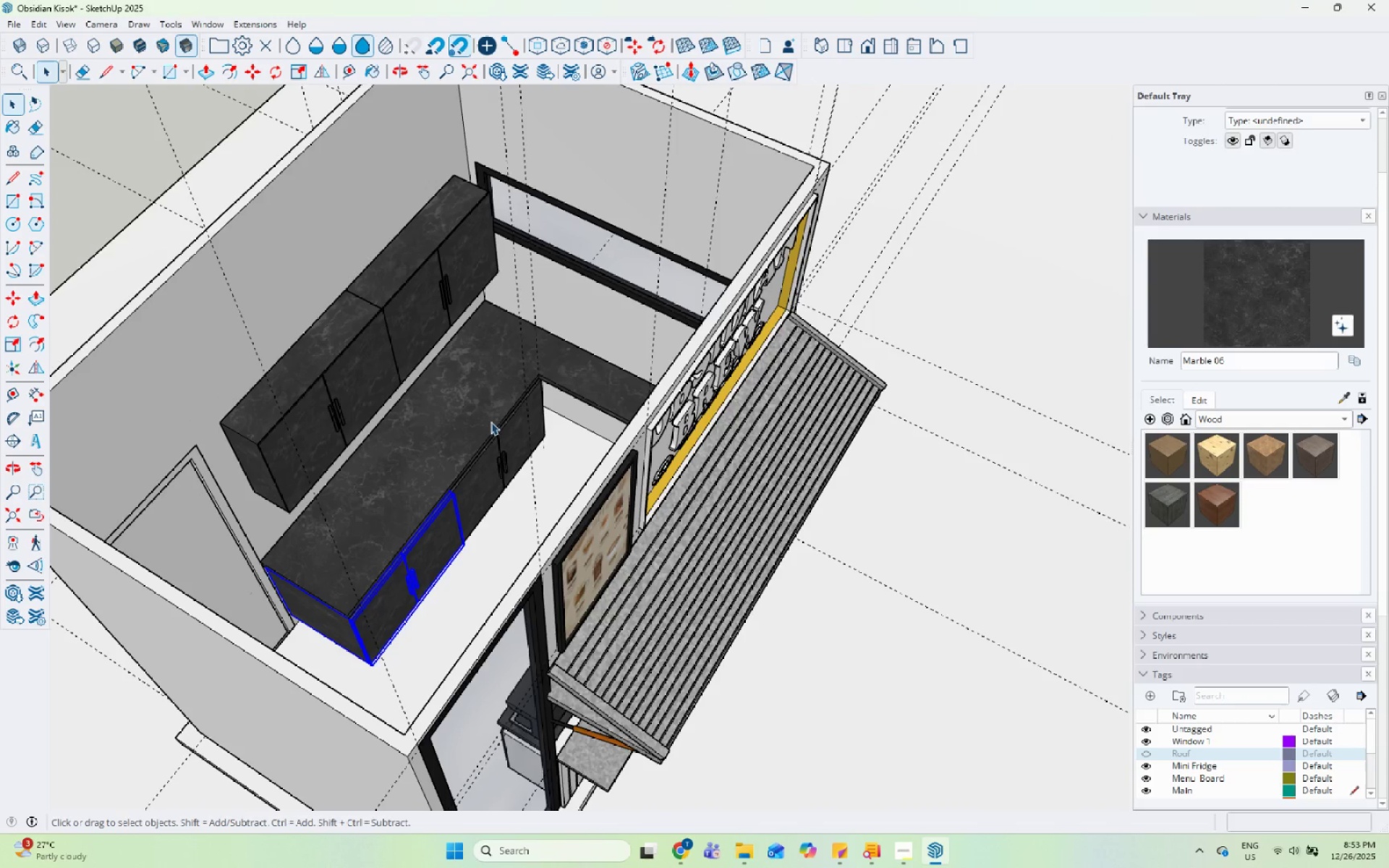 
scroll: coordinate [402, 395], scroll_direction: down, amount: 6.0
 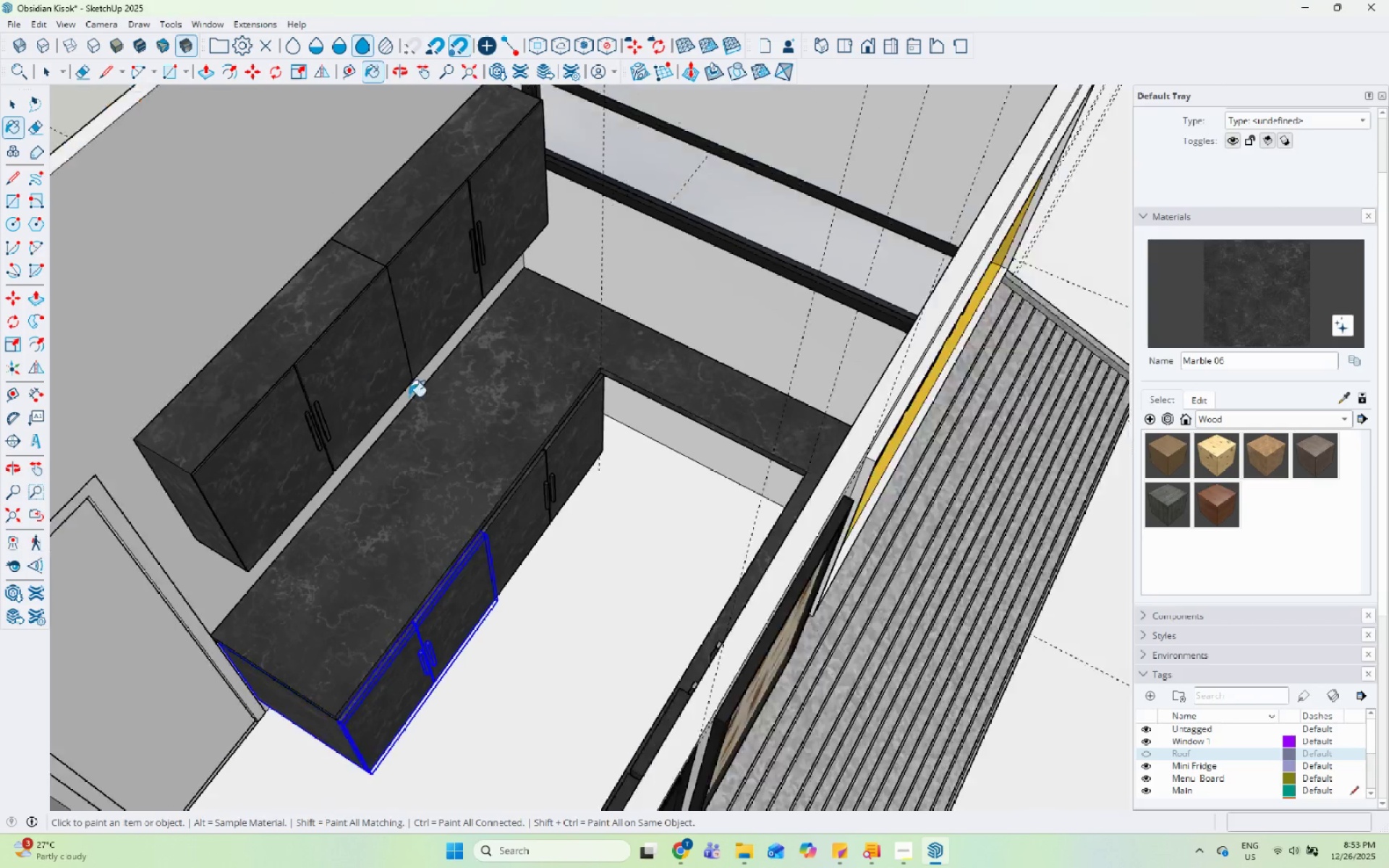 
key(Control+Z)
 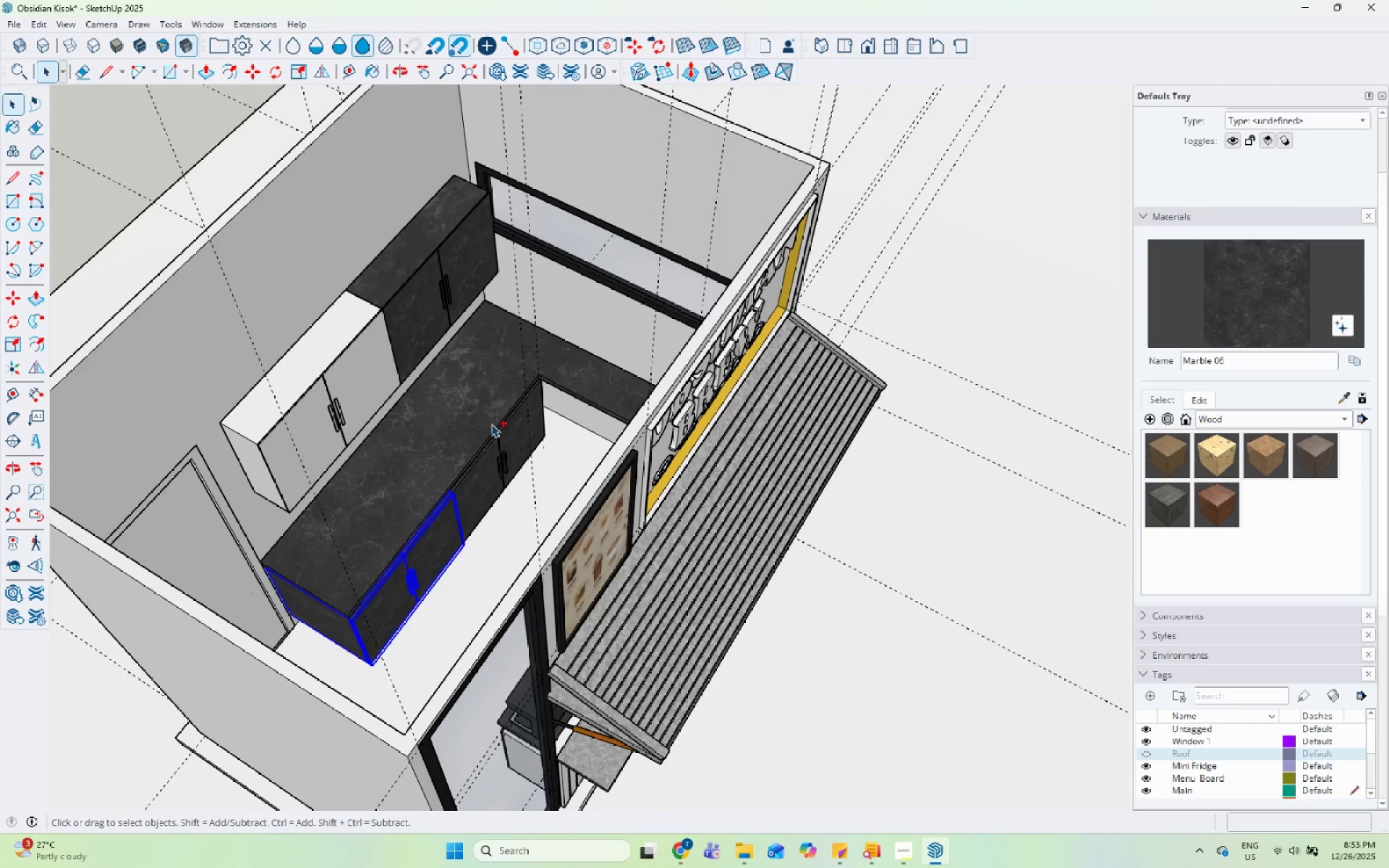 
key(Control+Z)
 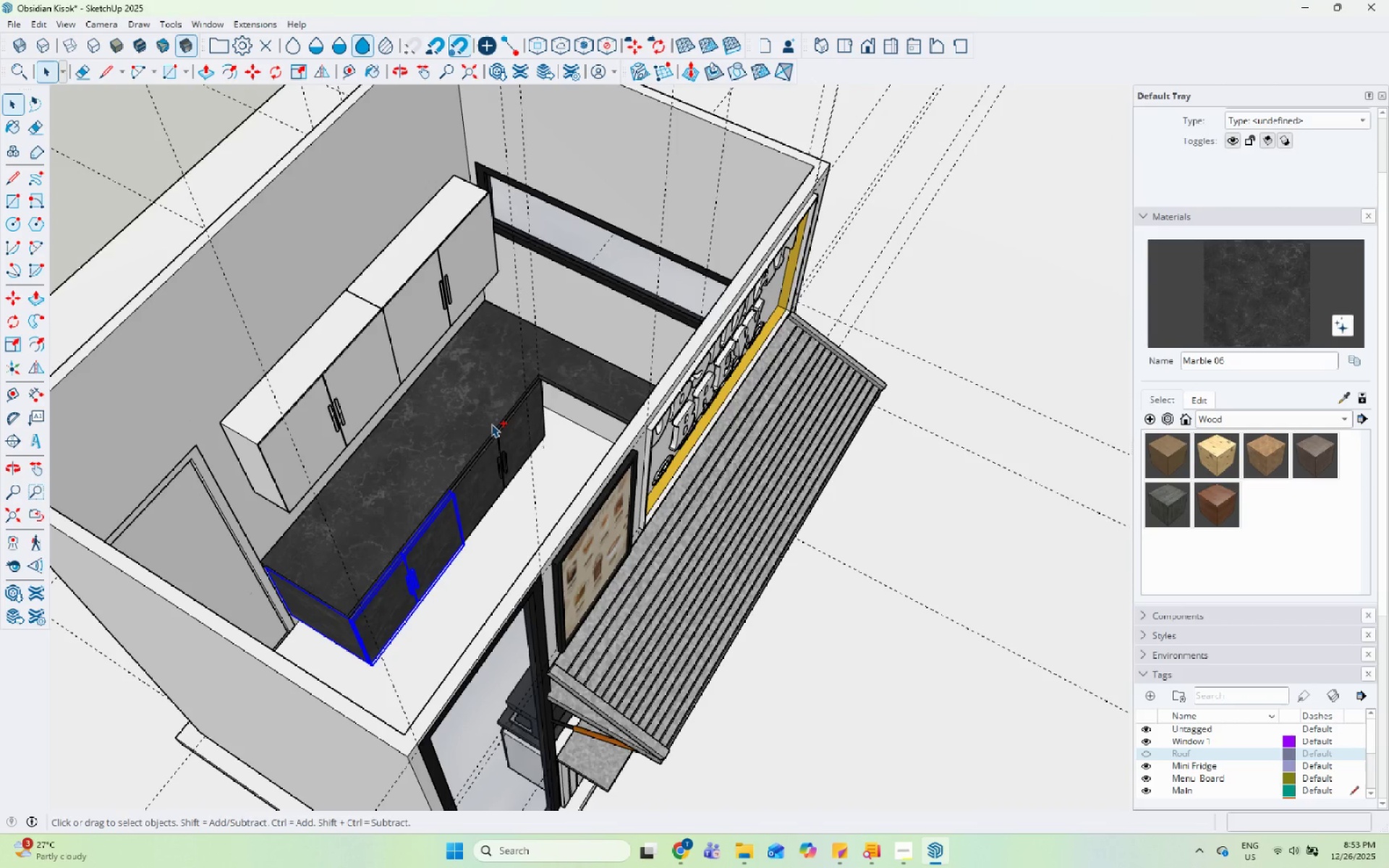 
key(Control+Z)
 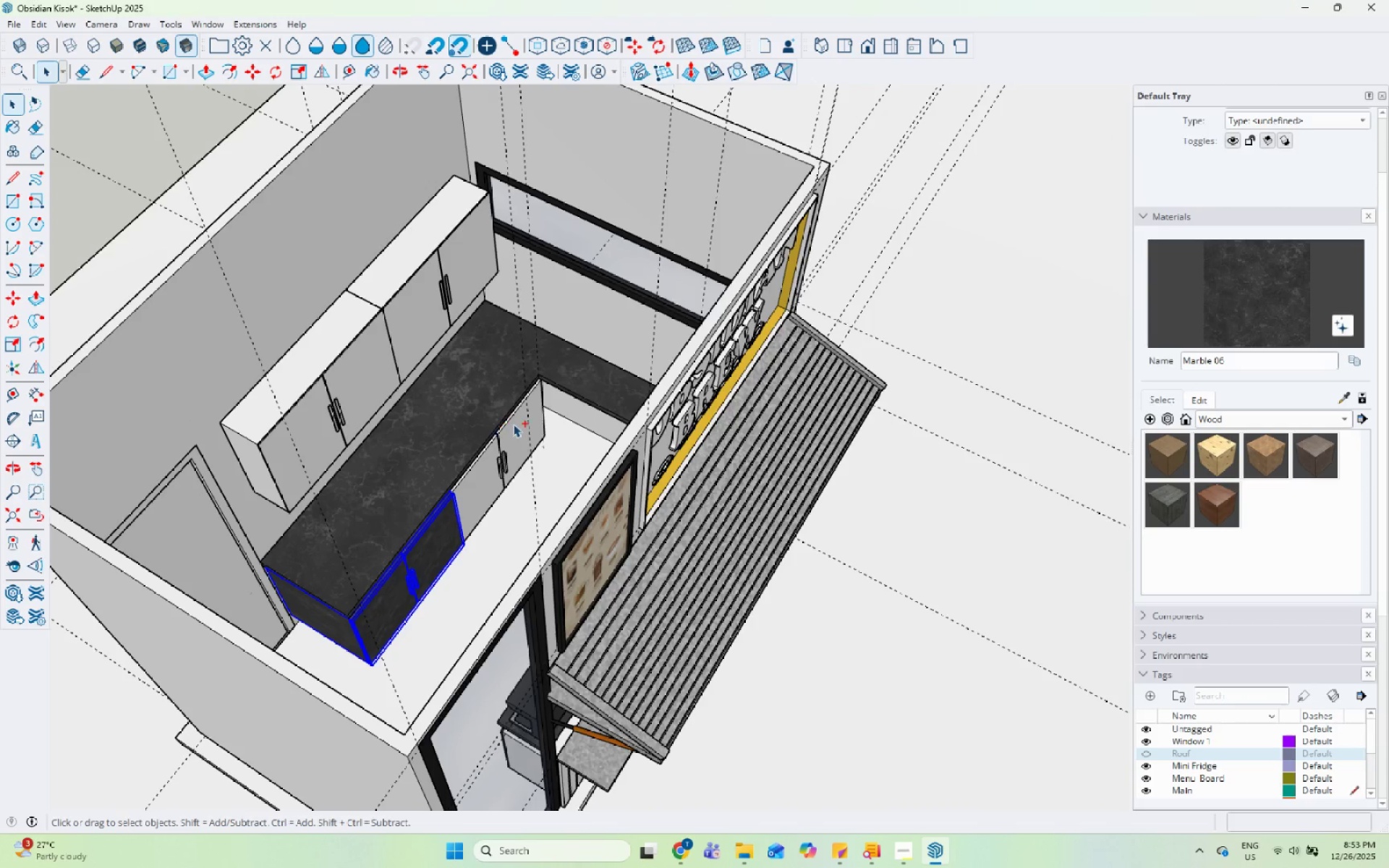 
key(Control+Z)
 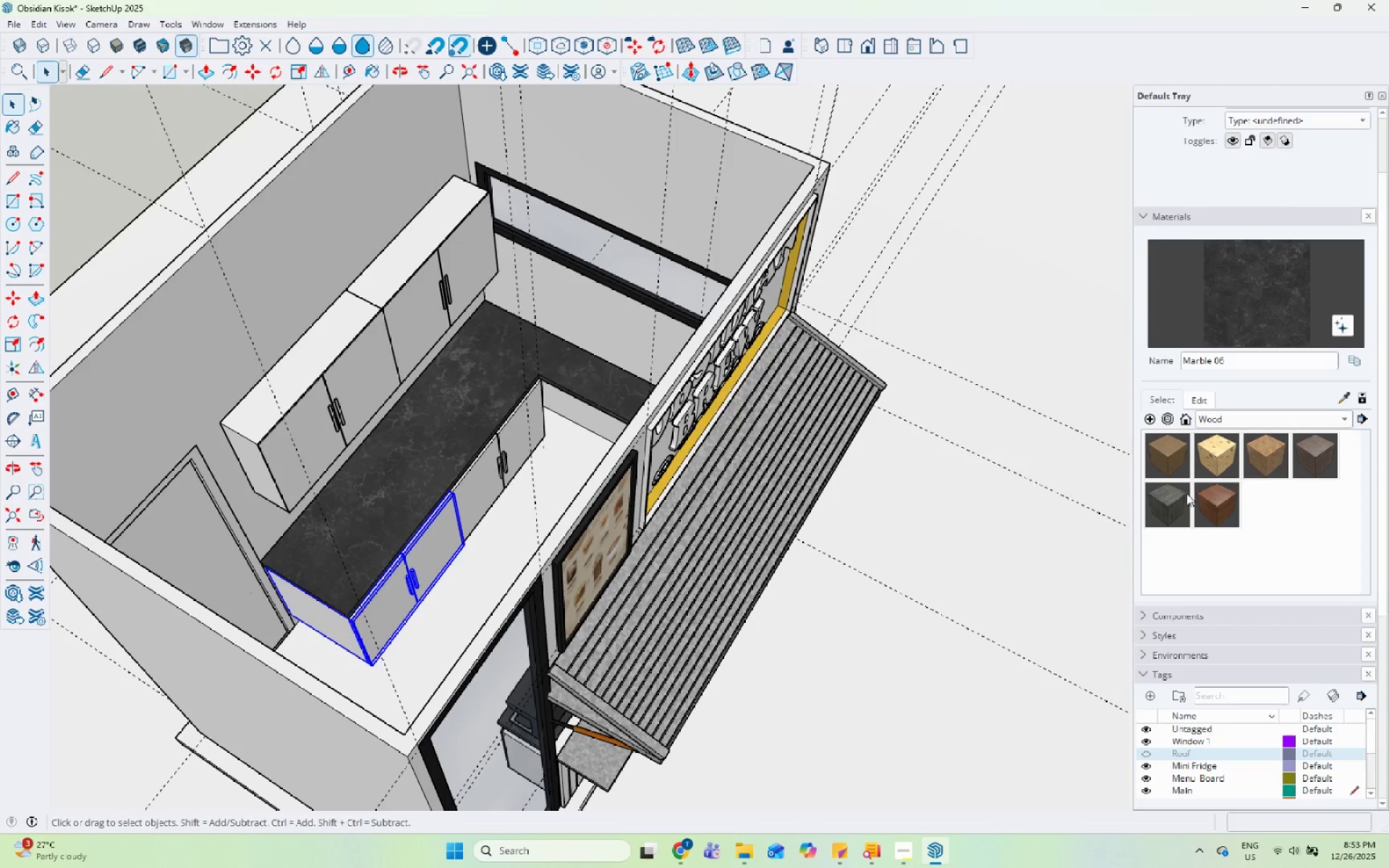 
left_click([1304, 458])
 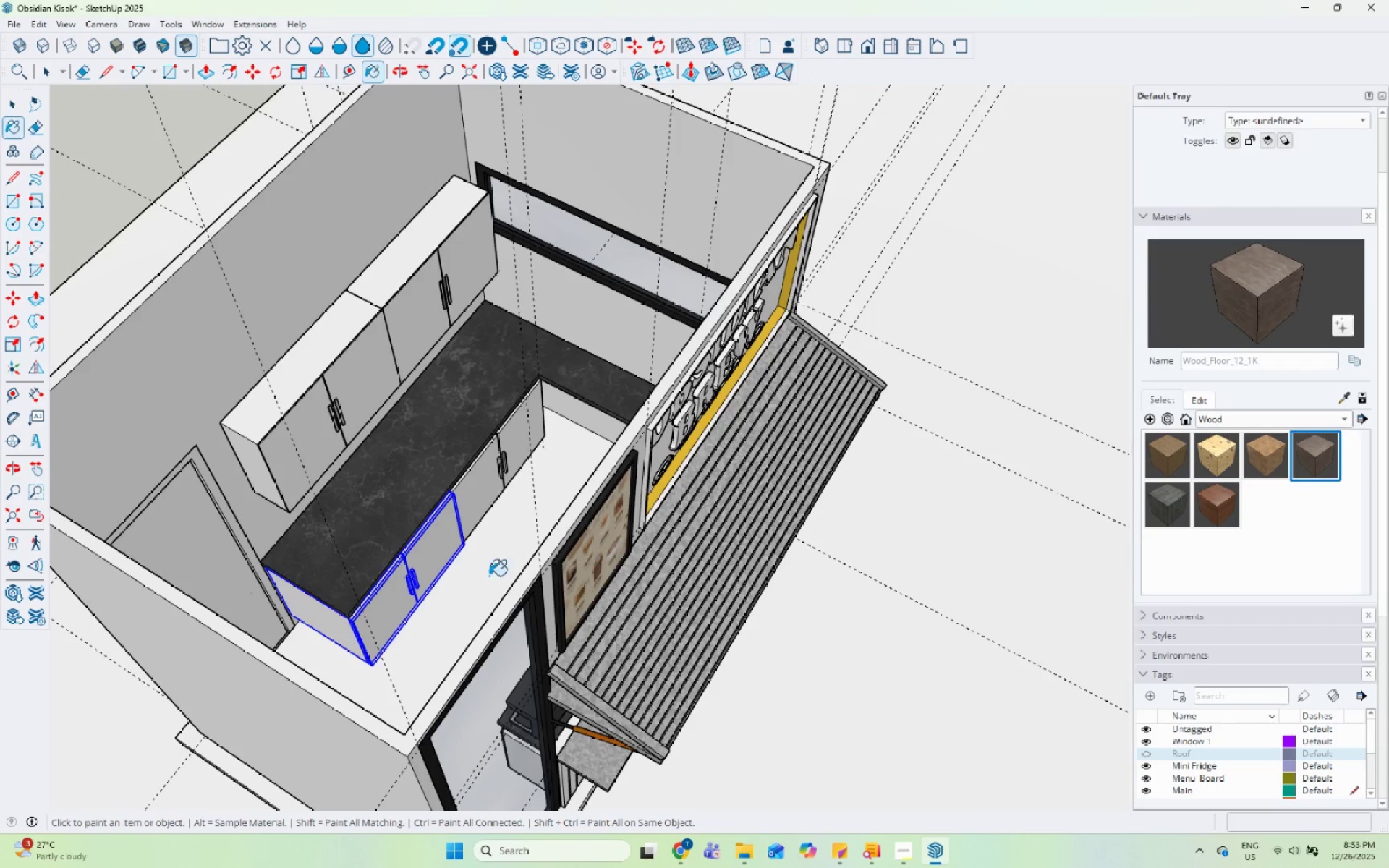 
left_click([462, 443])
 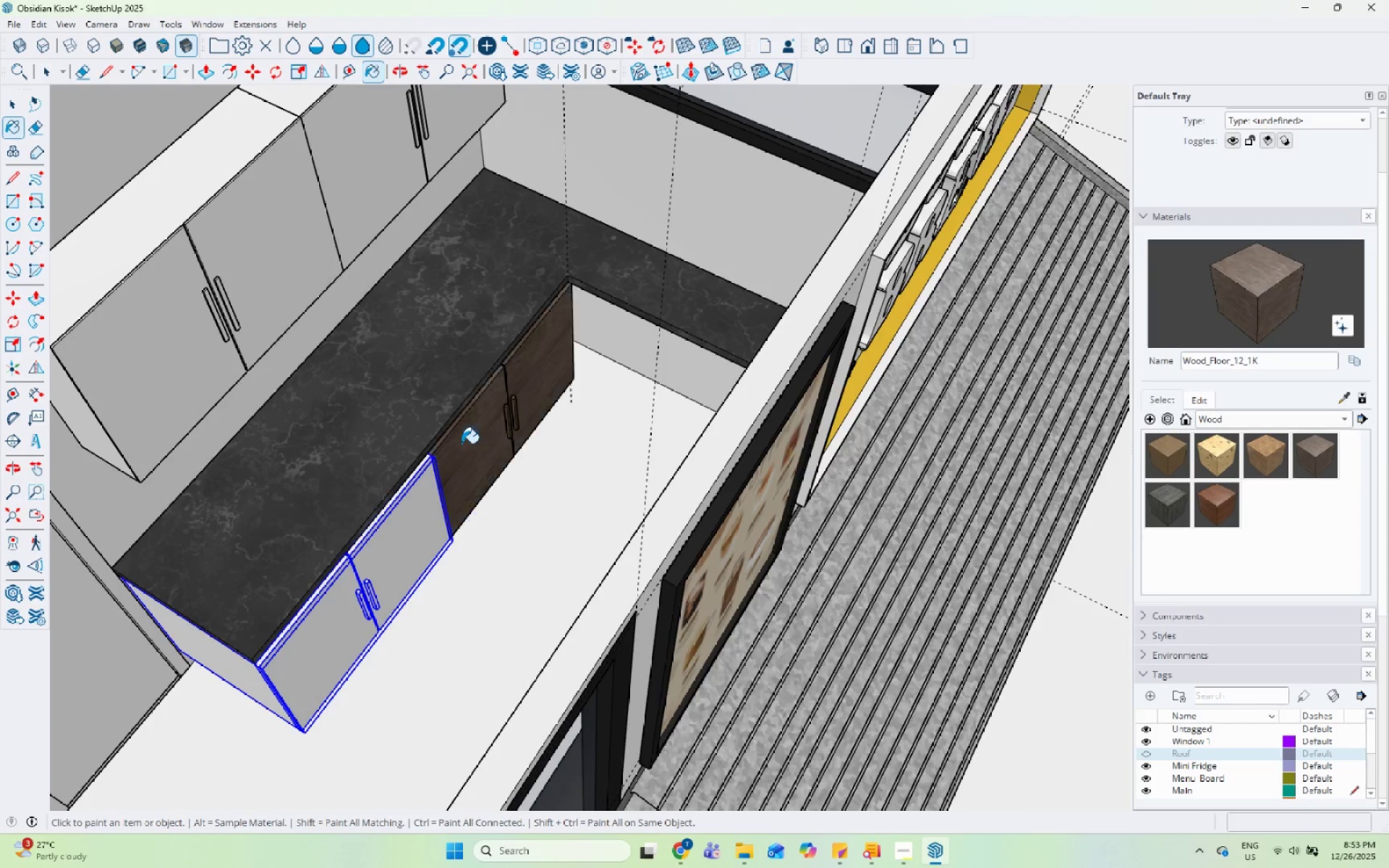 
scroll: coordinate [475, 537], scroll_direction: up, amount: 4.0
 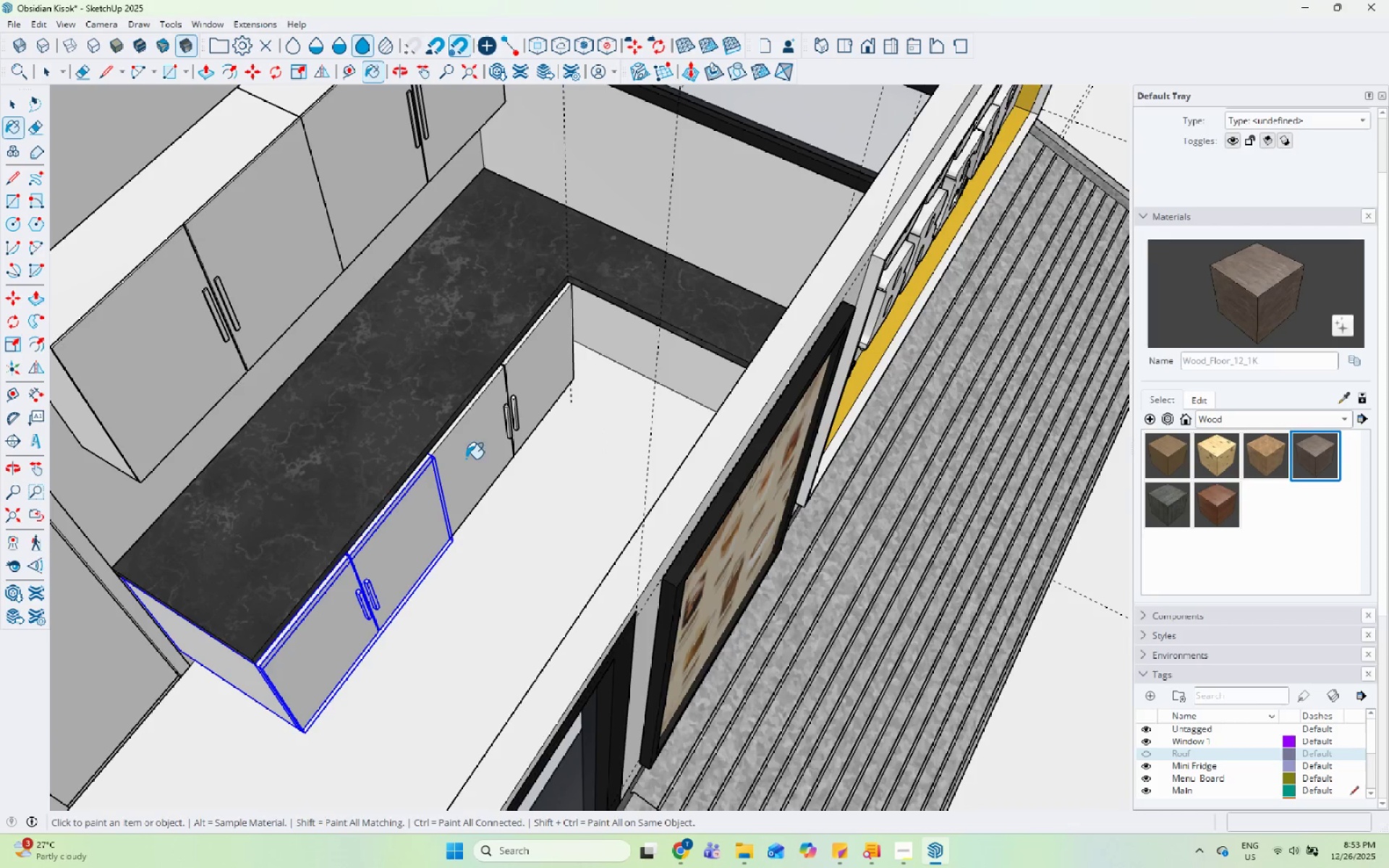 
left_click([417, 540])
 